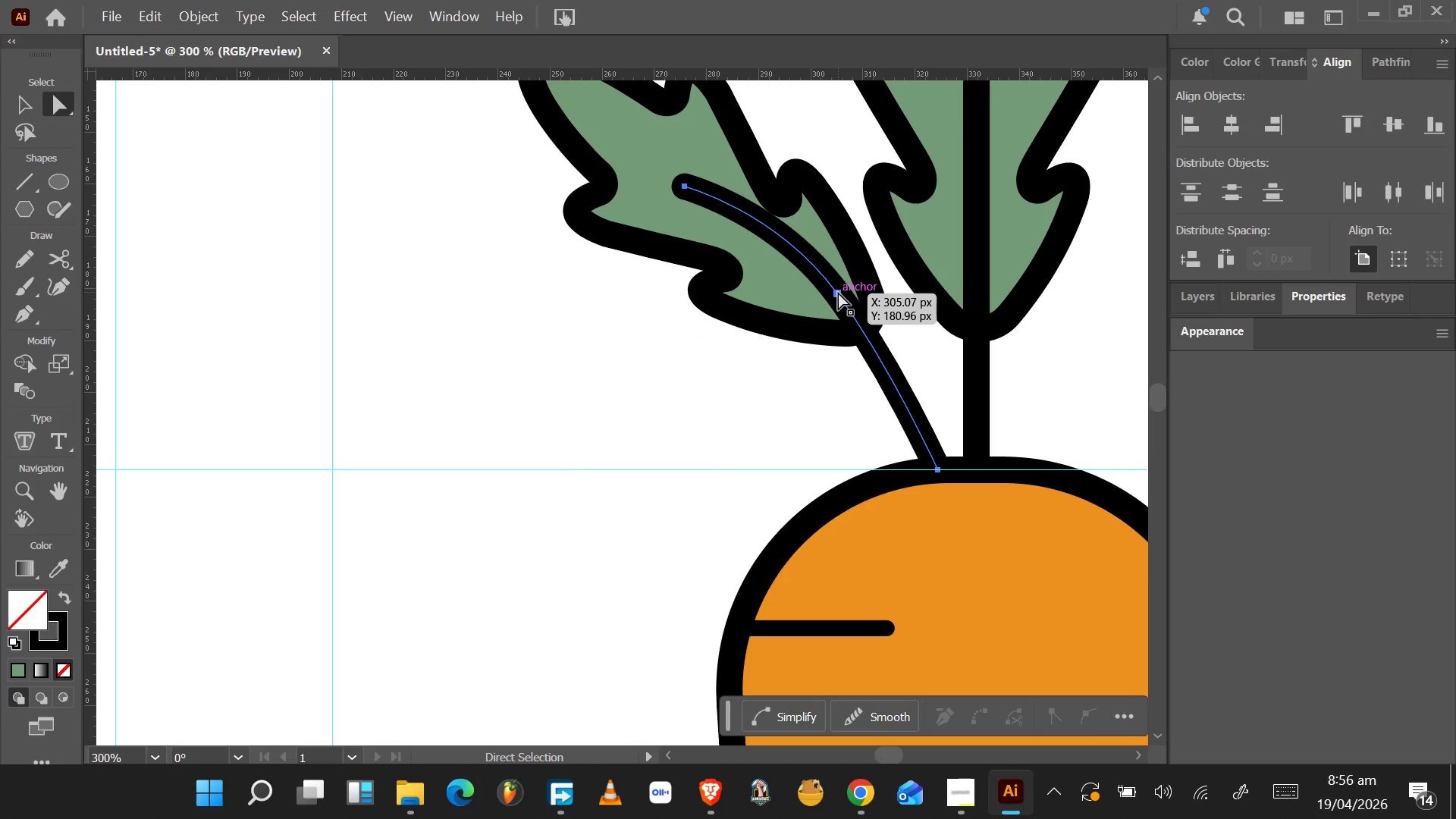 
left_click_drag(start_coordinate=[836, 292], to_coordinate=[824, 293])
 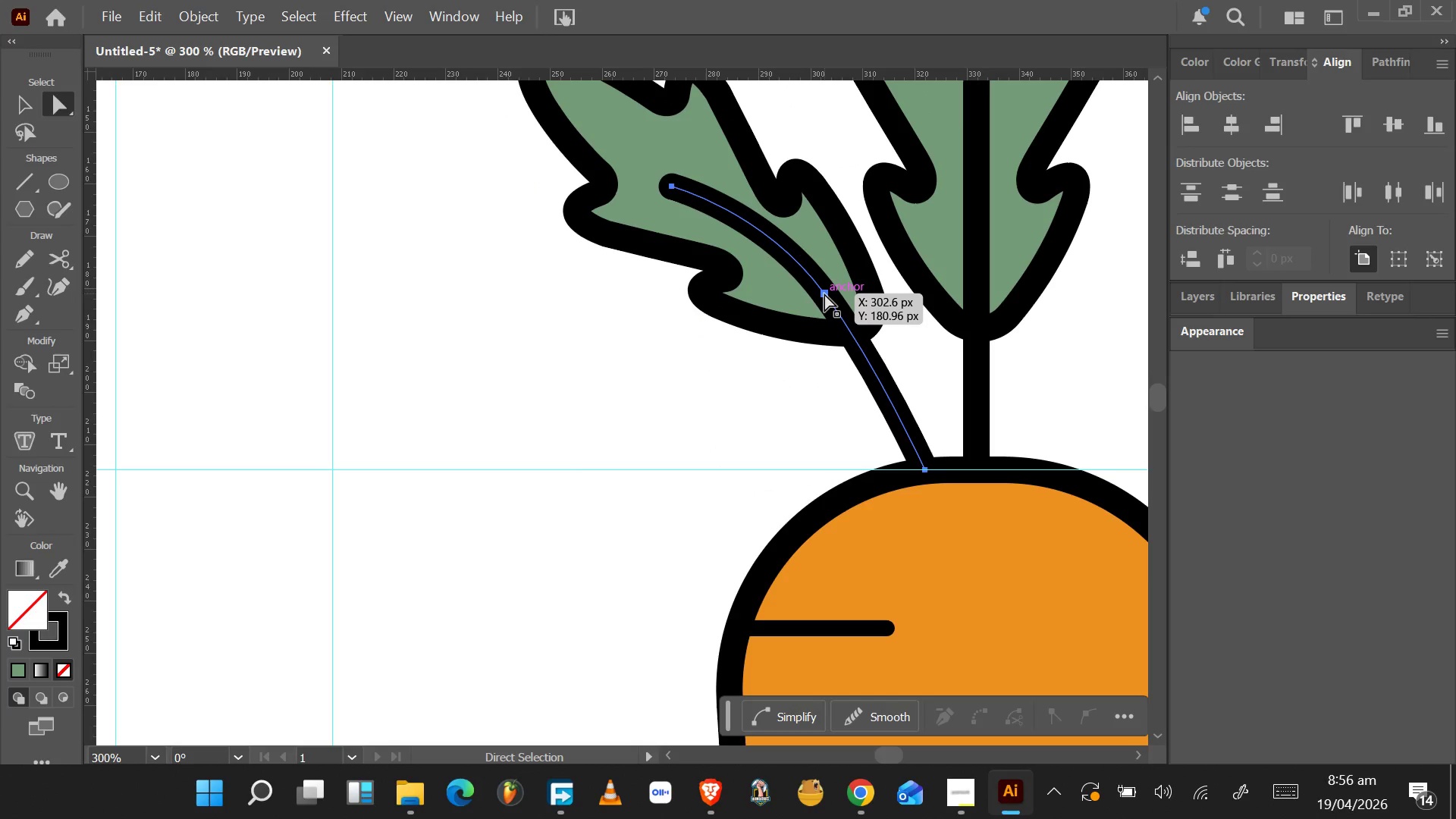 
key(Control+Z)
 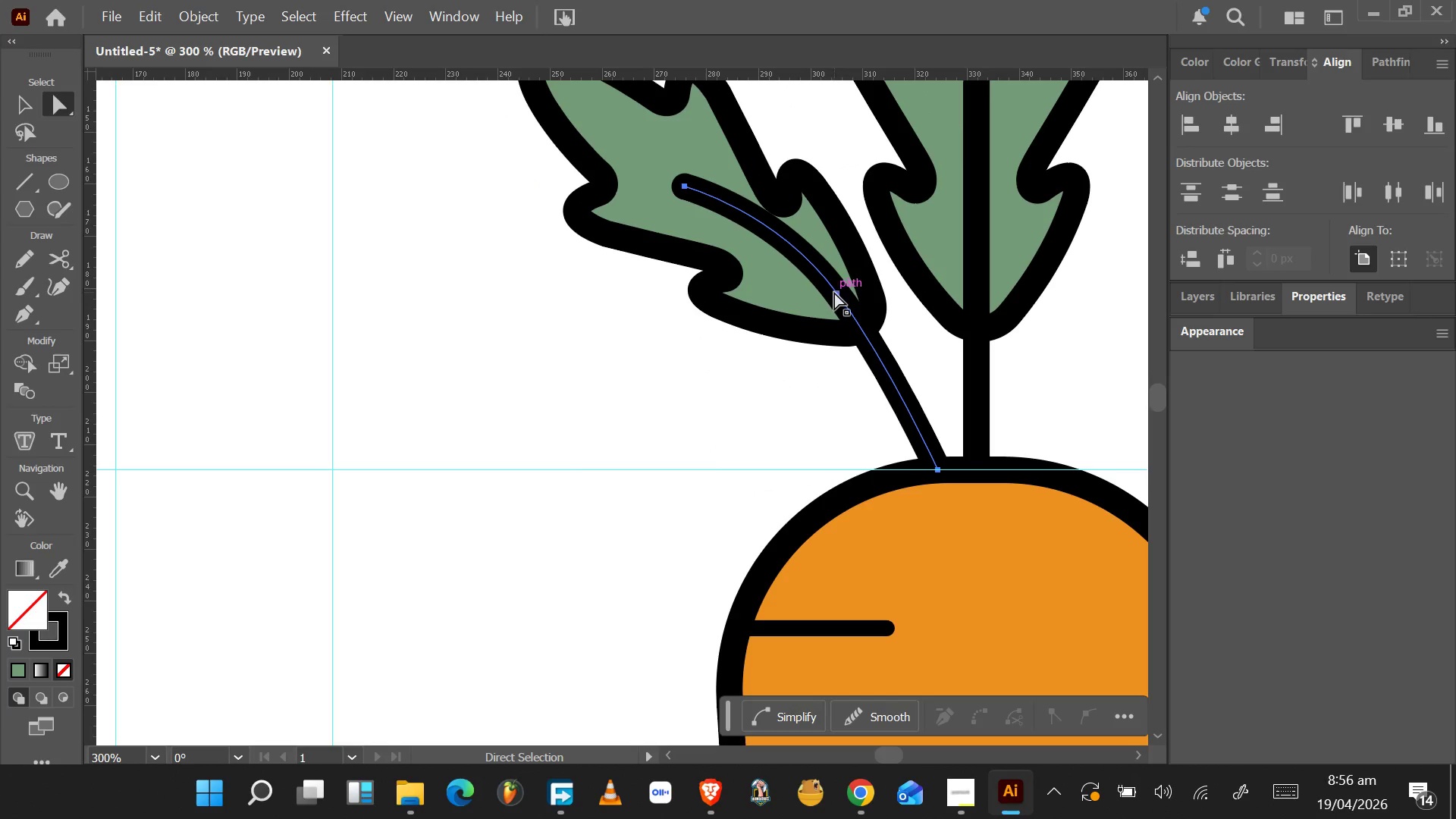 
left_click([835, 293])
 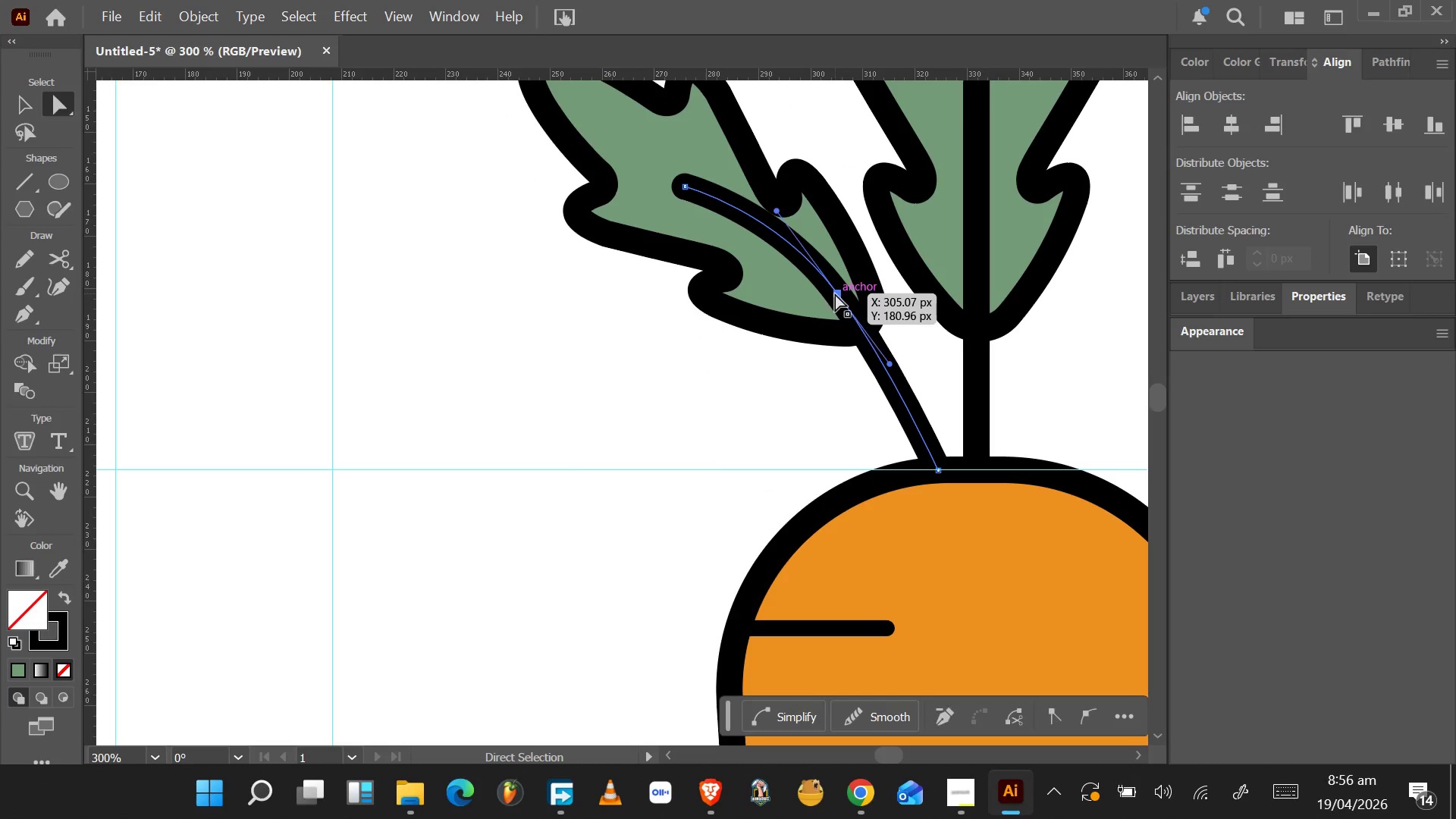 
left_click_drag(start_coordinate=[835, 293], to_coordinate=[826, 294])
 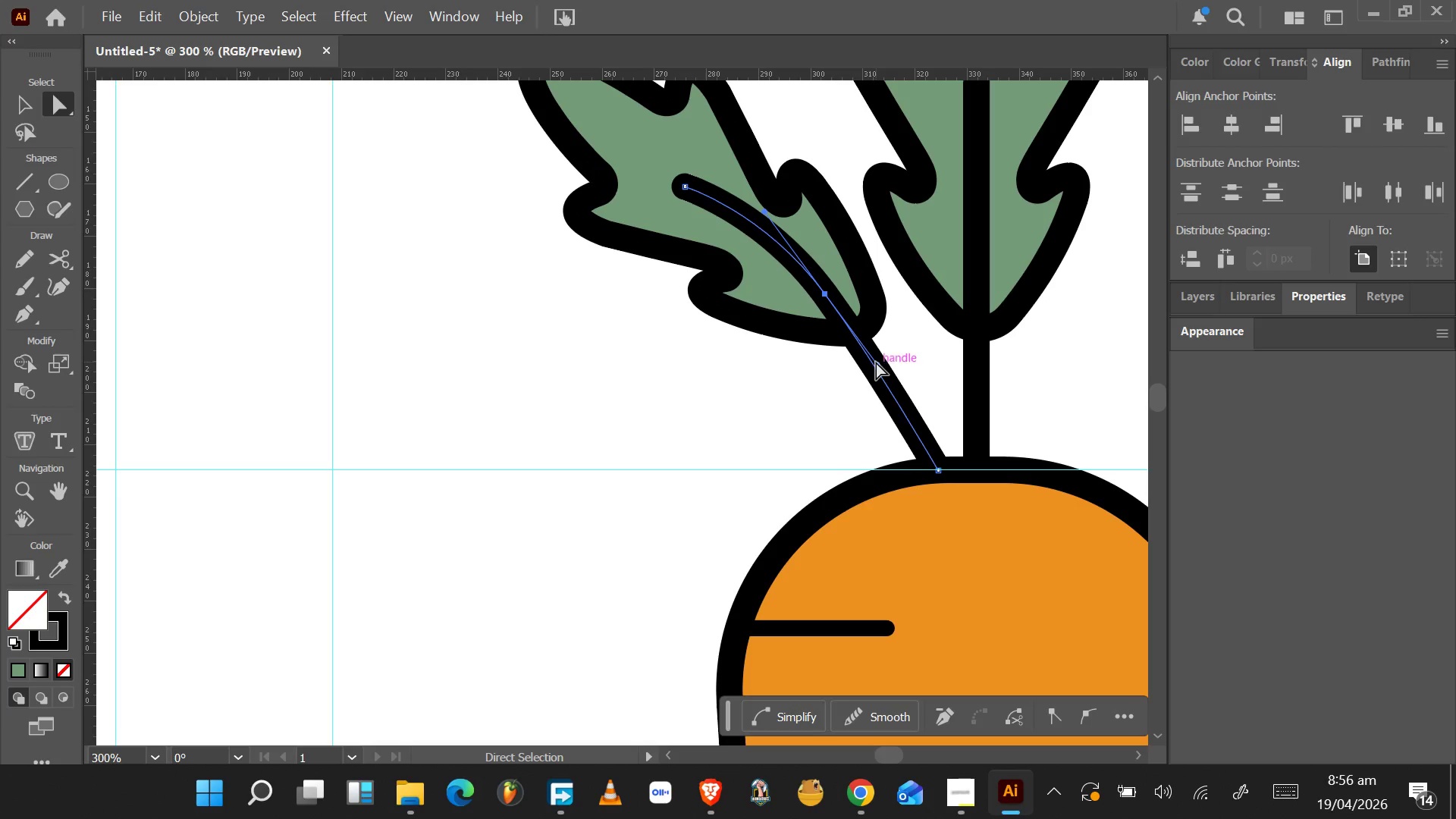 
left_click_drag(start_coordinate=[878, 364], to_coordinate=[884, 354])
 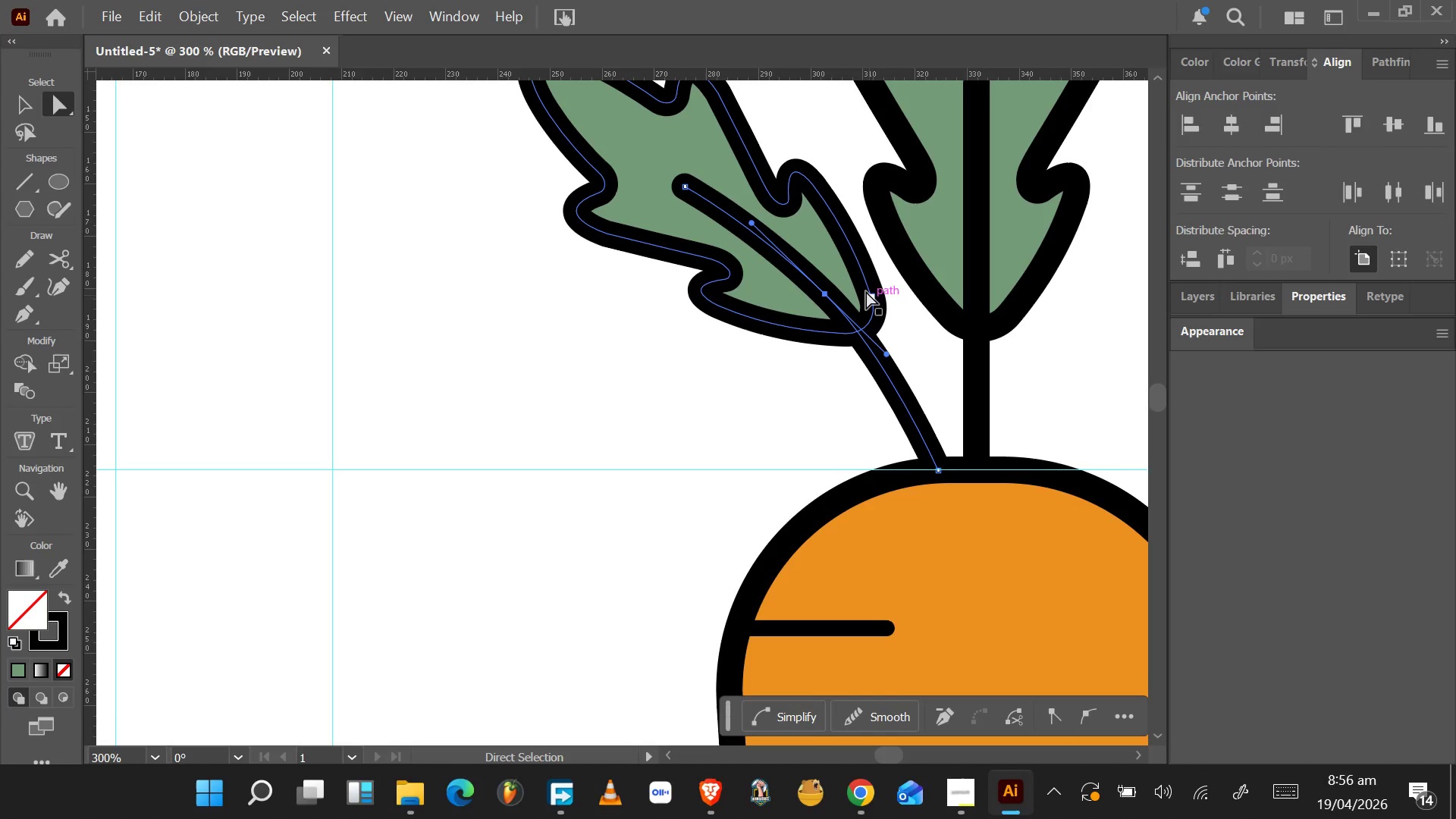 
left_click([861, 287])
 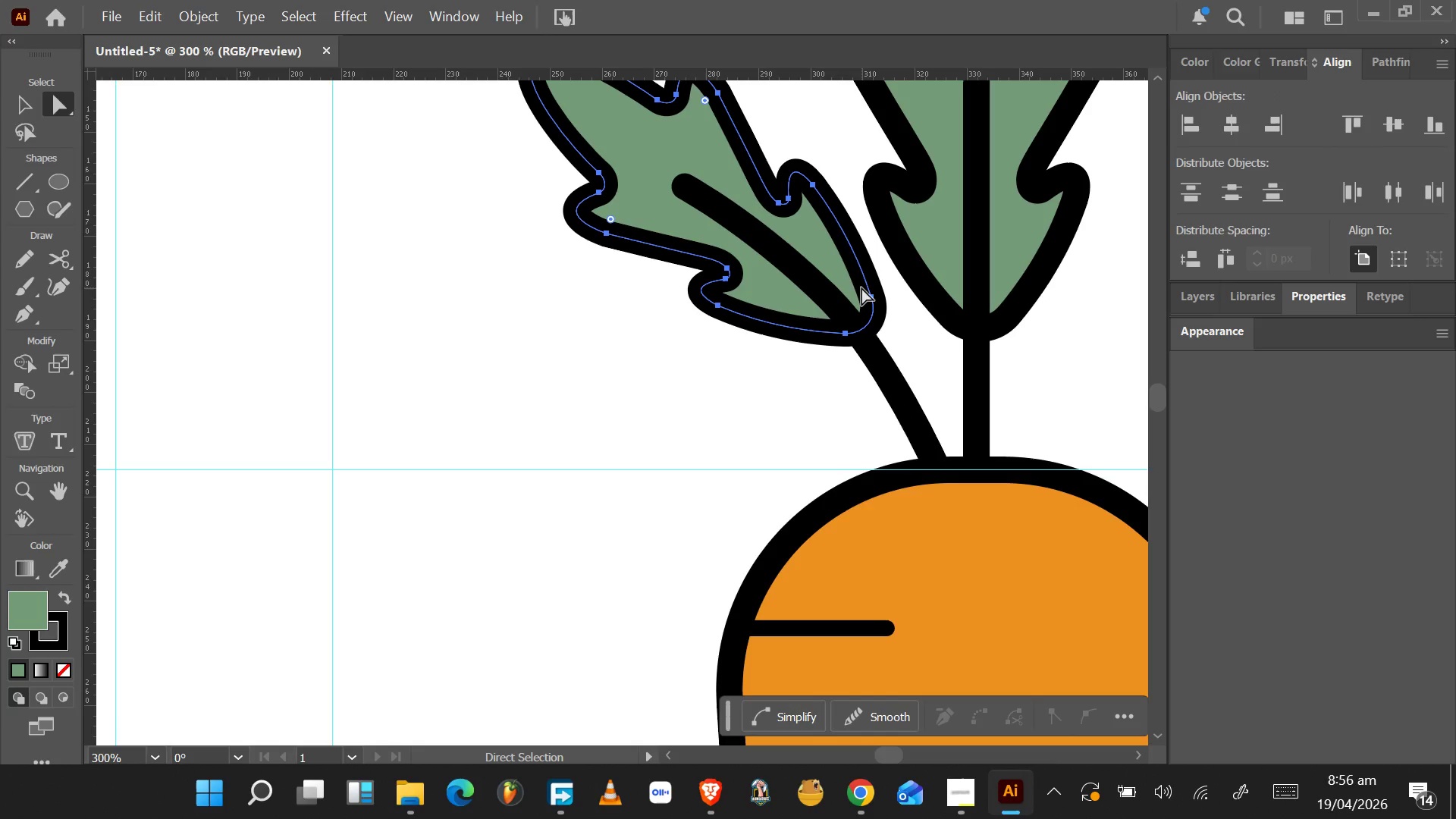 
left_click_drag(start_coordinate=[861, 287], to_coordinate=[847, 284])
 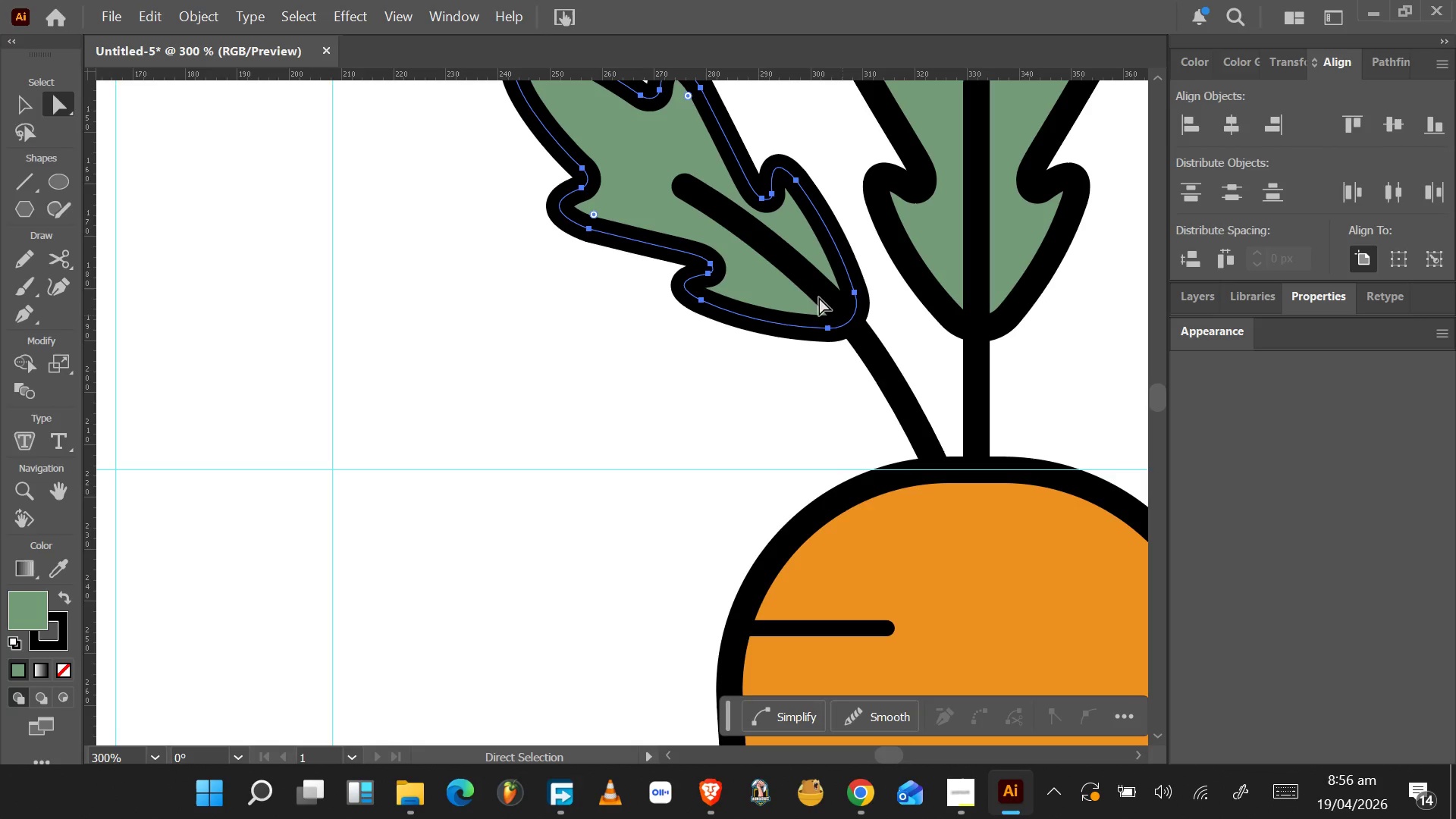 
scroll: coordinate [695, 205], scroll_direction: up, amount: 7.0
 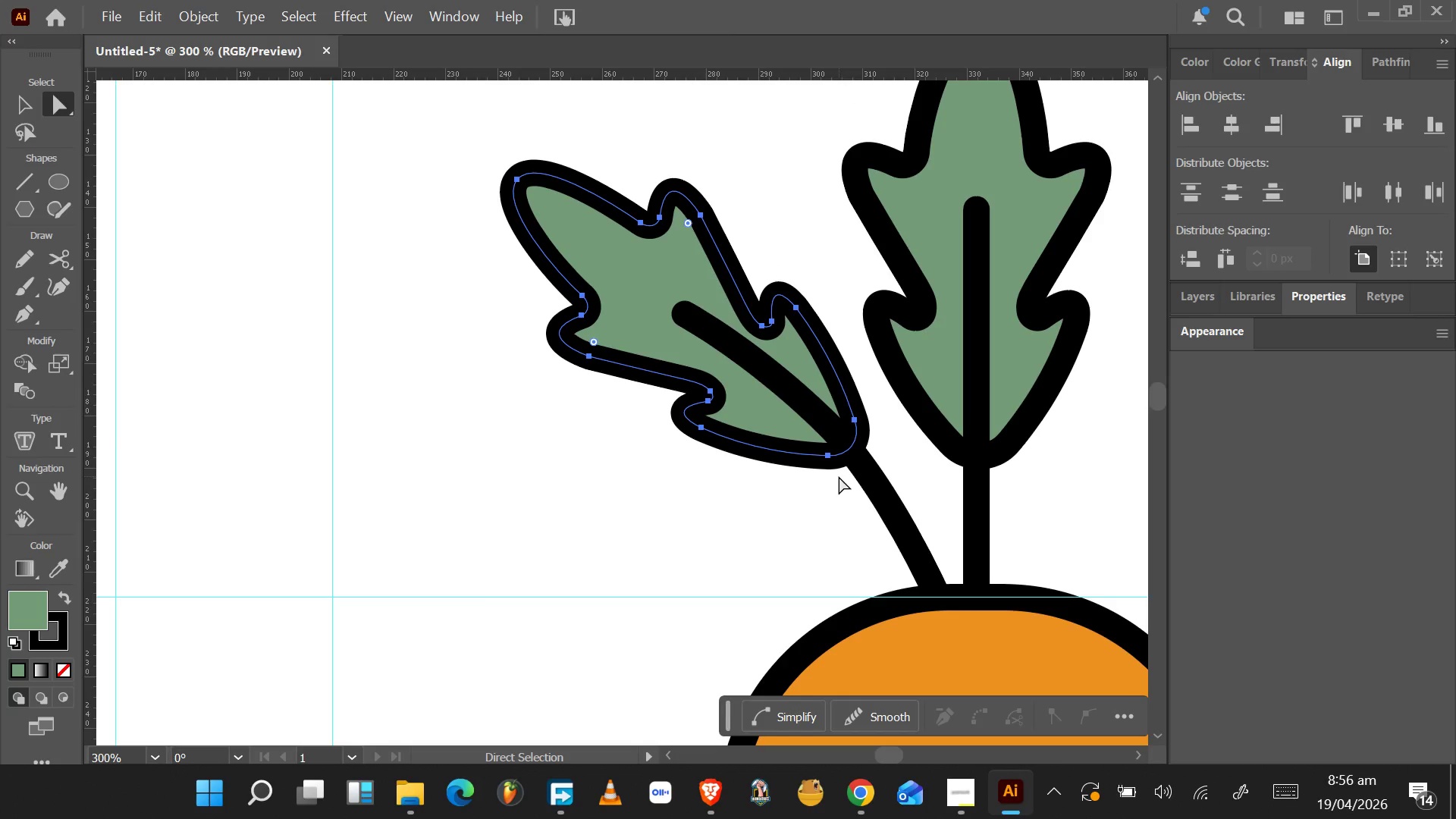 
key(V)
 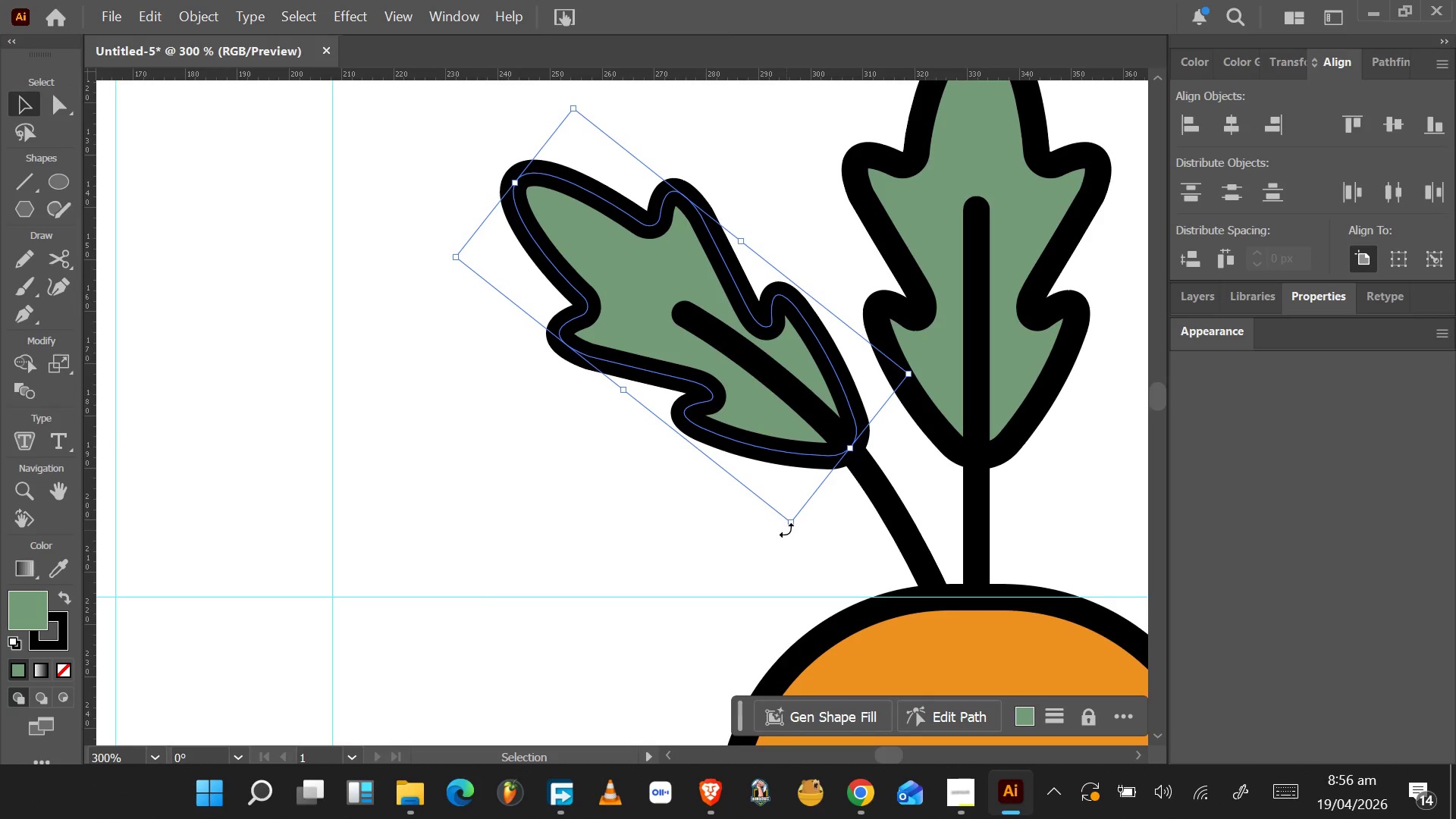 
left_click_drag(start_coordinate=[788, 531], to_coordinate=[783, 533])
 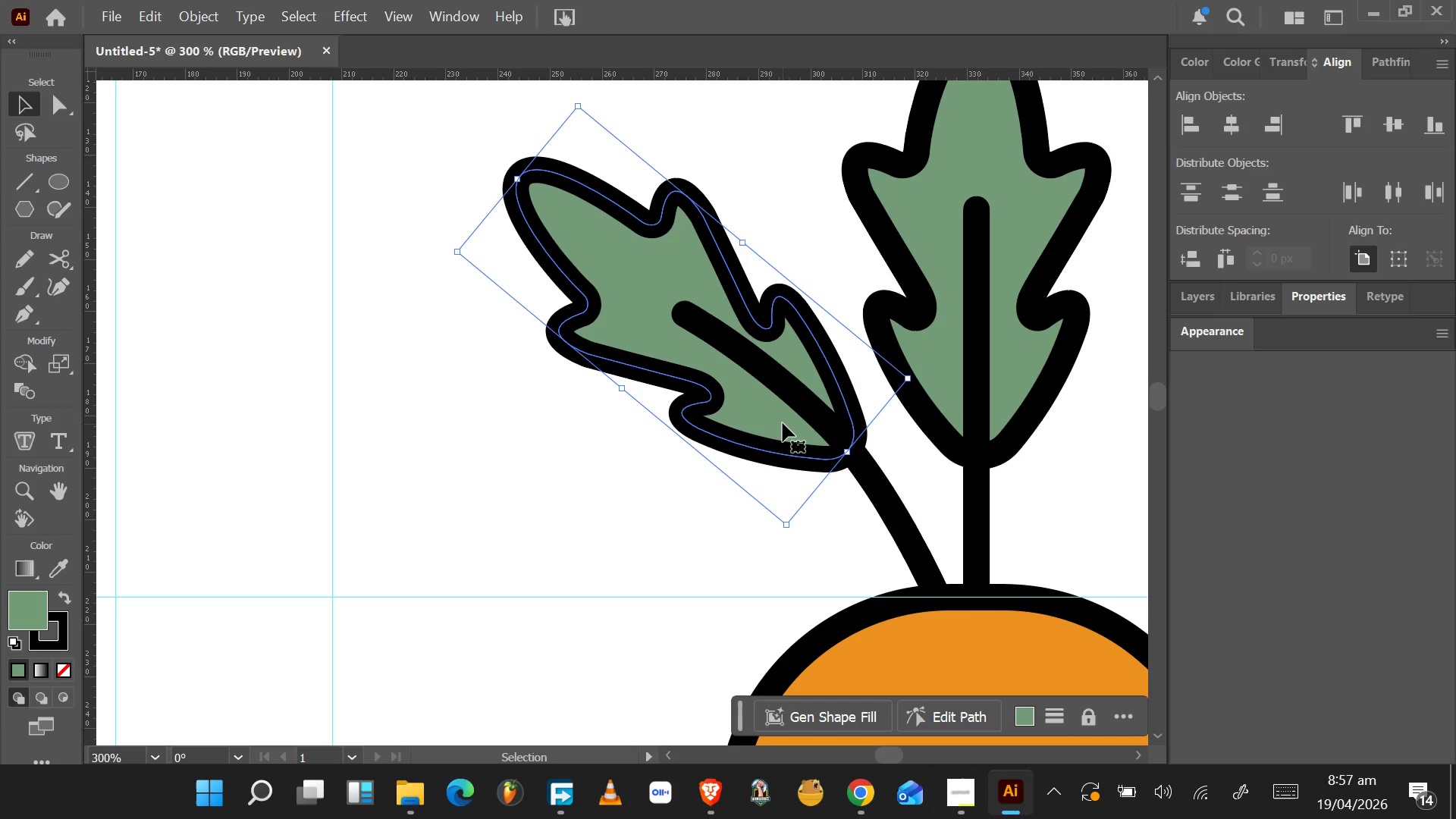 
left_click_drag(start_coordinate=[782, 422], to_coordinate=[786, 419])
 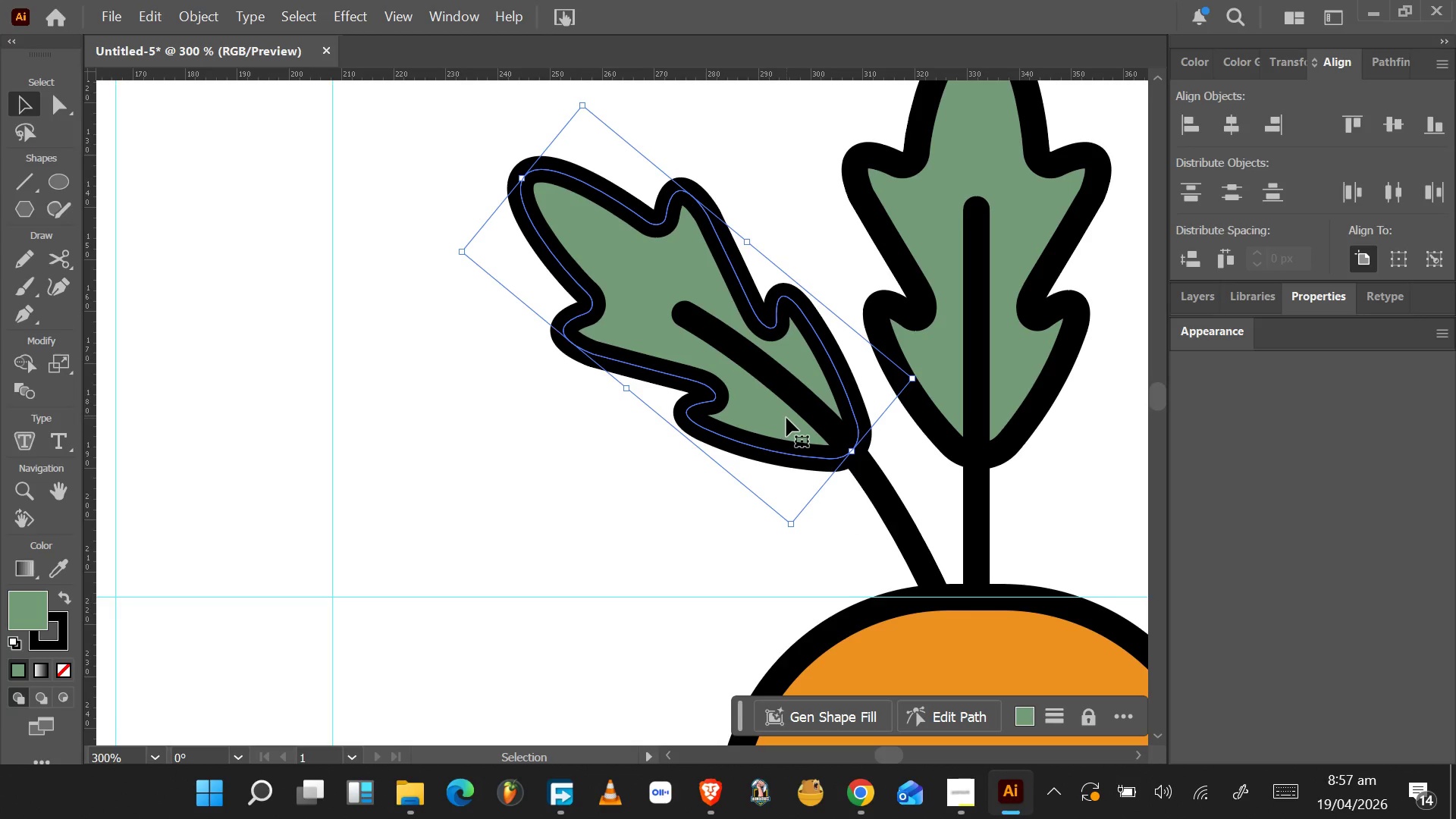 
left_click_drag(start_coordinate=[786, 418], to_coordinate=[795, 422])
 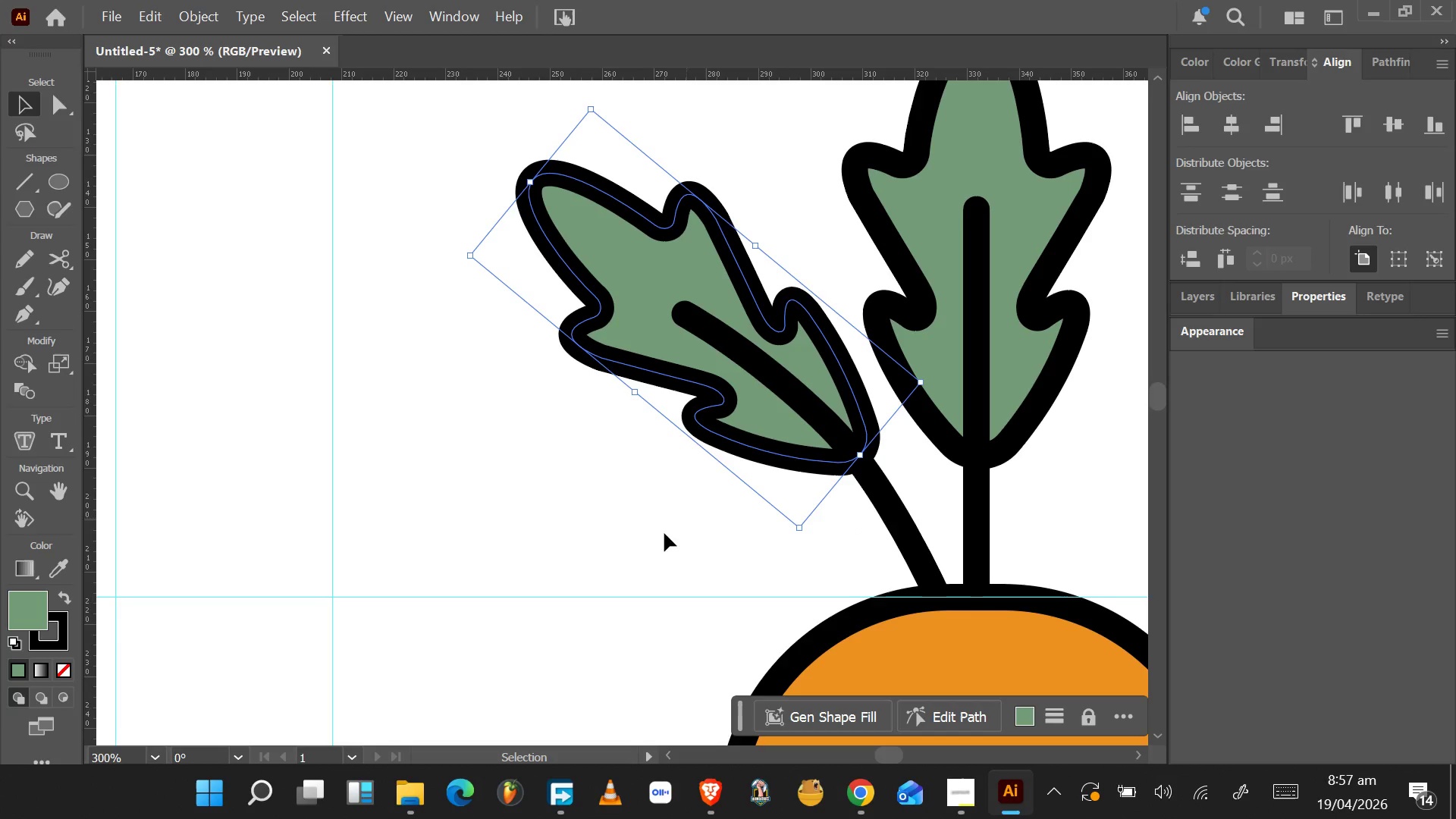 
left_click([638, 544])
 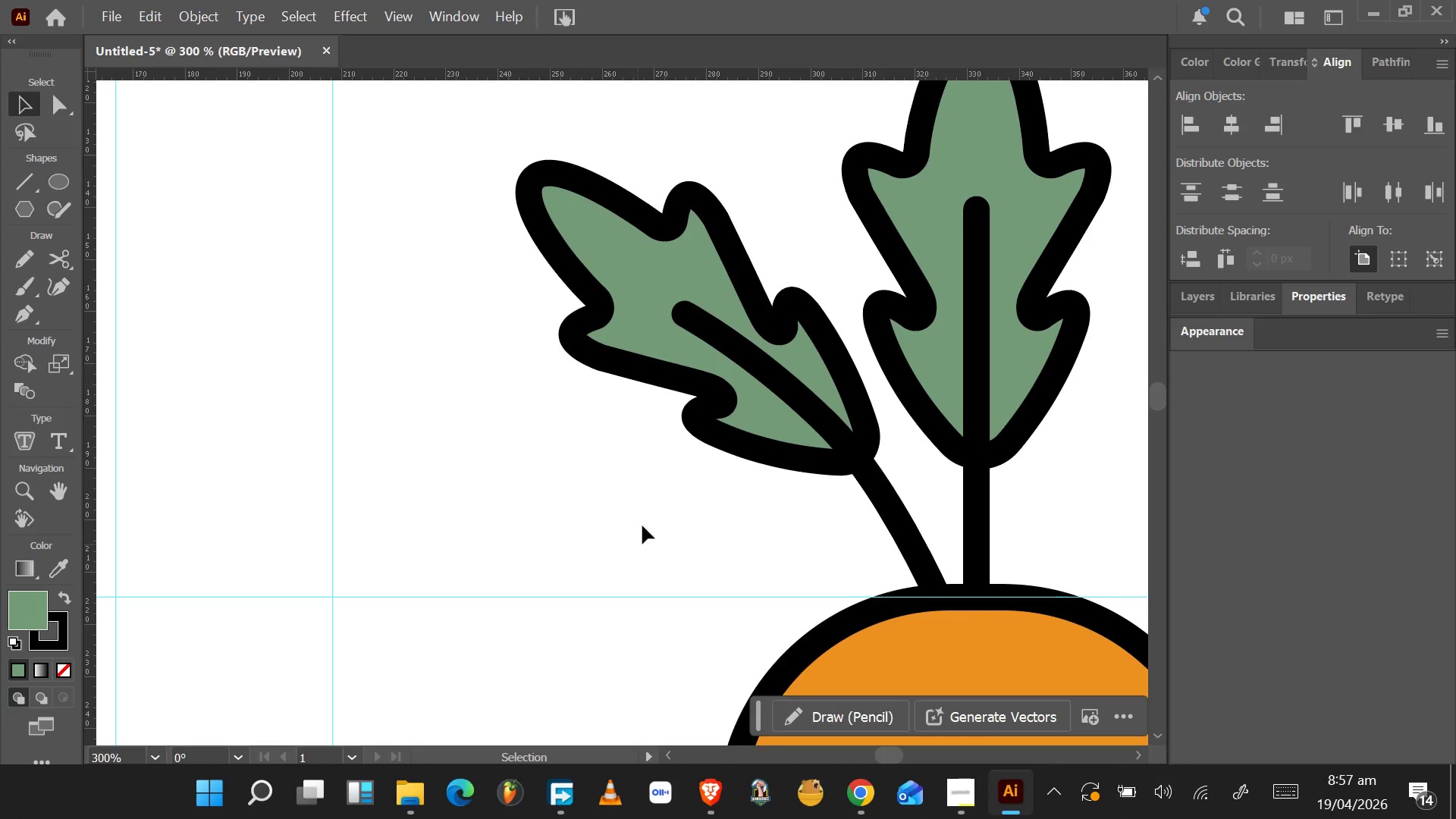 
hold_key(key=AltLeft, duration=0.8)
scroll: coordinate [691, 494], scroll_direction: down, amount: 8.0
 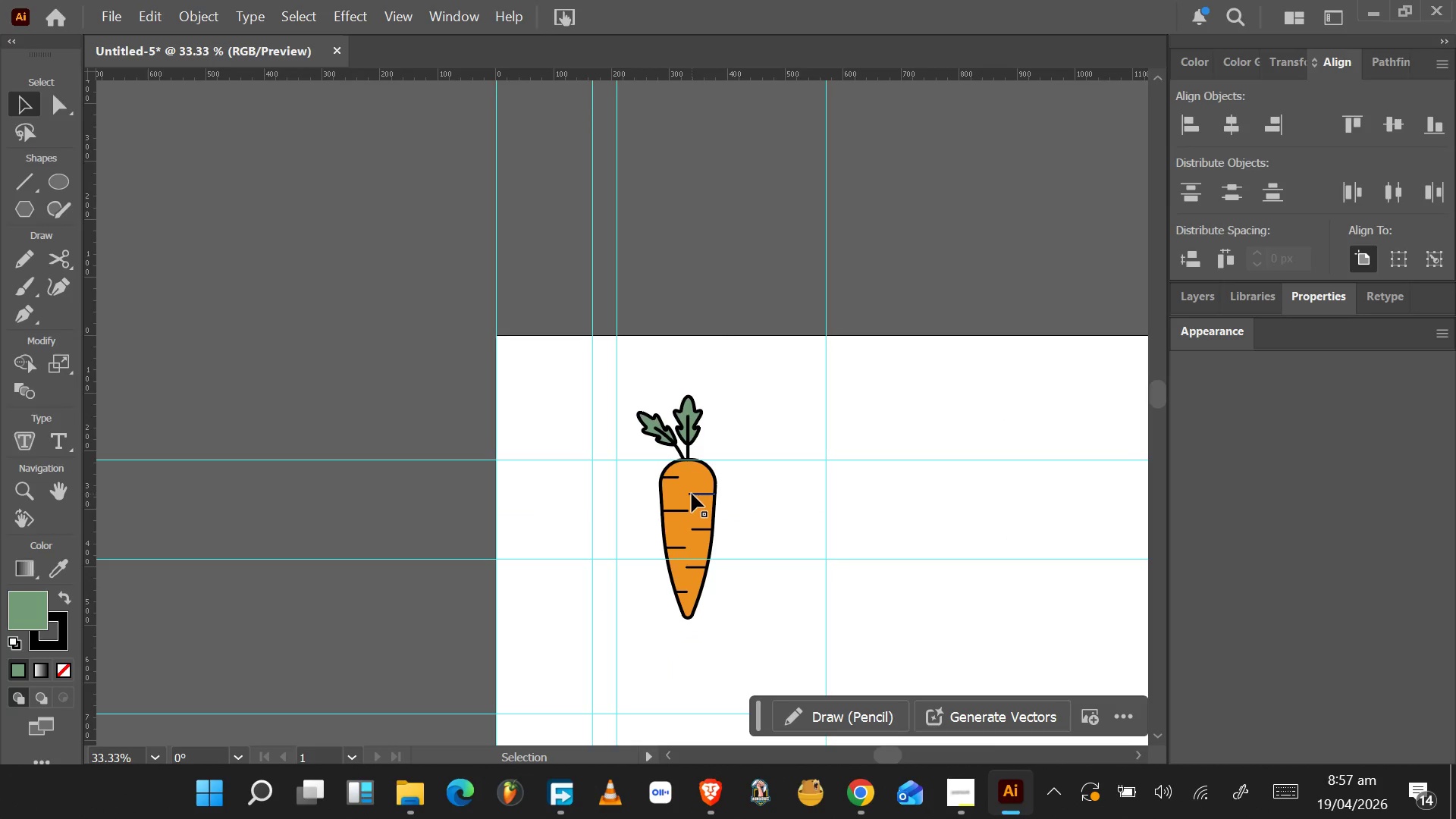 
hold_key(key=AltLeft, duration=0.53)
scroll: coordinate [692, 477], scroll_direction: up, amount: 2.0
 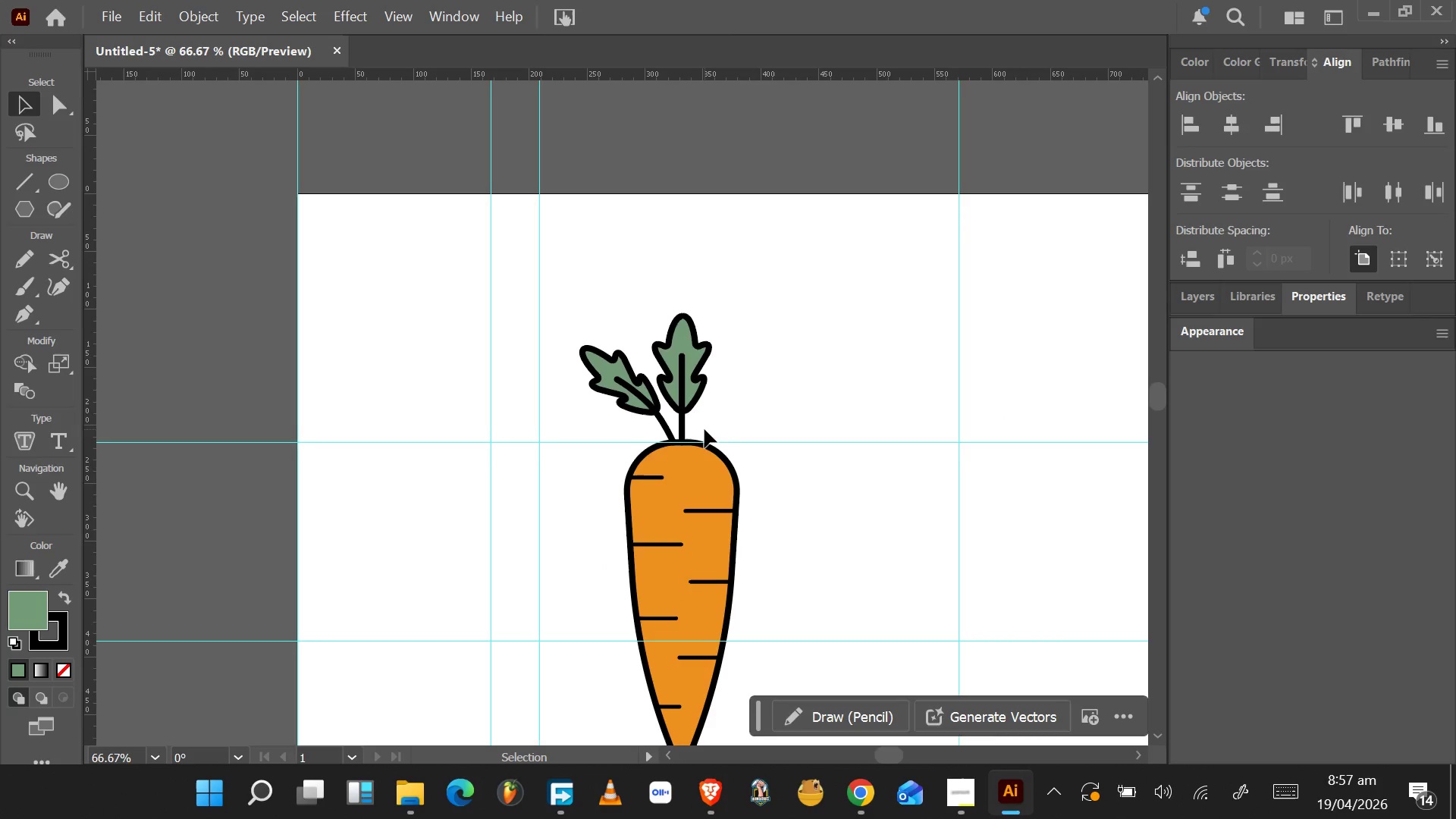 
hold_key(key=AltLeft, duration=0.31)
scroll: coordinate [704, 429], scroll_direction: up, amount: 2.0
 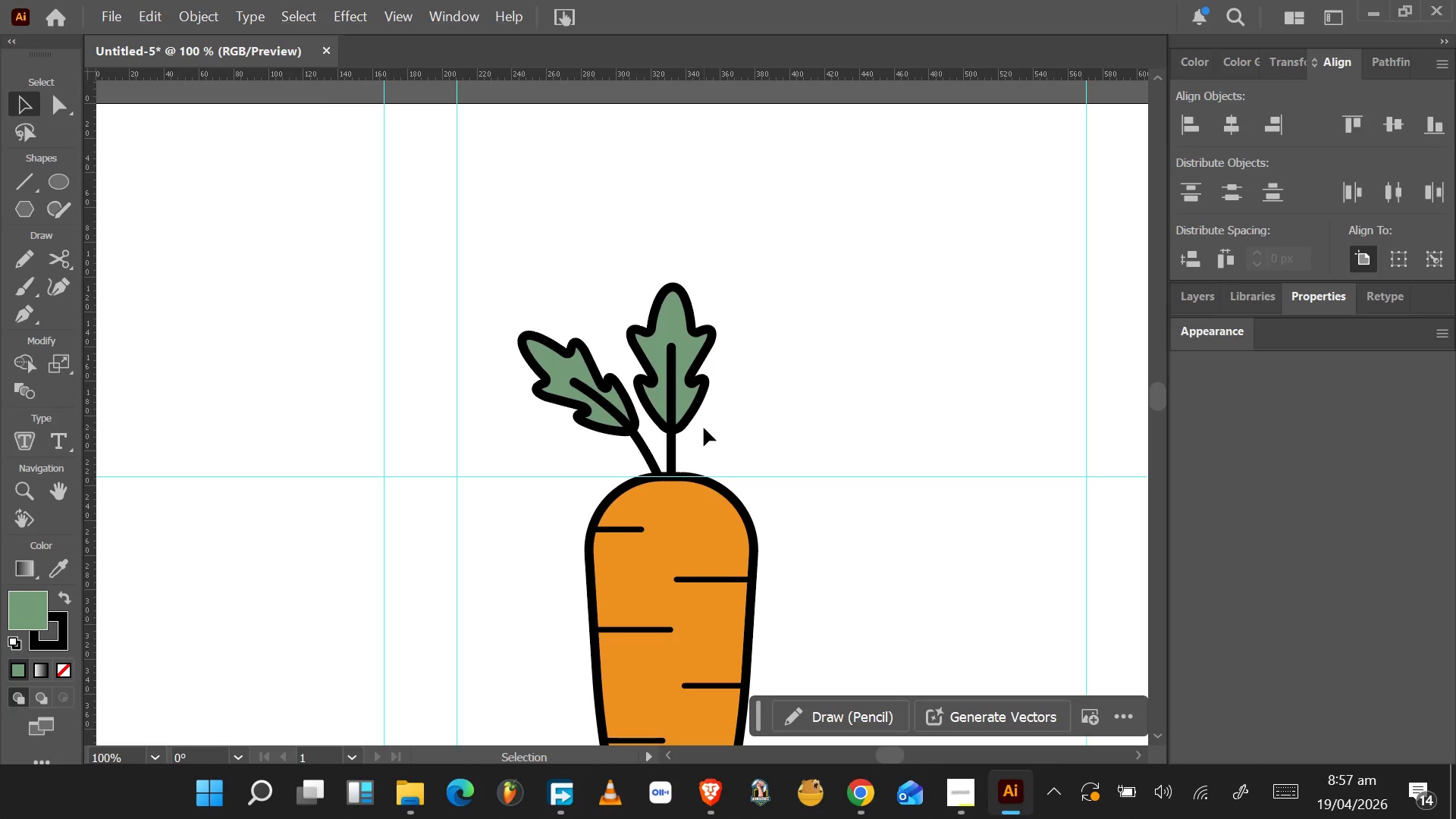 
wait(12.47)
 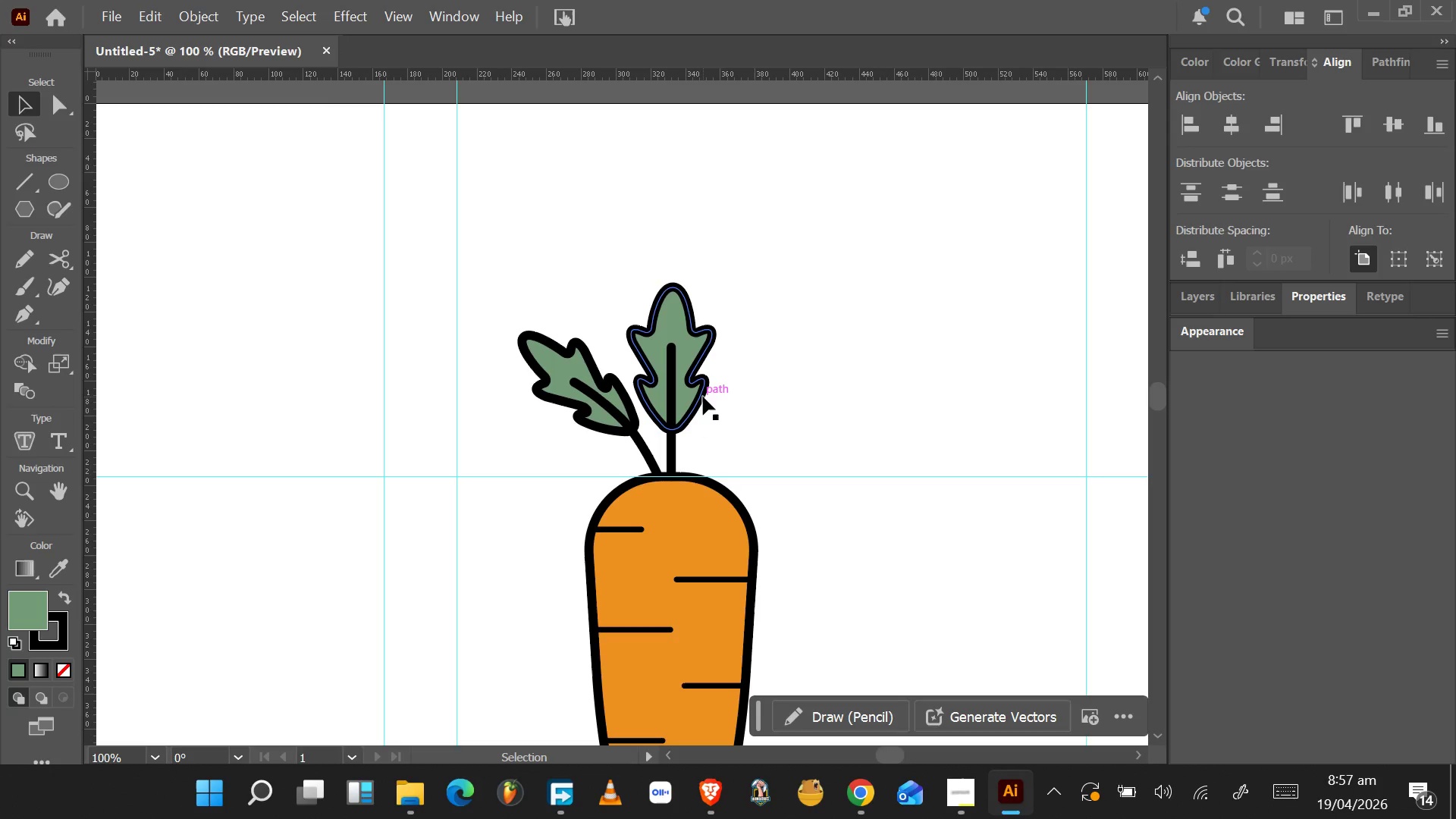 
left_click_drag(start_coordinate=[595, 453], to_coordinate=[610, 390])
 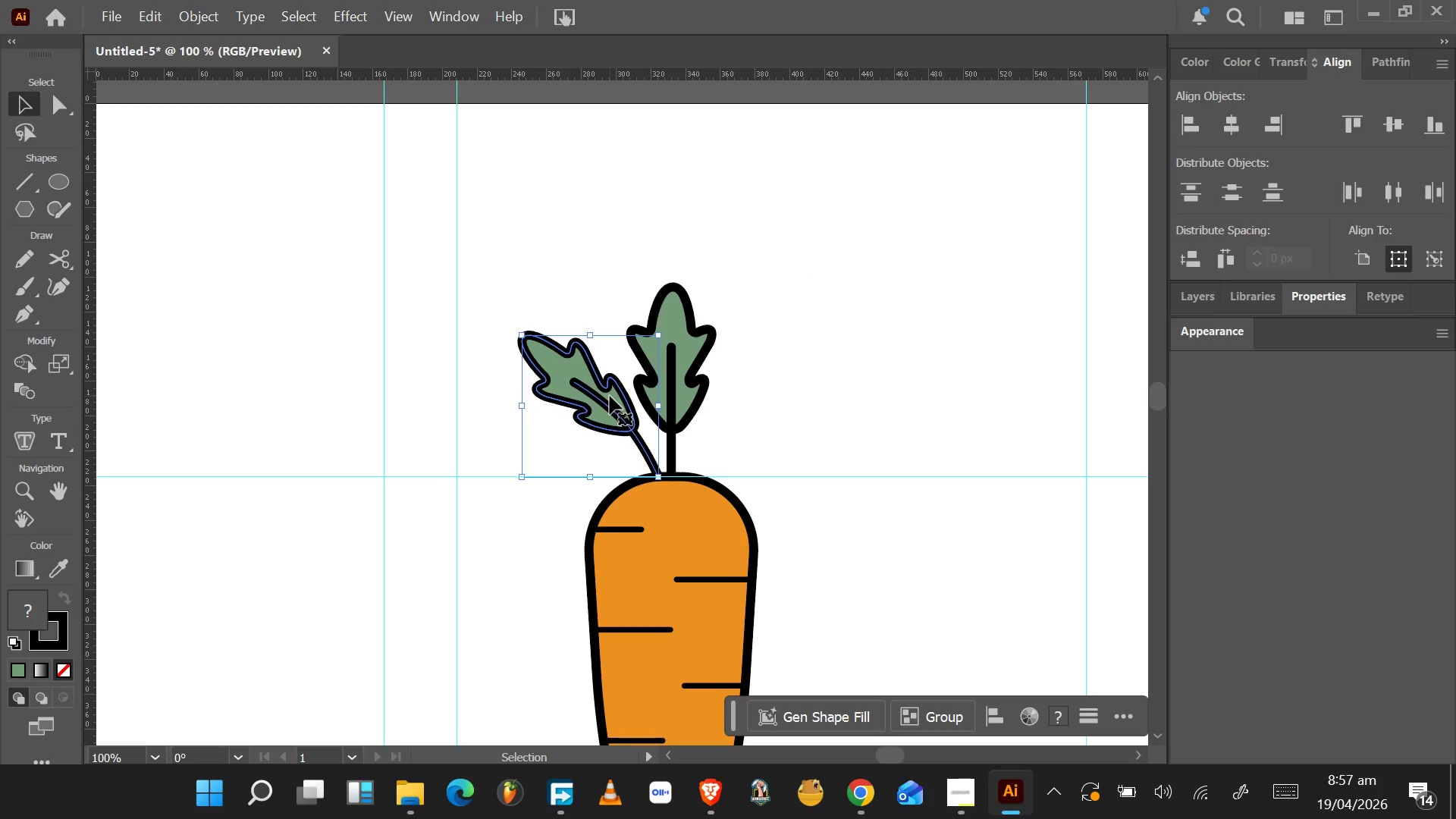 
right_click([610, 397])
 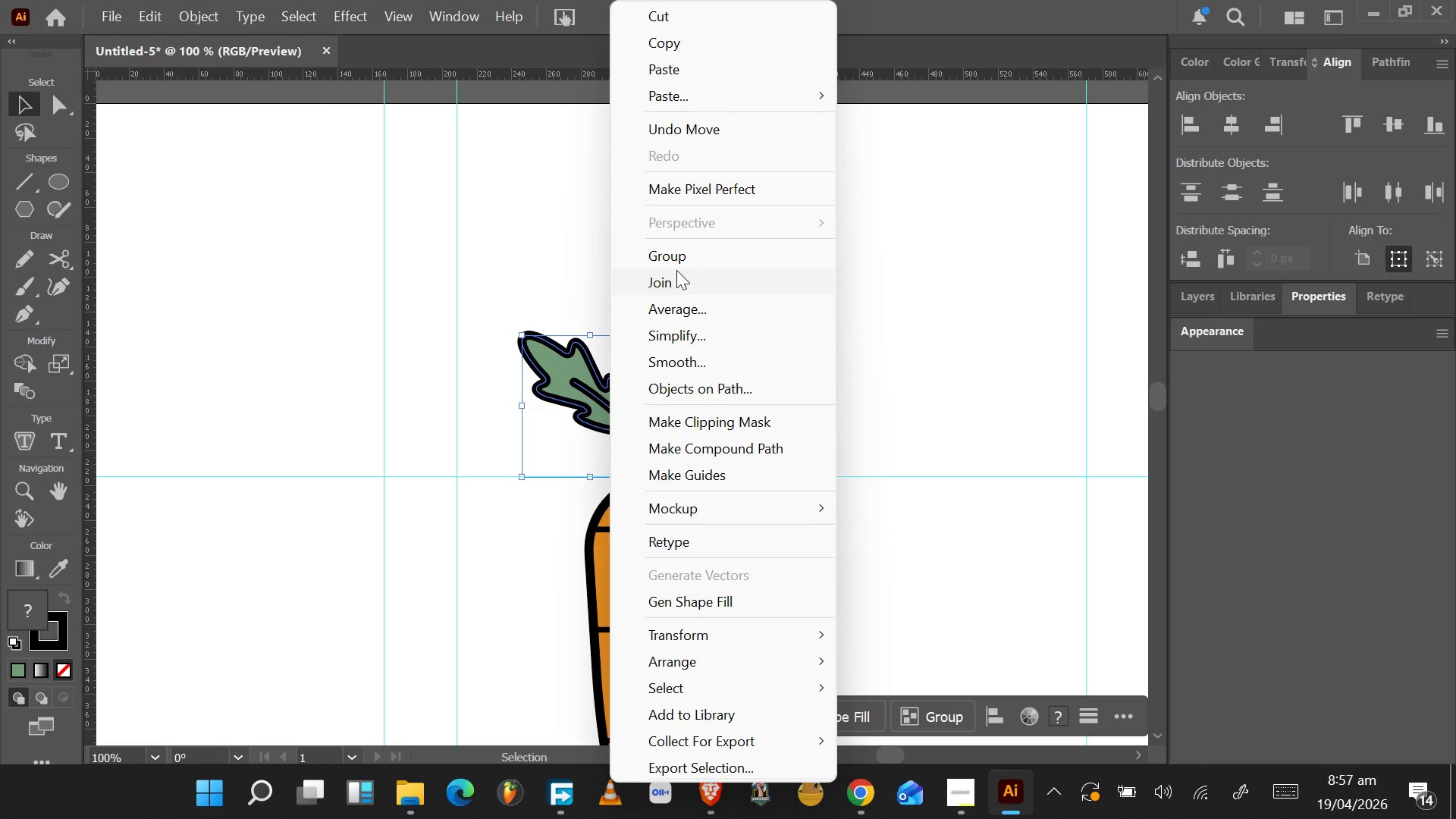 
left_click([680, 261])
 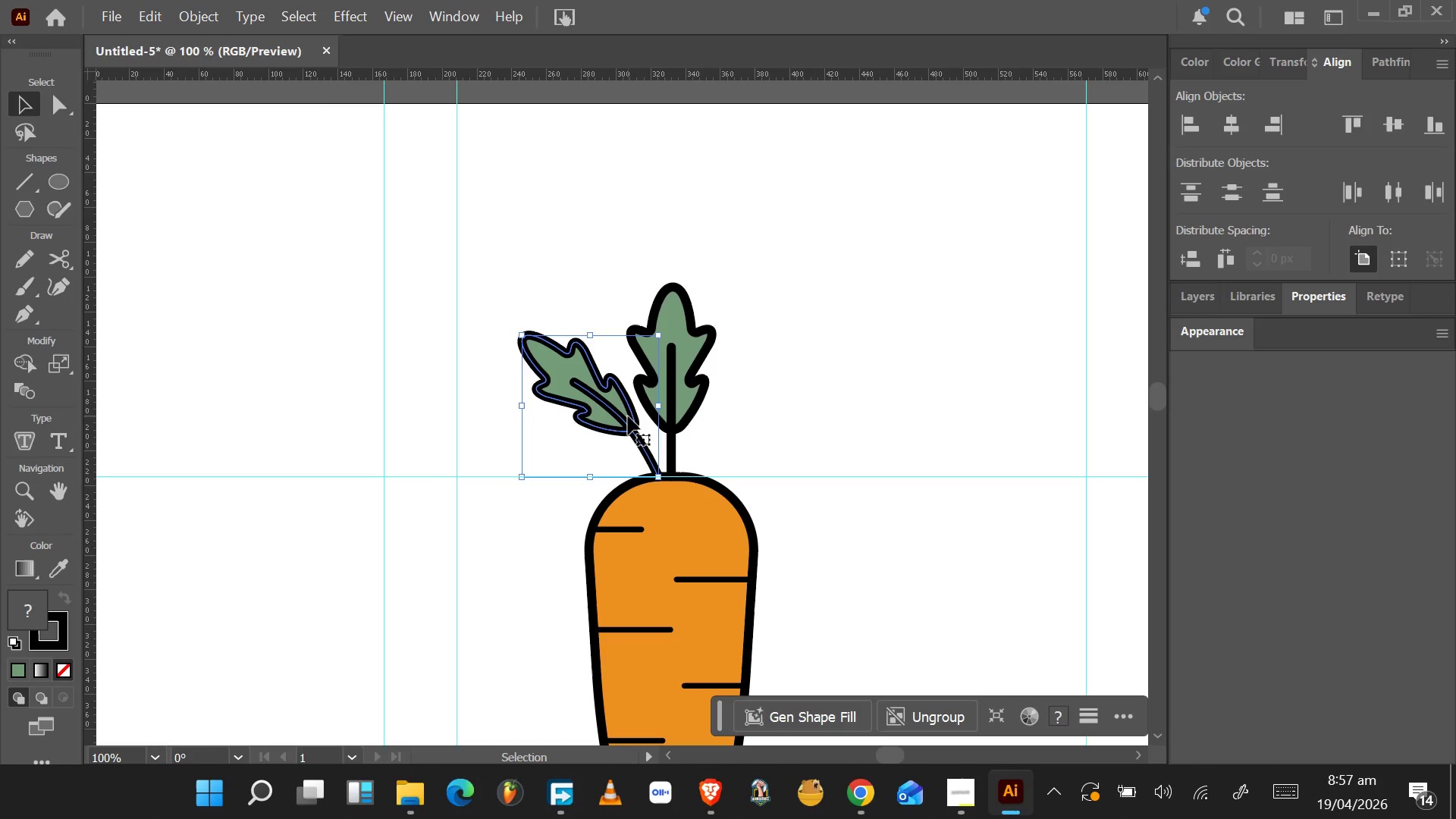 
hold_key(key=AltLeft, duration=1.06)
left_click_drag(start_coordinate=[626, 416], to_coordinate=[761, 419])
 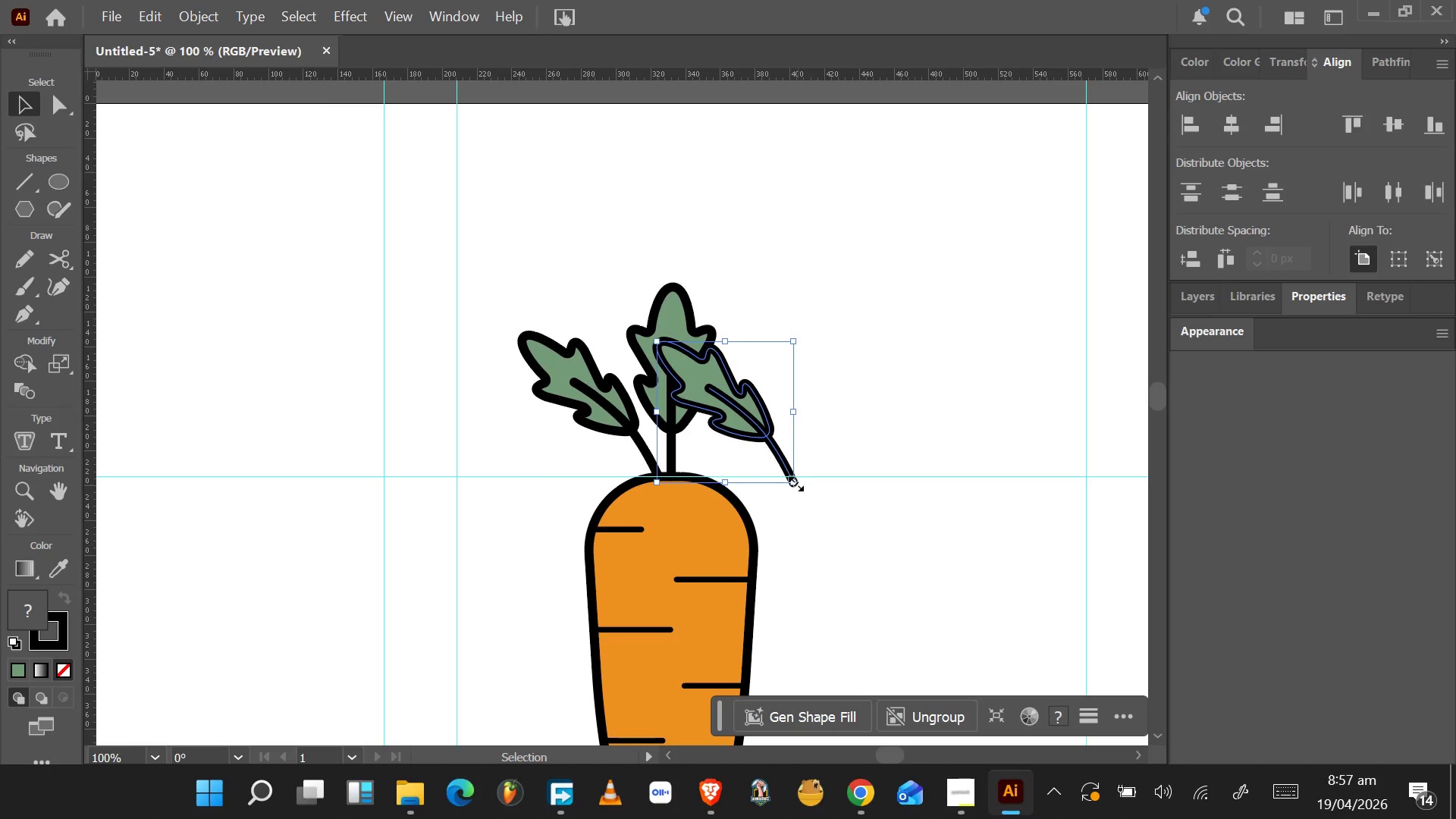 
right_click([770, 444])
 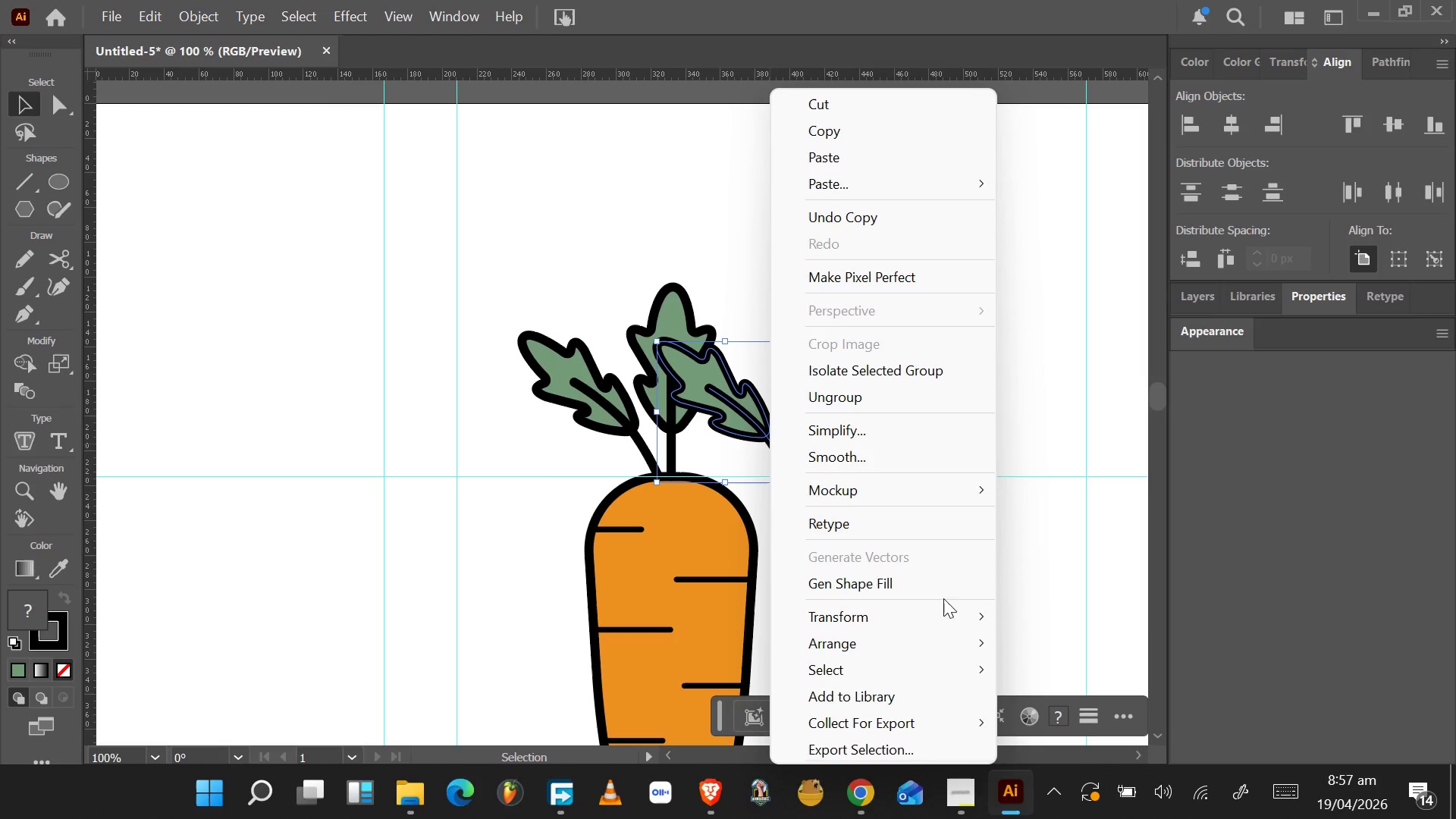 
left_click([1077, 488])
 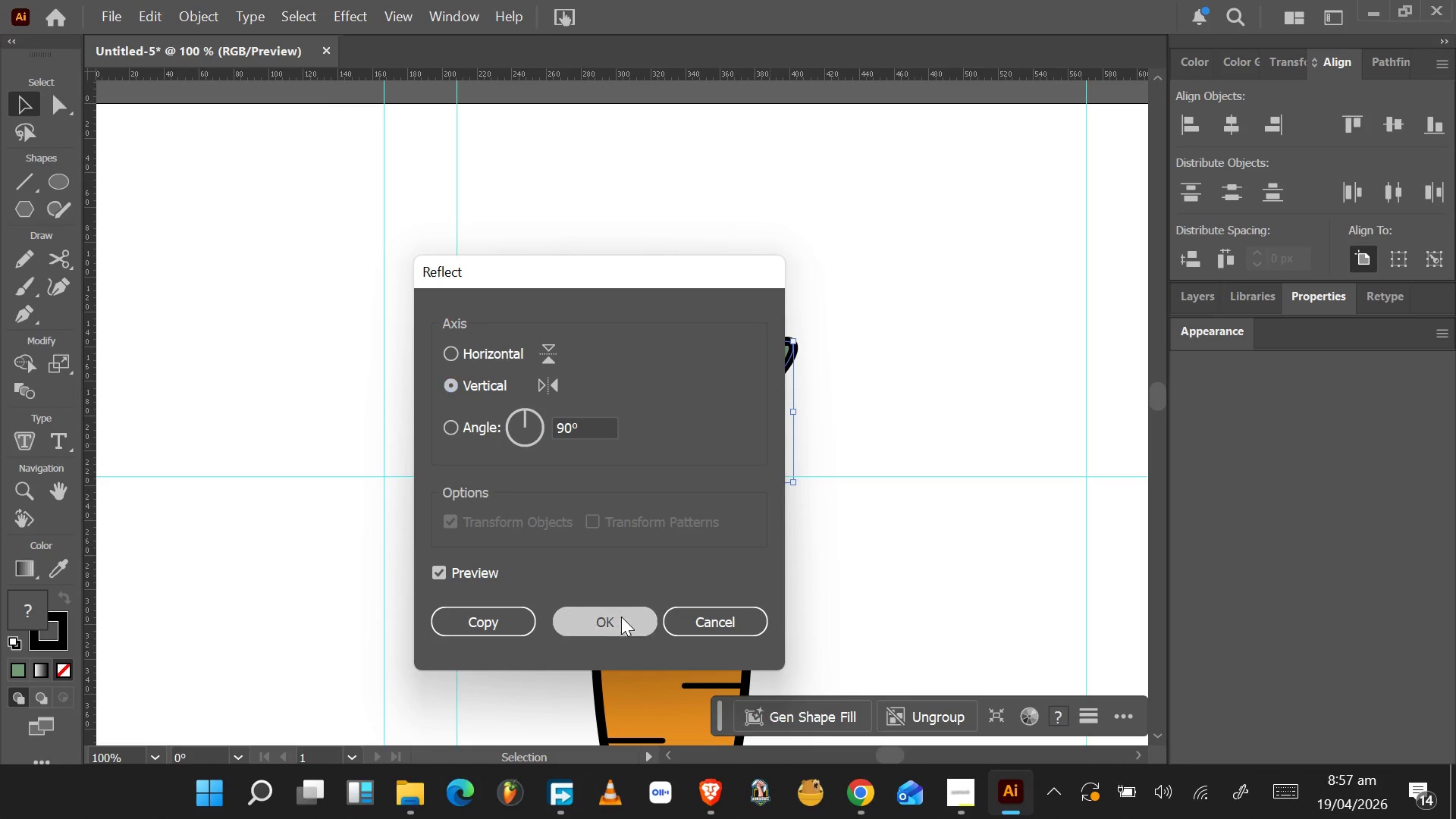 
wait(5.28)
 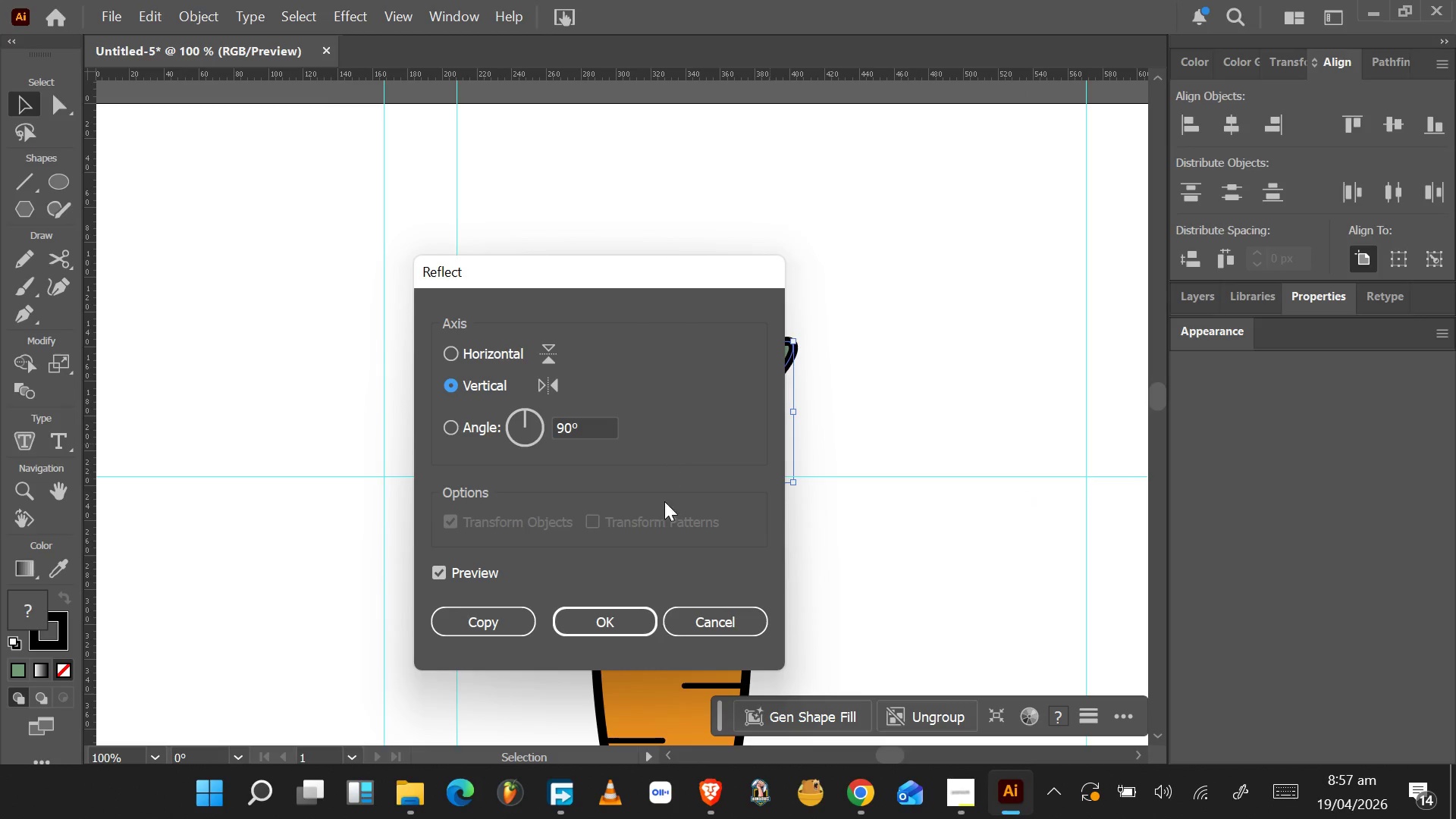 
left_click_drag(start_coordinate=[721, 419], to_coordinate=[746, 413])
 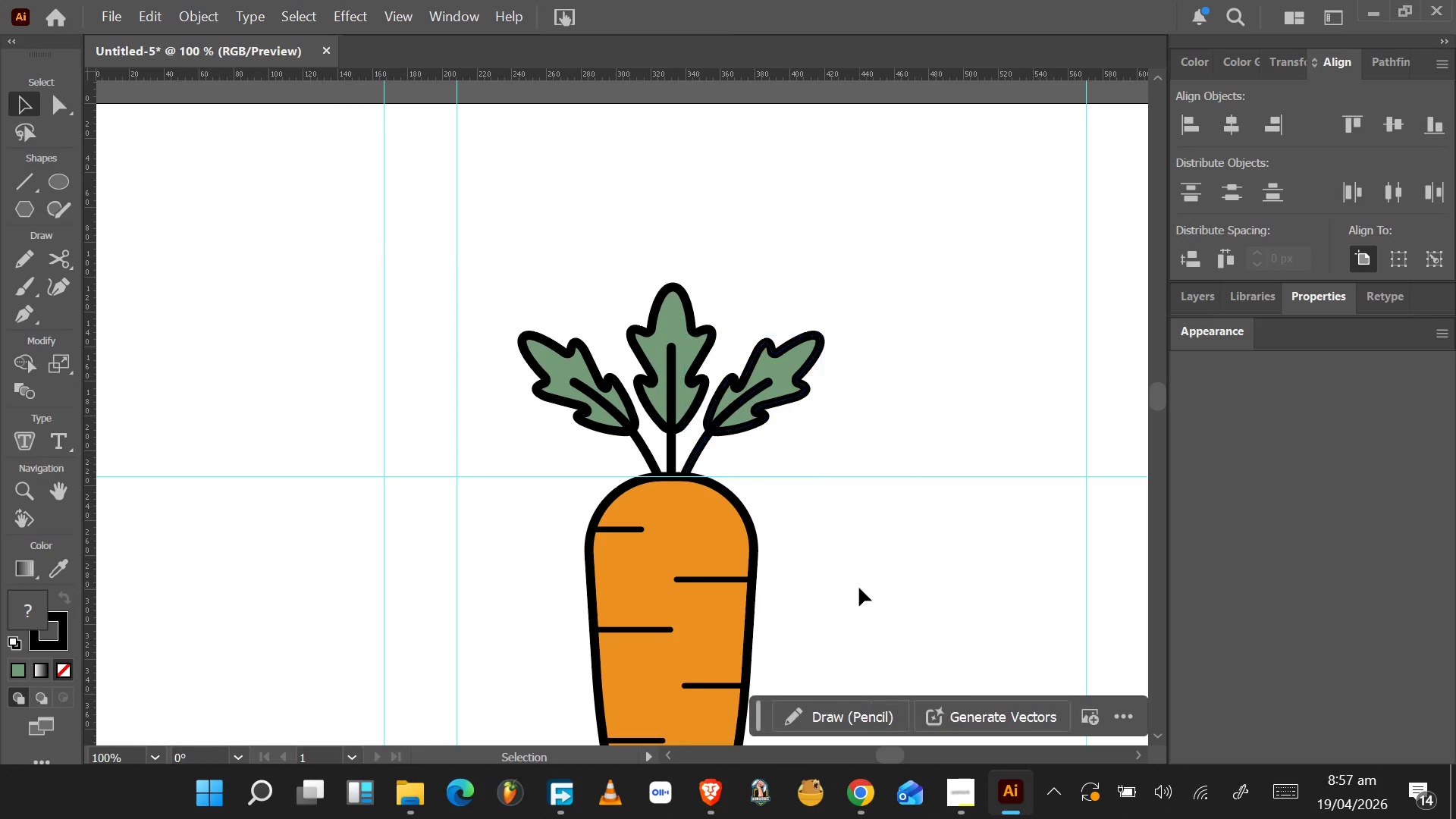 
scroll: coordinate [852, 582], scroll_direction: down, amount: 8.0
 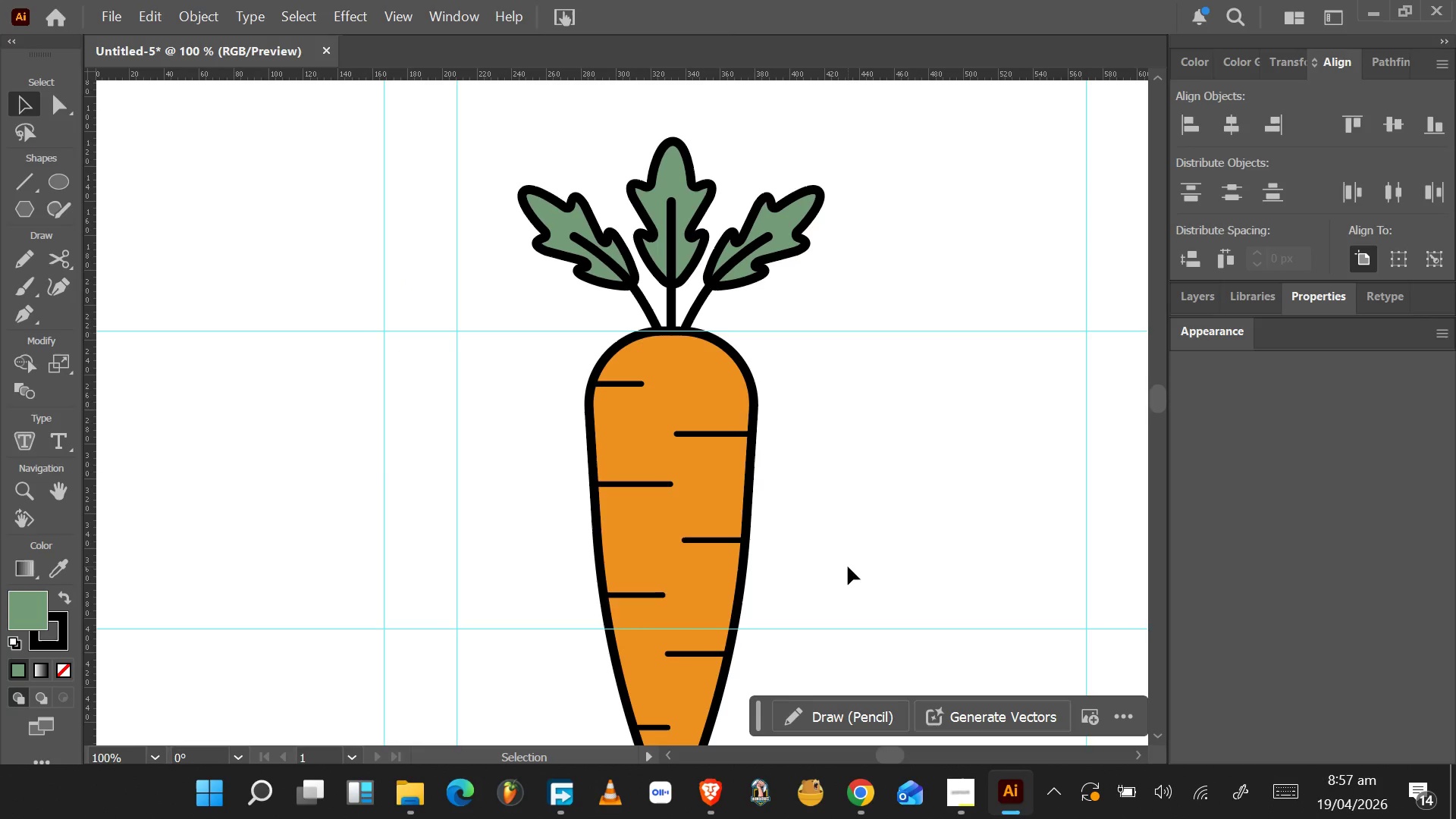 
hold_key(key=AltLeft, duration=0.36)
scroll: coordinate [848, 566], scroll_direction: down, amount: 4.0
 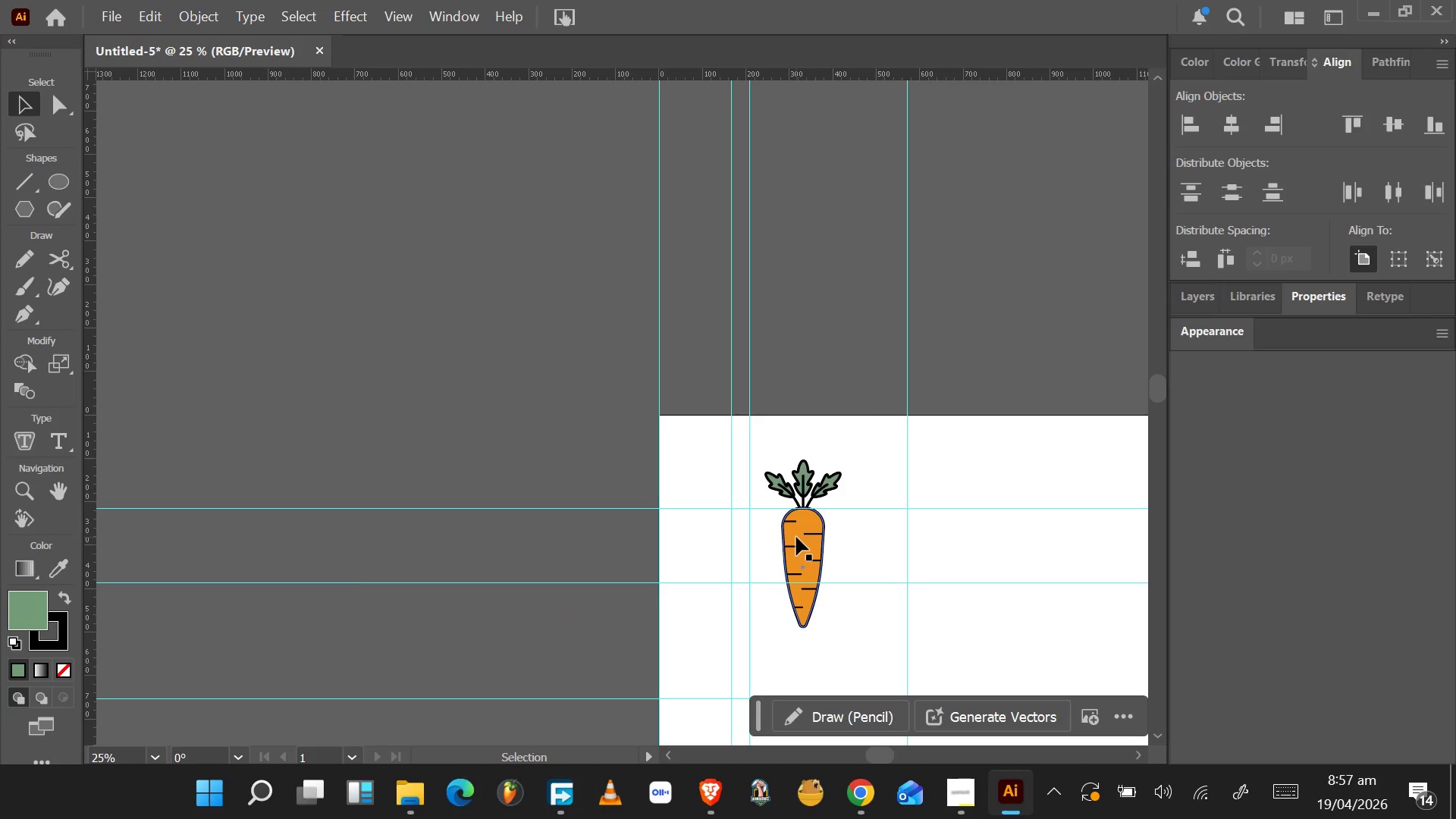 
hold_key(key=AltLeft, duration=0.69)
scroll: coordinate [813, 530], scroll_direction: up, amount: 1.0
 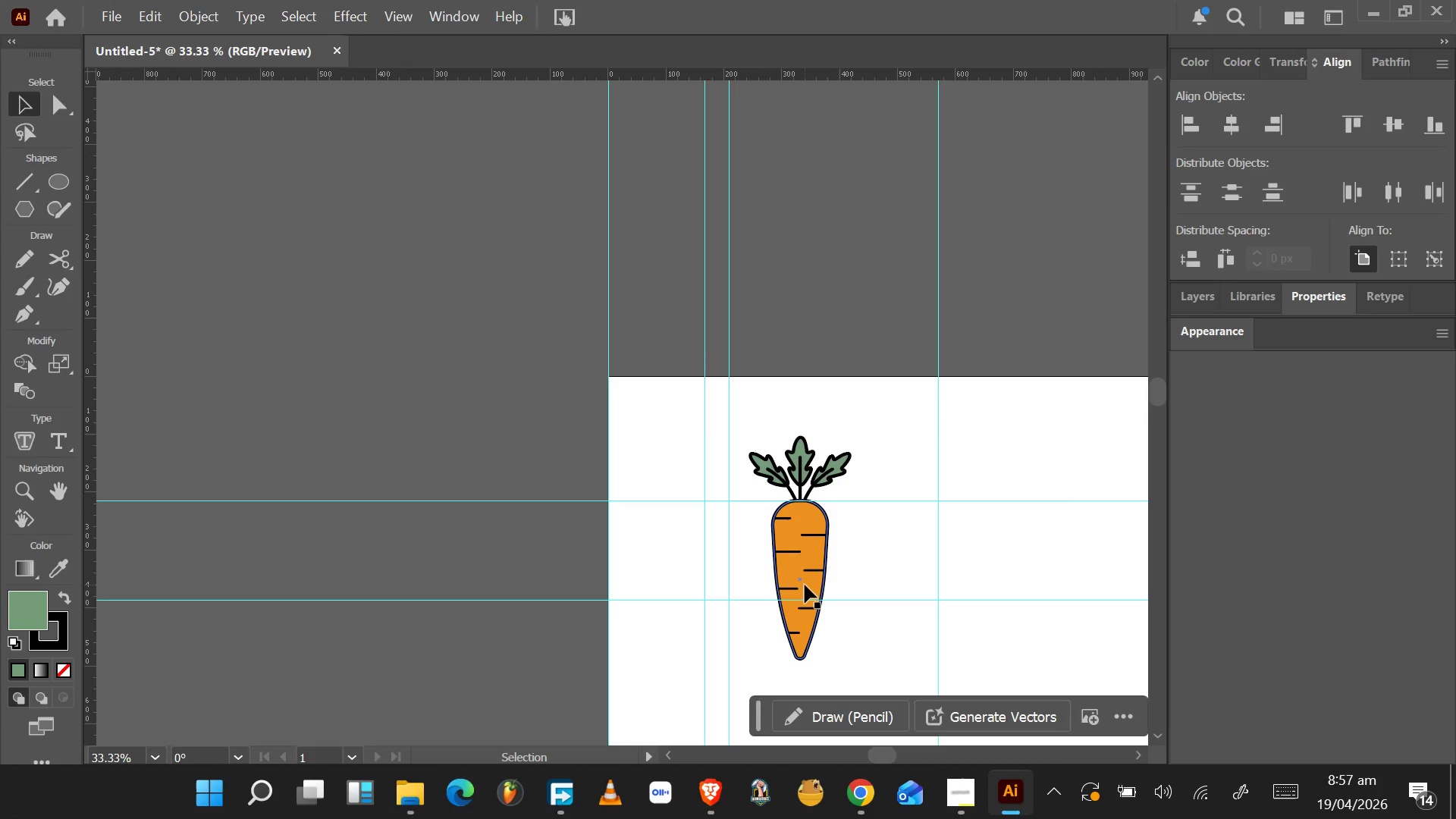 
wait(7.43)
 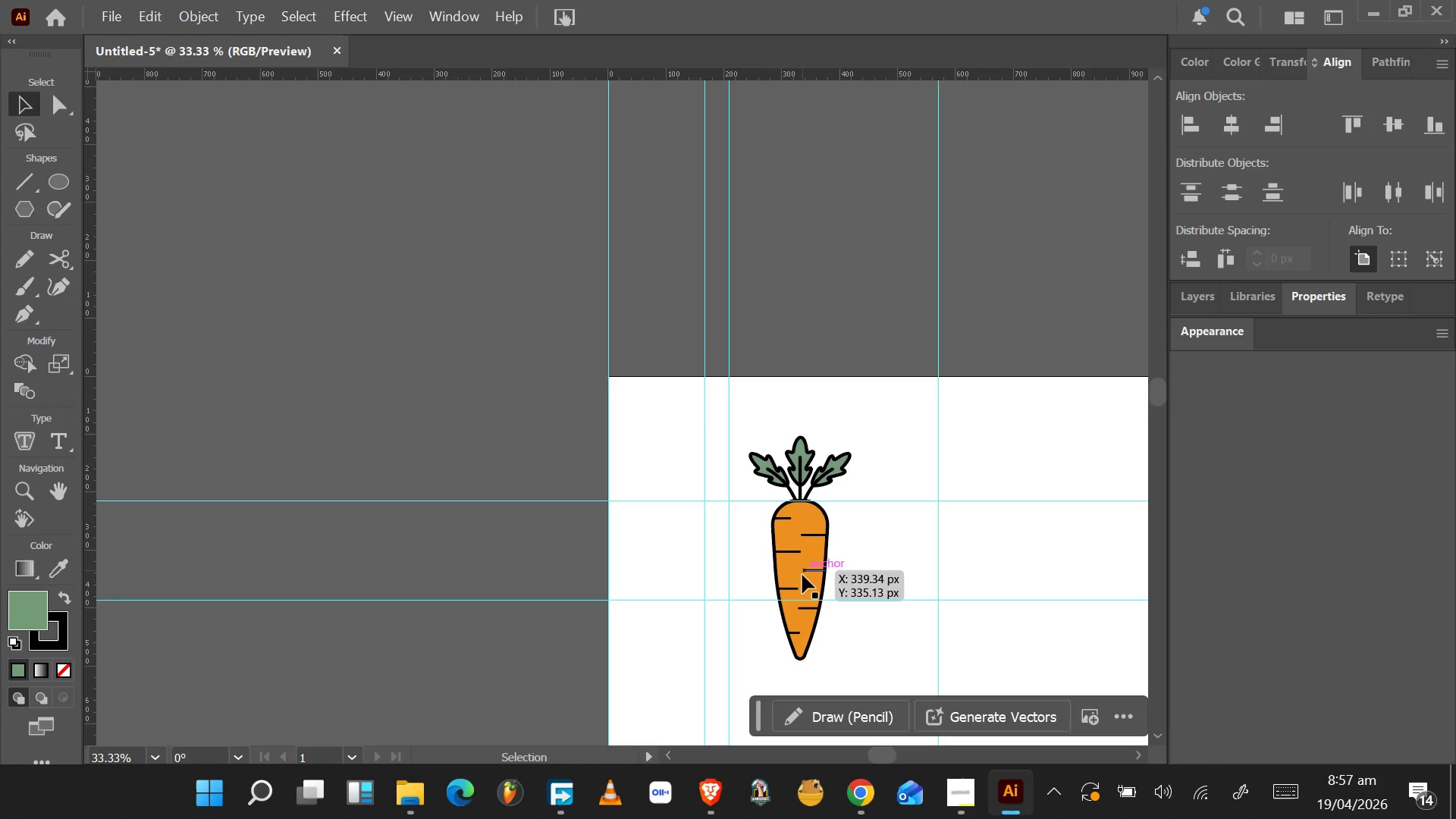 
left_click([803, 576])
 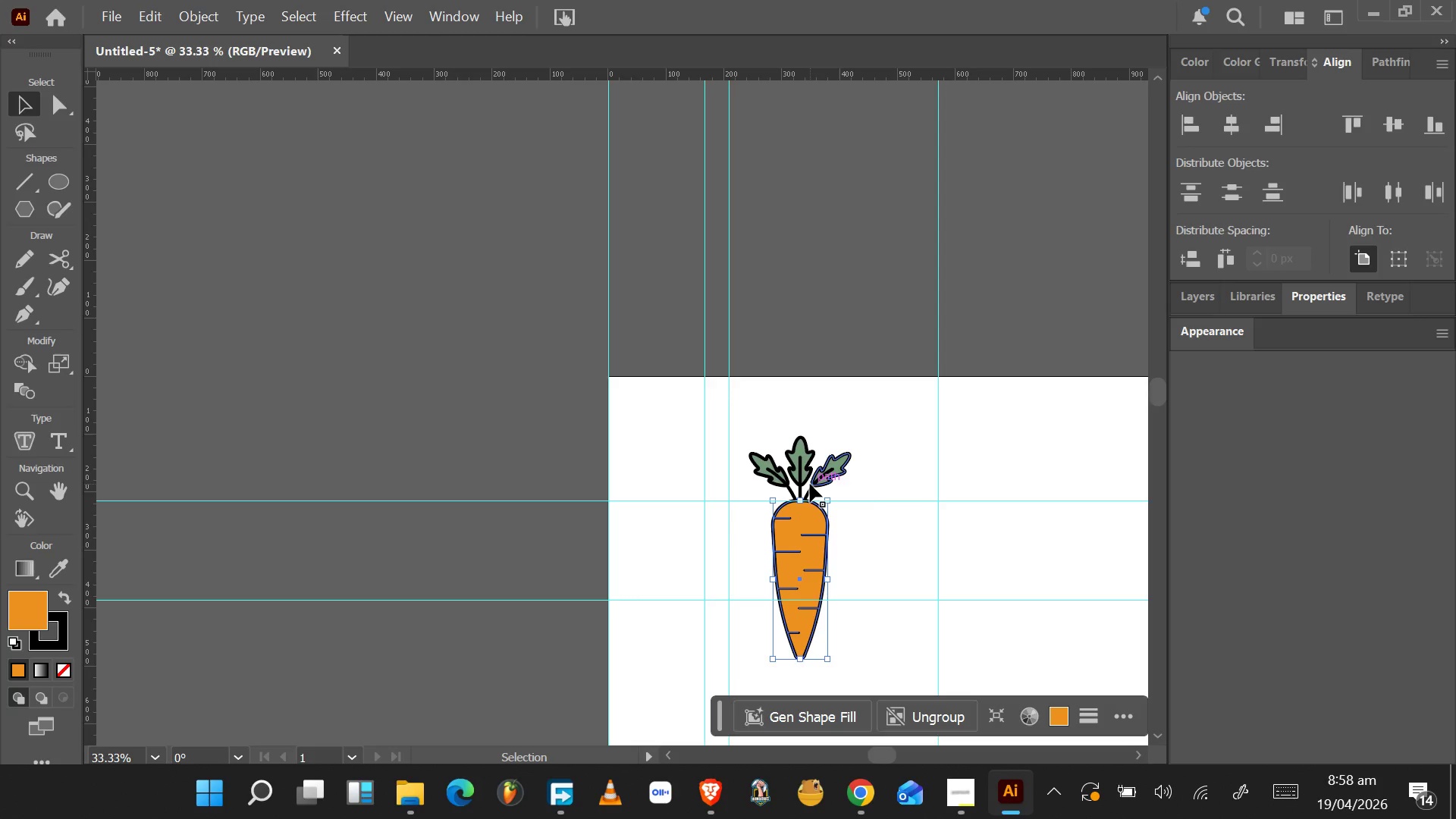 
wait(5.78)
 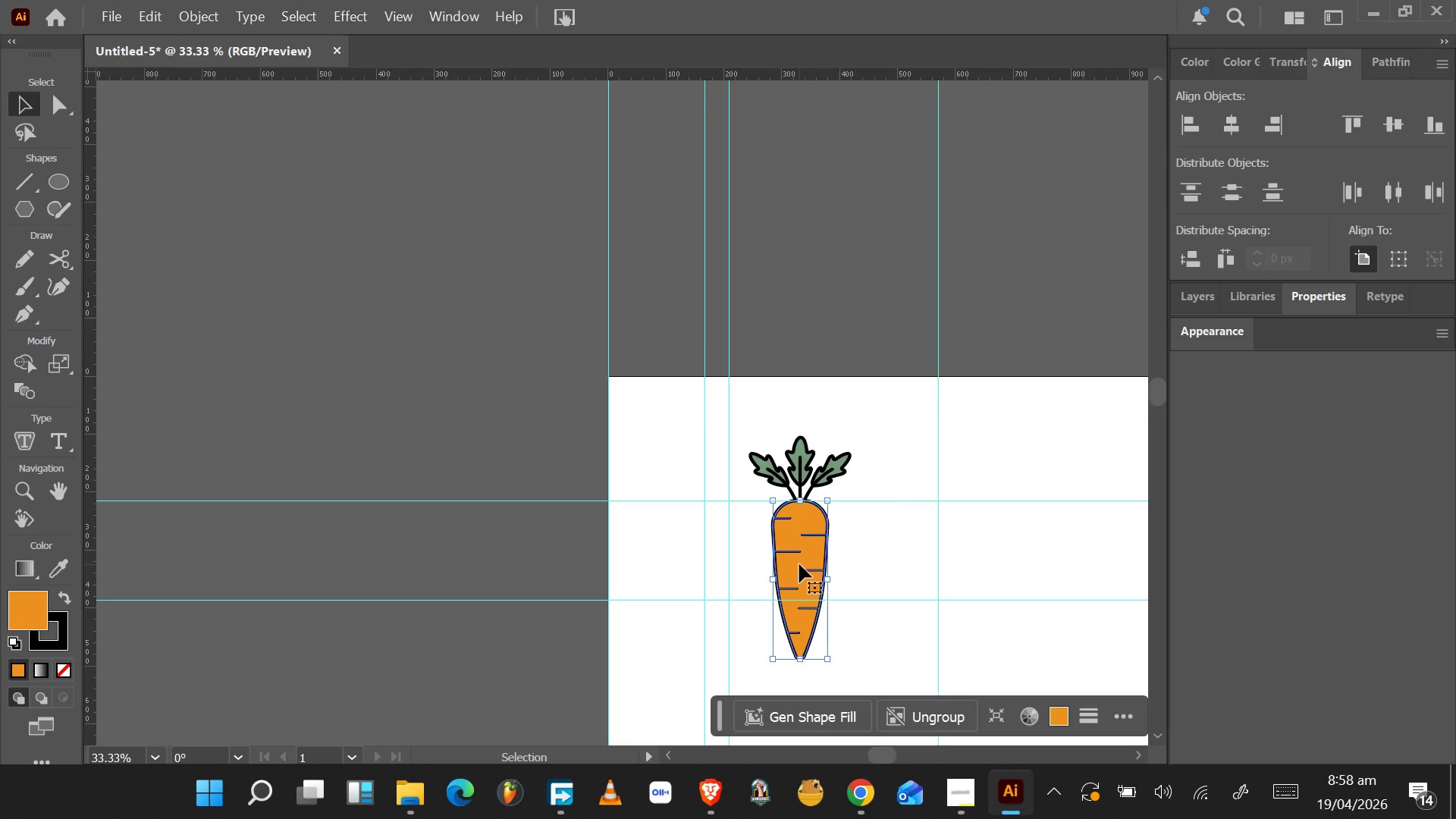 
key(Control+ControlLeft)
 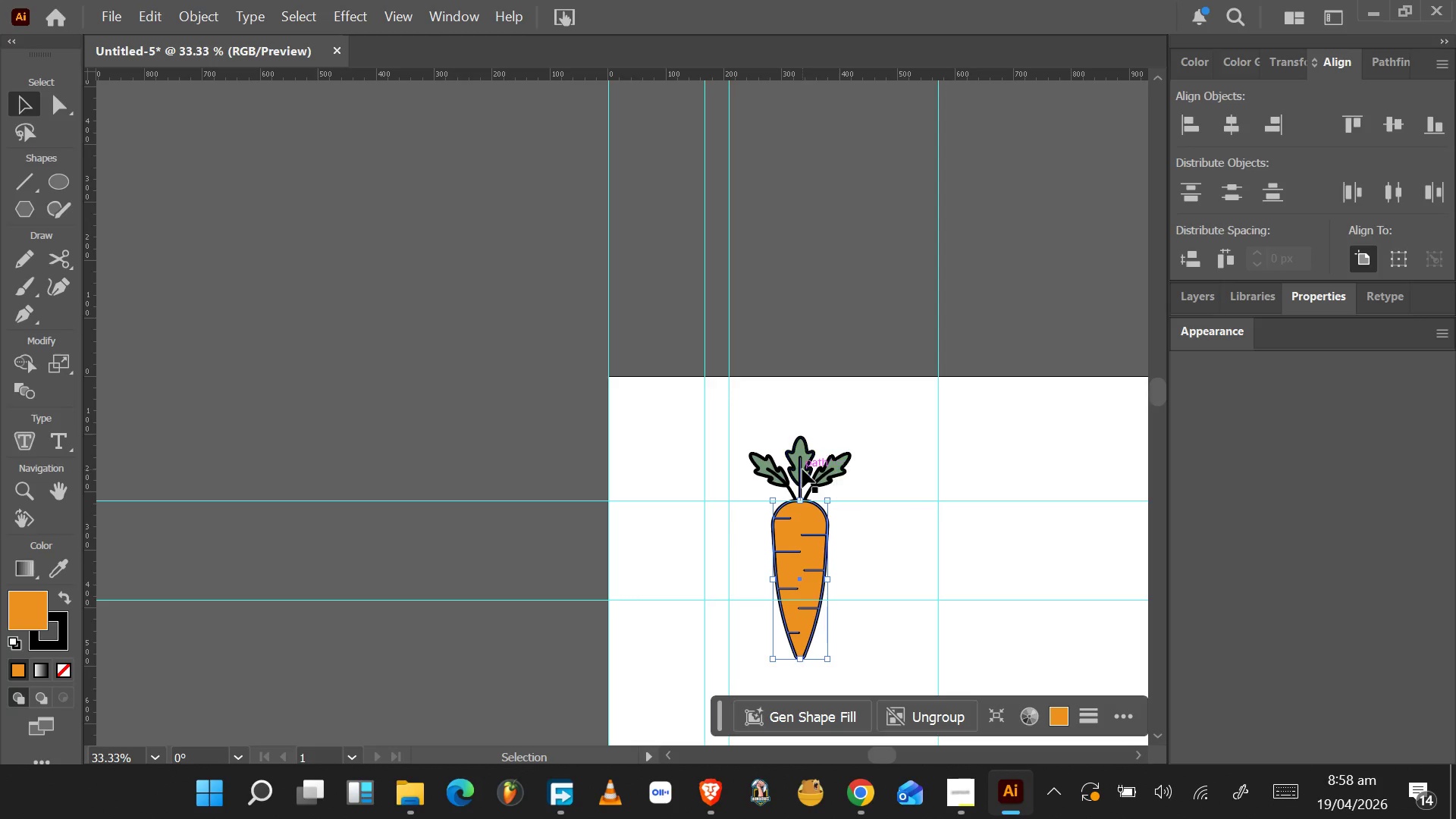 
left_click([802, 469])
 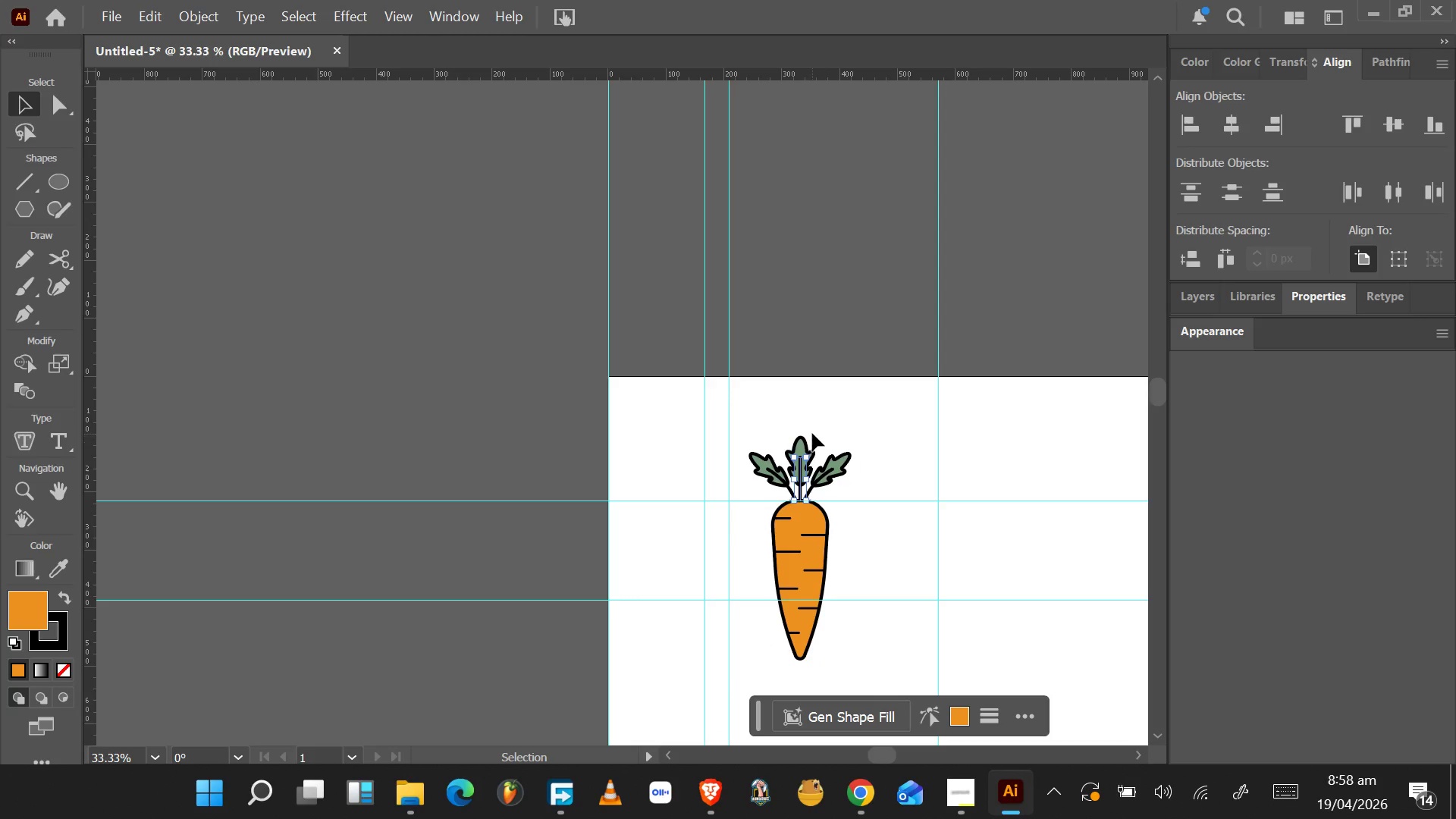 
left_click_drag(start_coordinate=[812, 433], to_coordinate=[800, 465])
 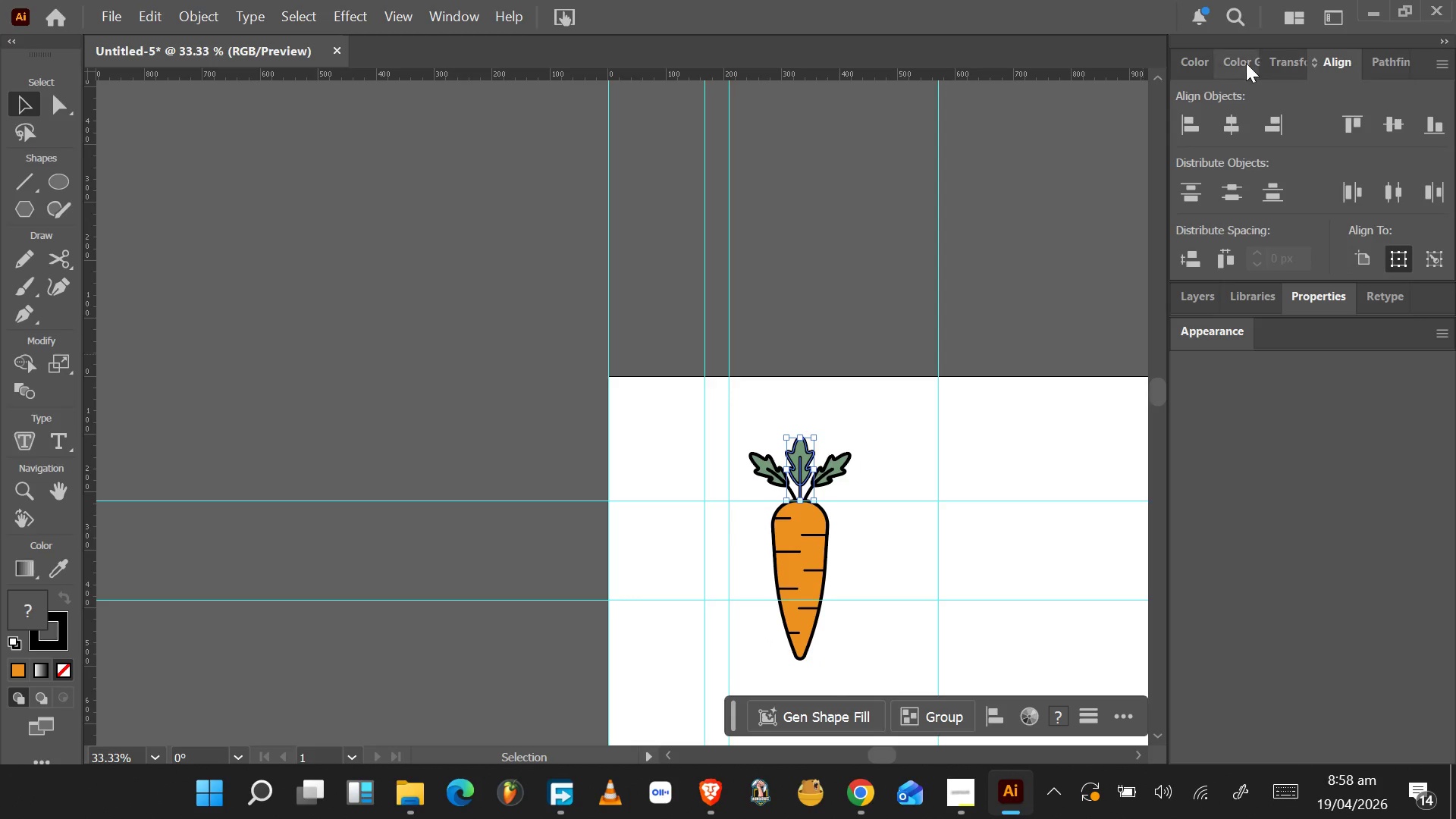 
wait(5.2)
 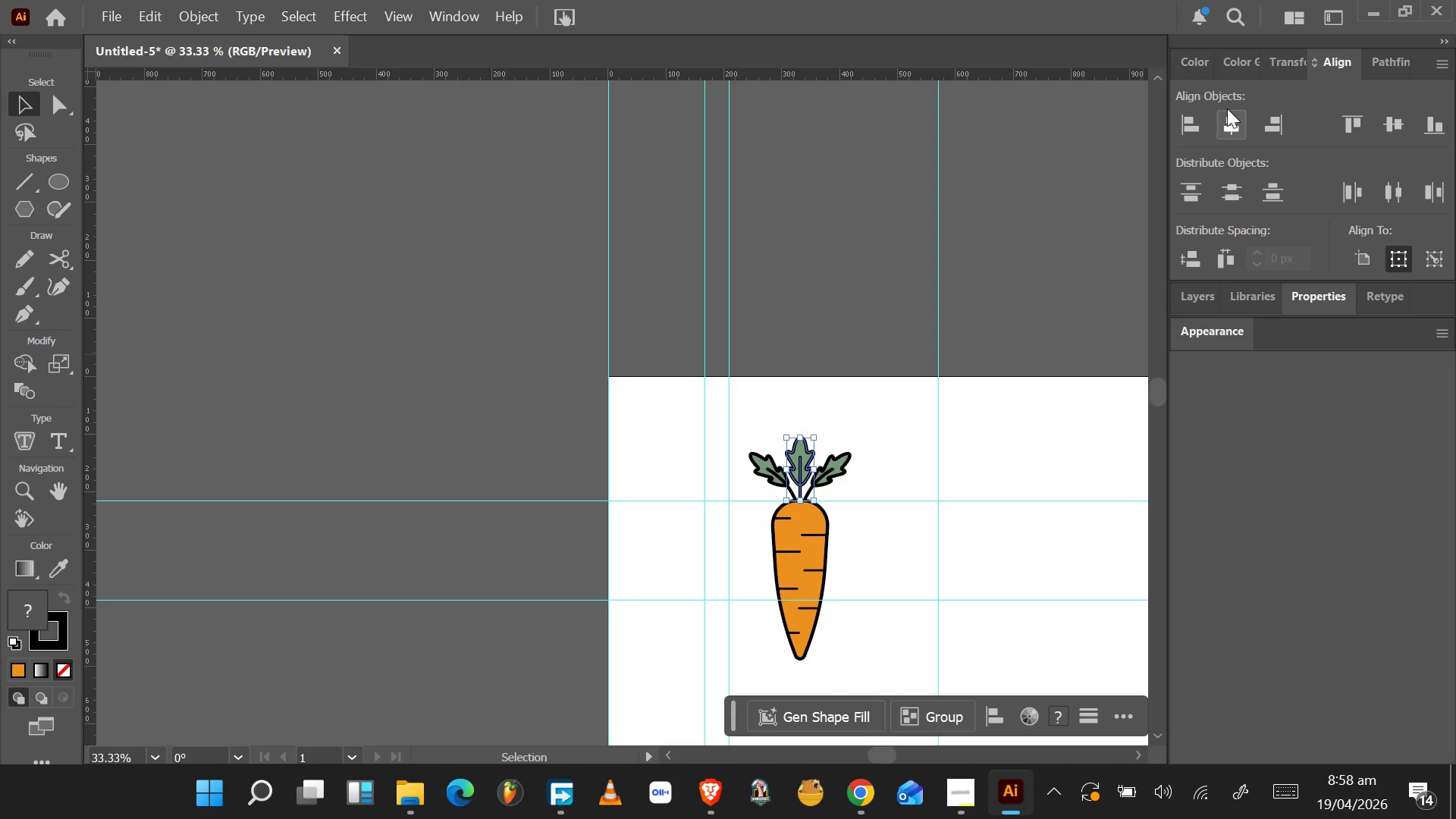 
left_click([1302, 289])
 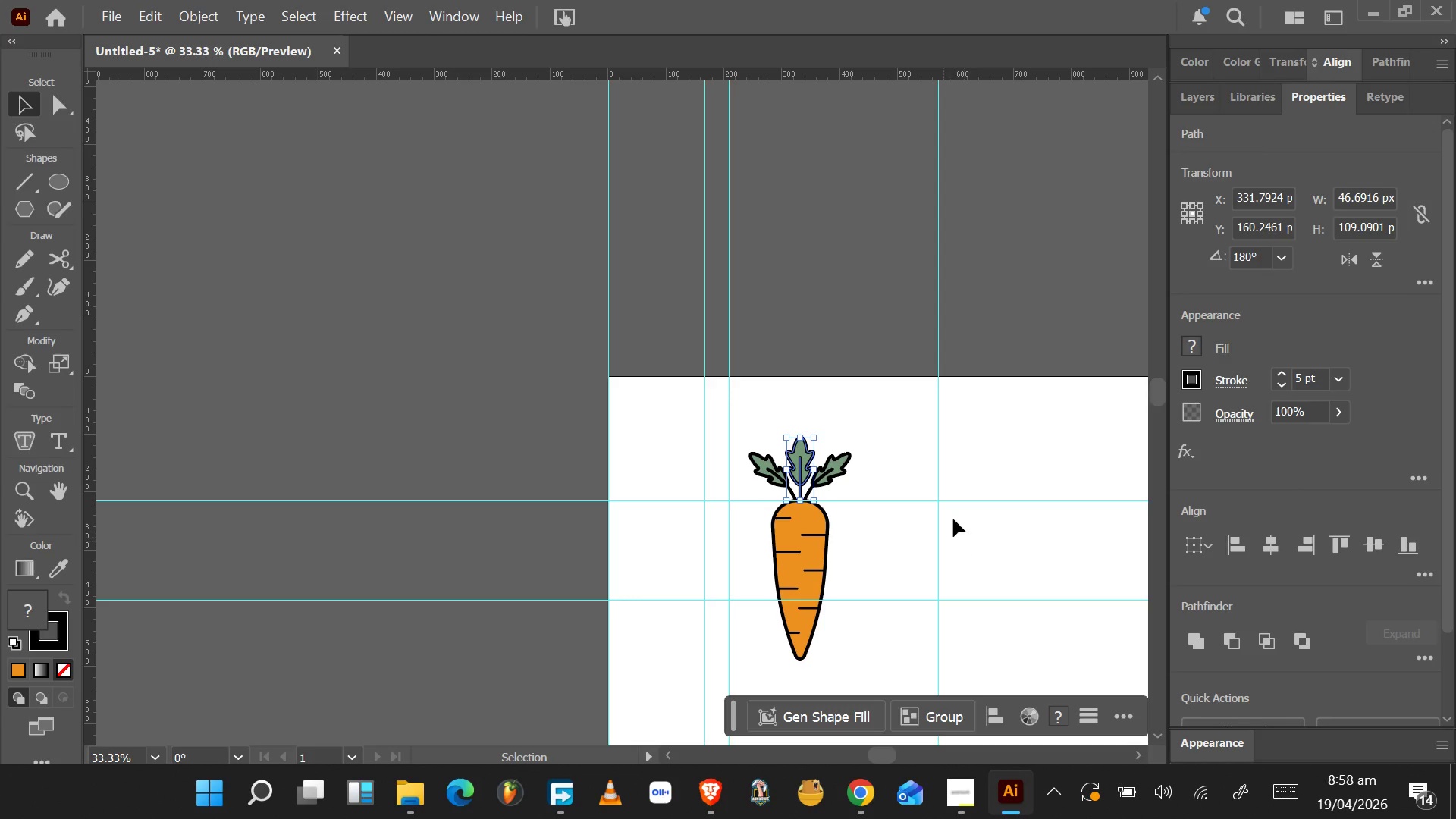 
wait(19.7)
 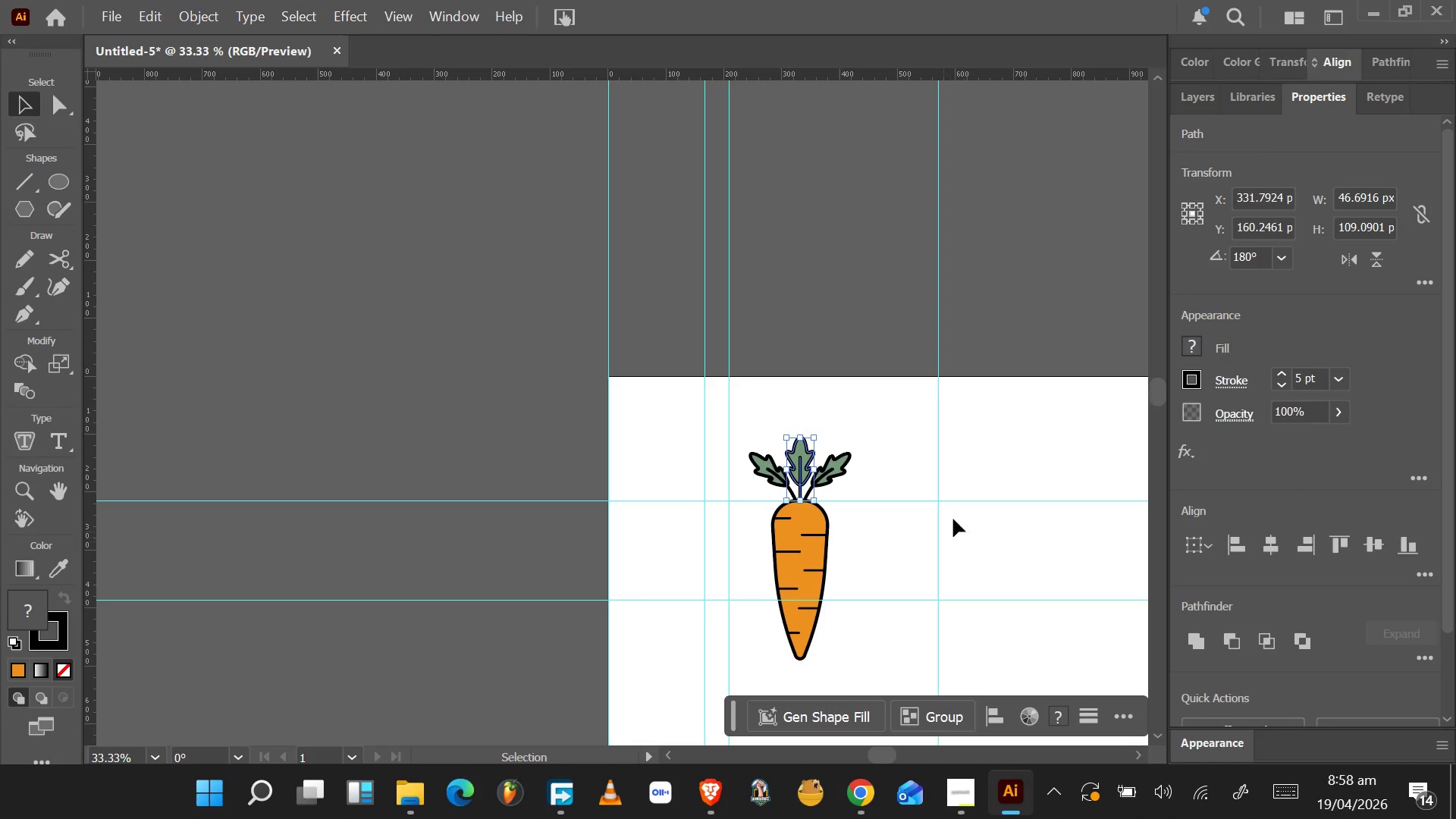 
left_click([891, 264])
 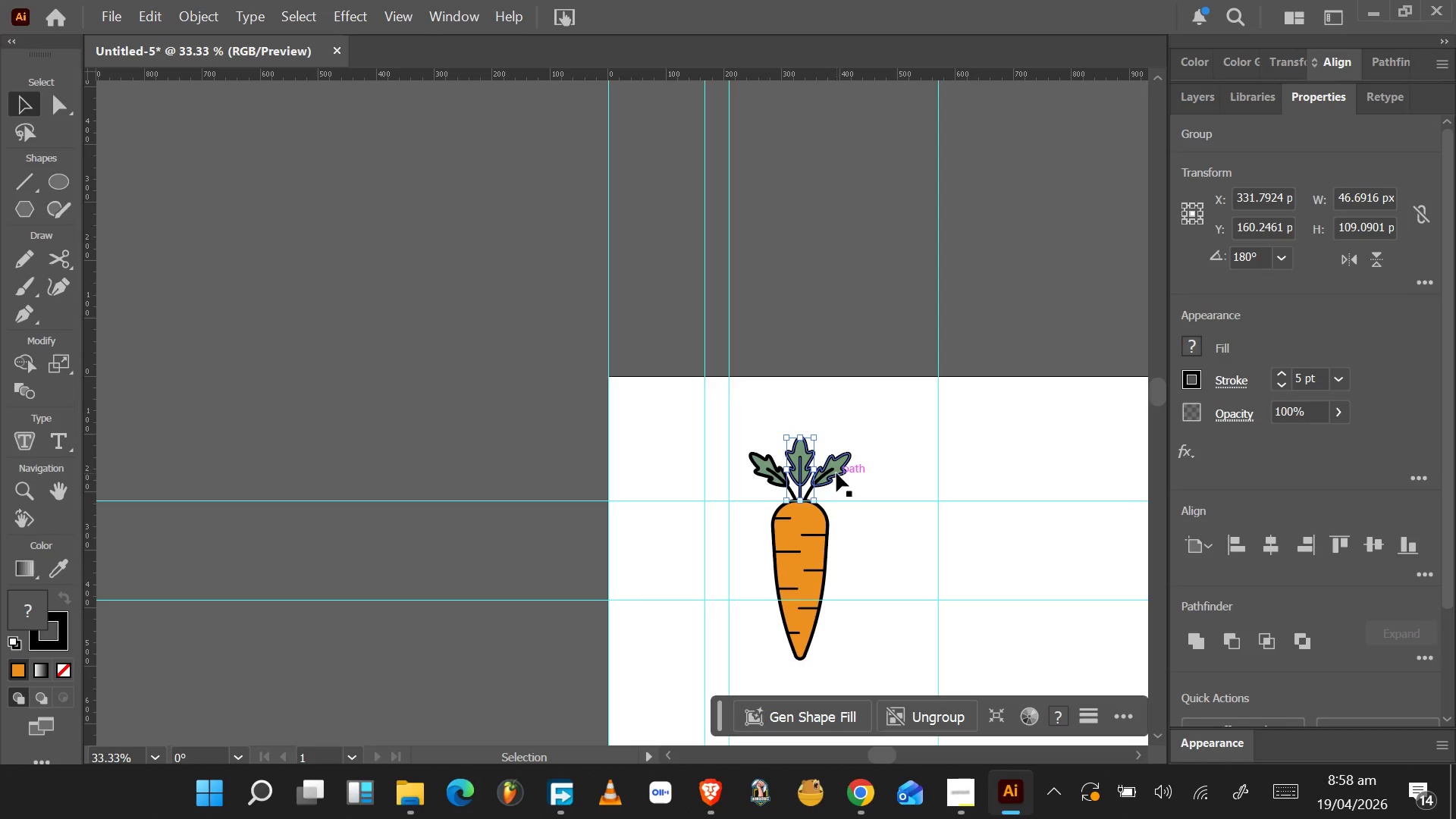 
hold_key(key=AltLeft, duration=0.52)
scroll: coordinate [839, 463], scroll_direction: up, amount: 4.0
 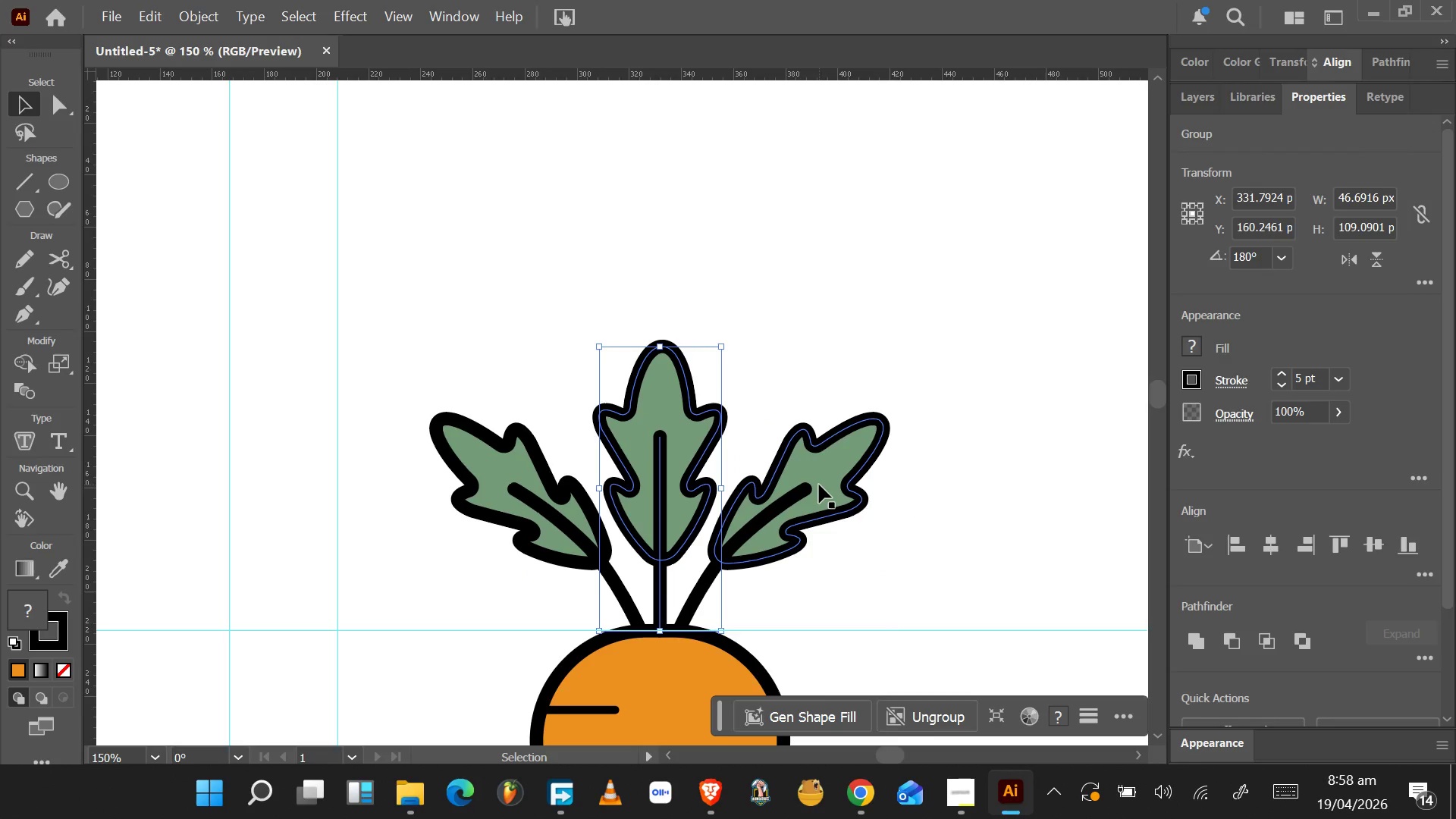 
hold_key(key=ShiftLeft, duration=1.5)
left_click([819, 485])
 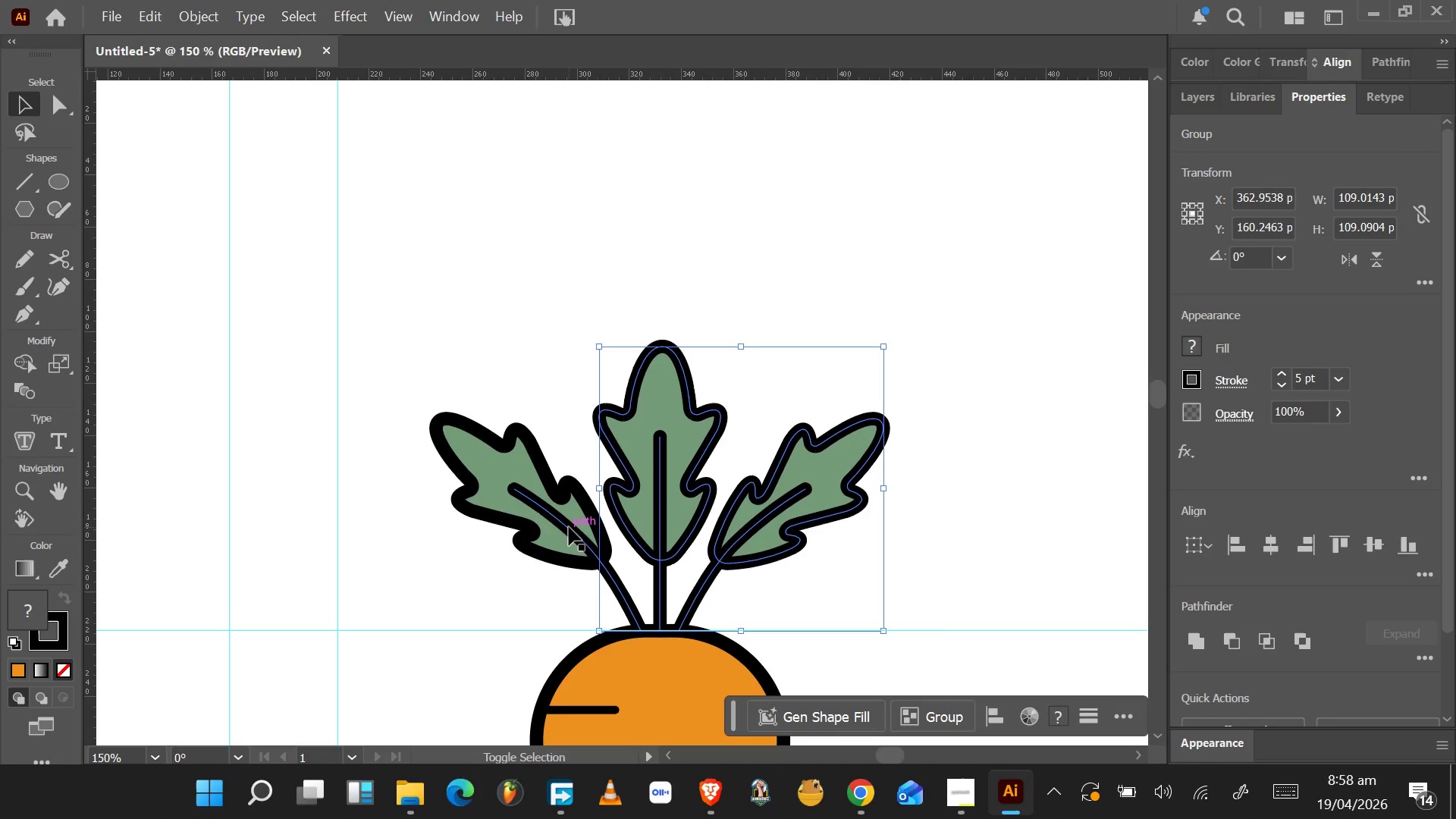 
hold_key(key=ShiftLeft, duration=0.78)
left_click([500, 463])
 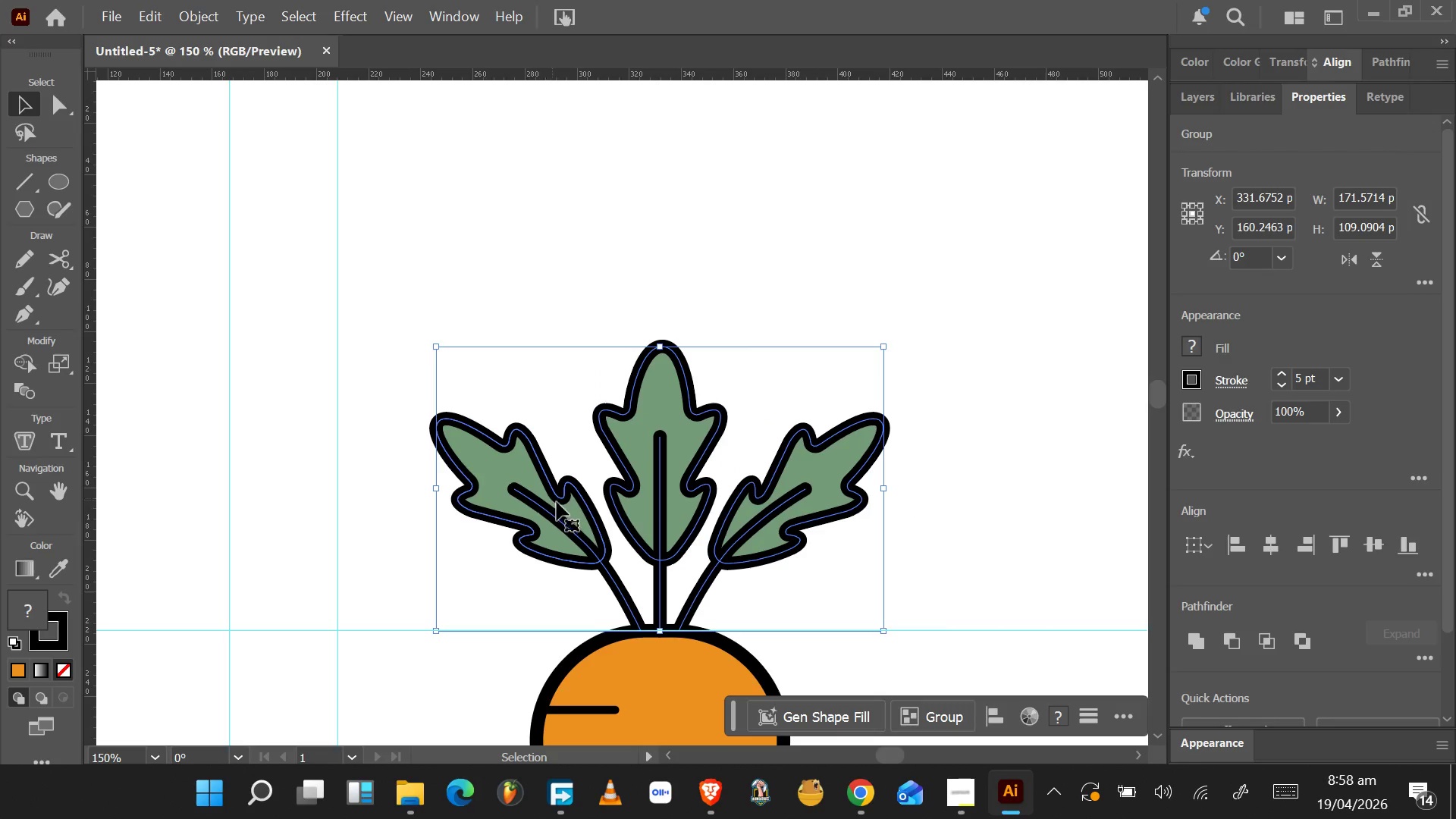 
hold_key(key=ShiftLeft, duration=0.8)
 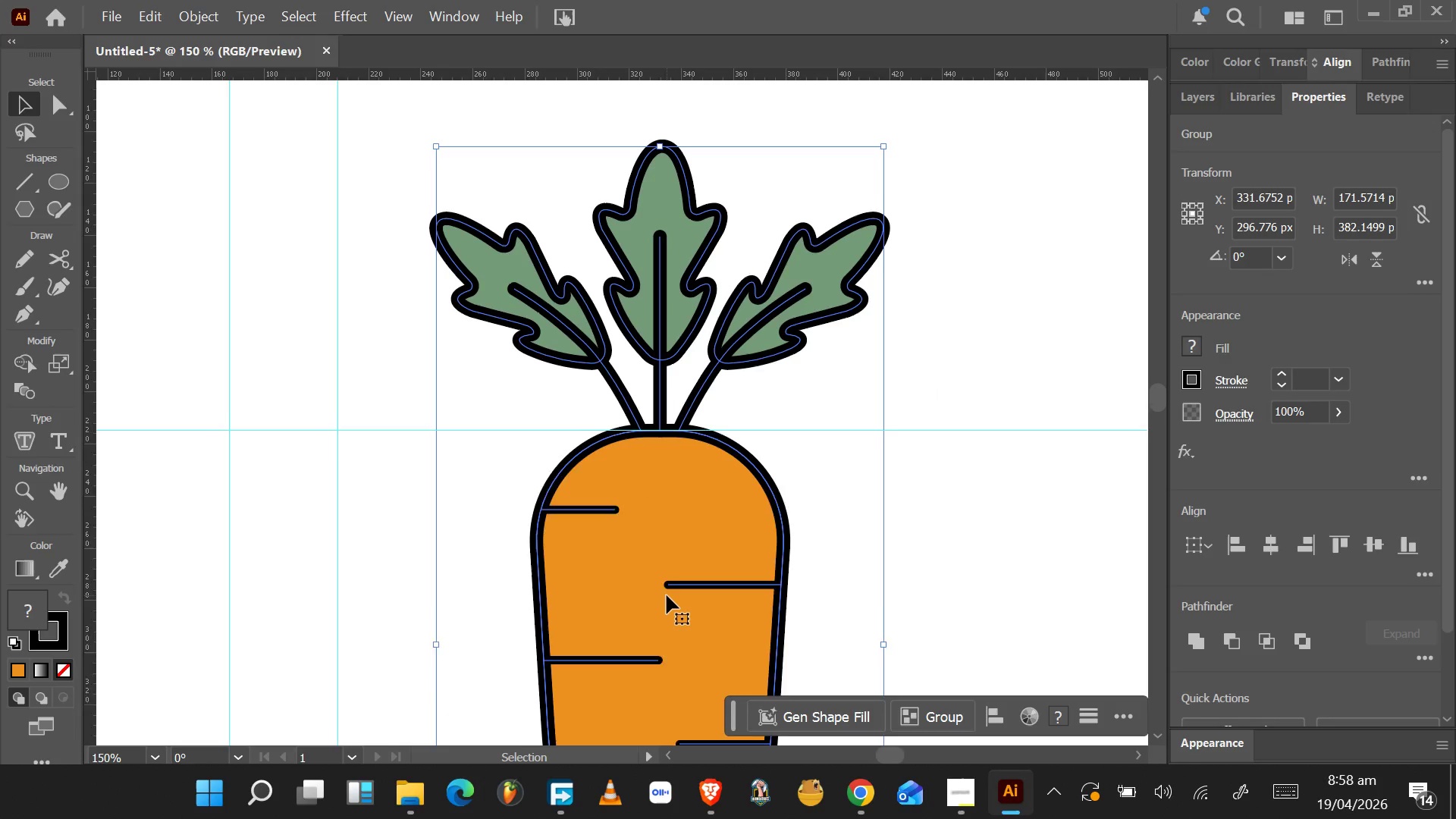 
scroll: coordinate [588, 511], scroll_direction: down, amount: 5.0
 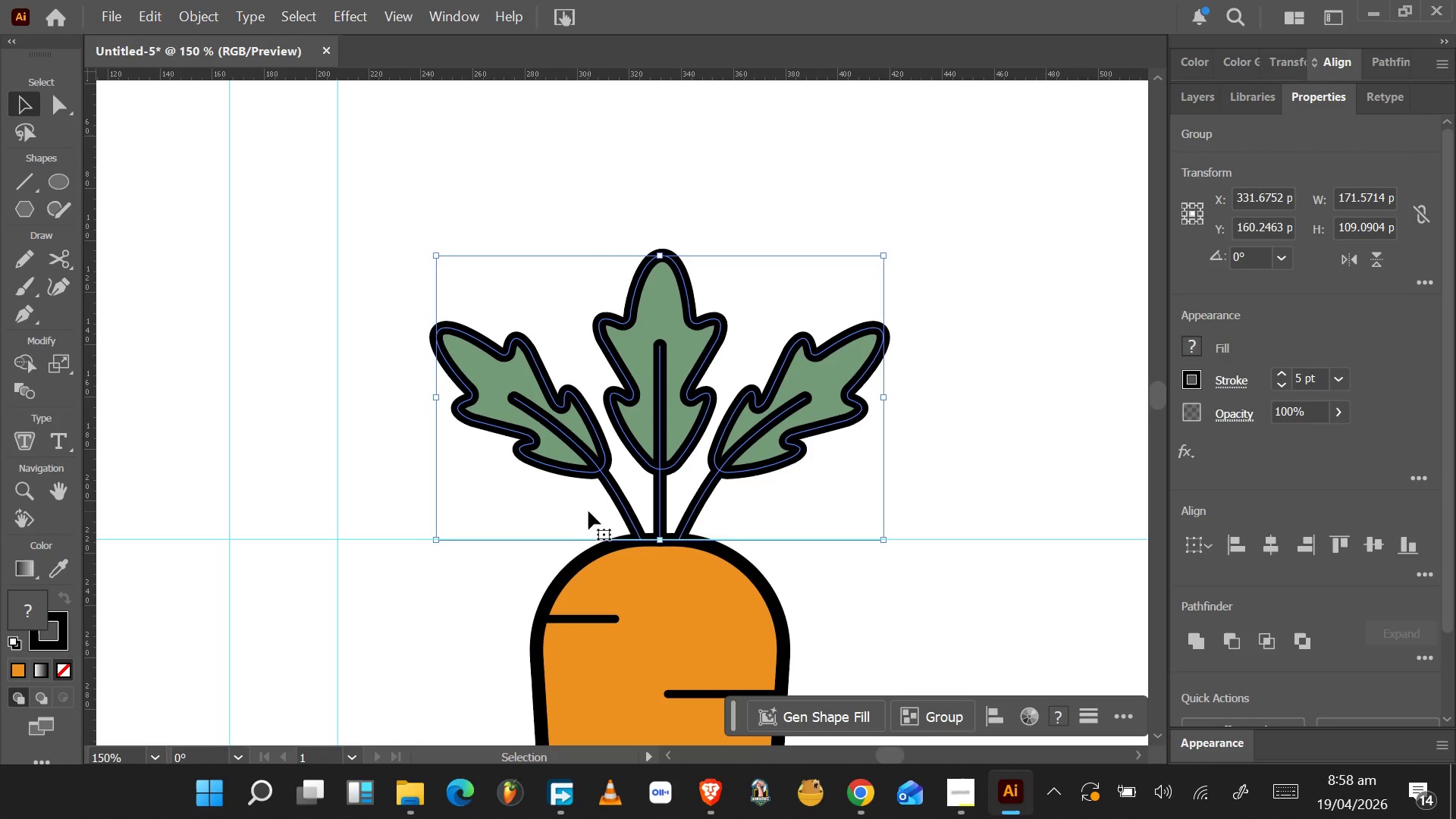 
left_click([667, 595])
 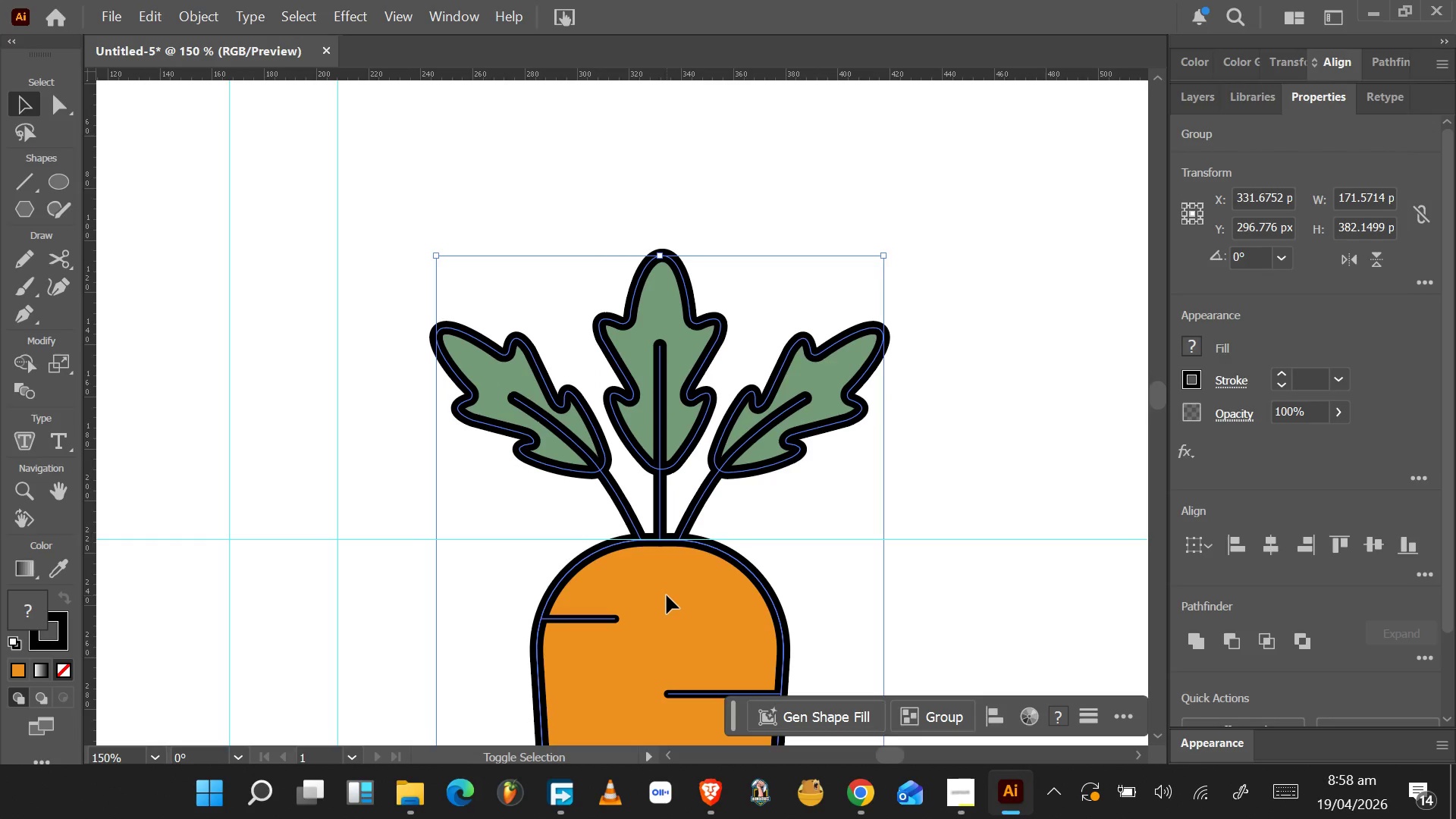 
scroll: coordinate [671, 597], scroll_direction: down, amount: 28.0
 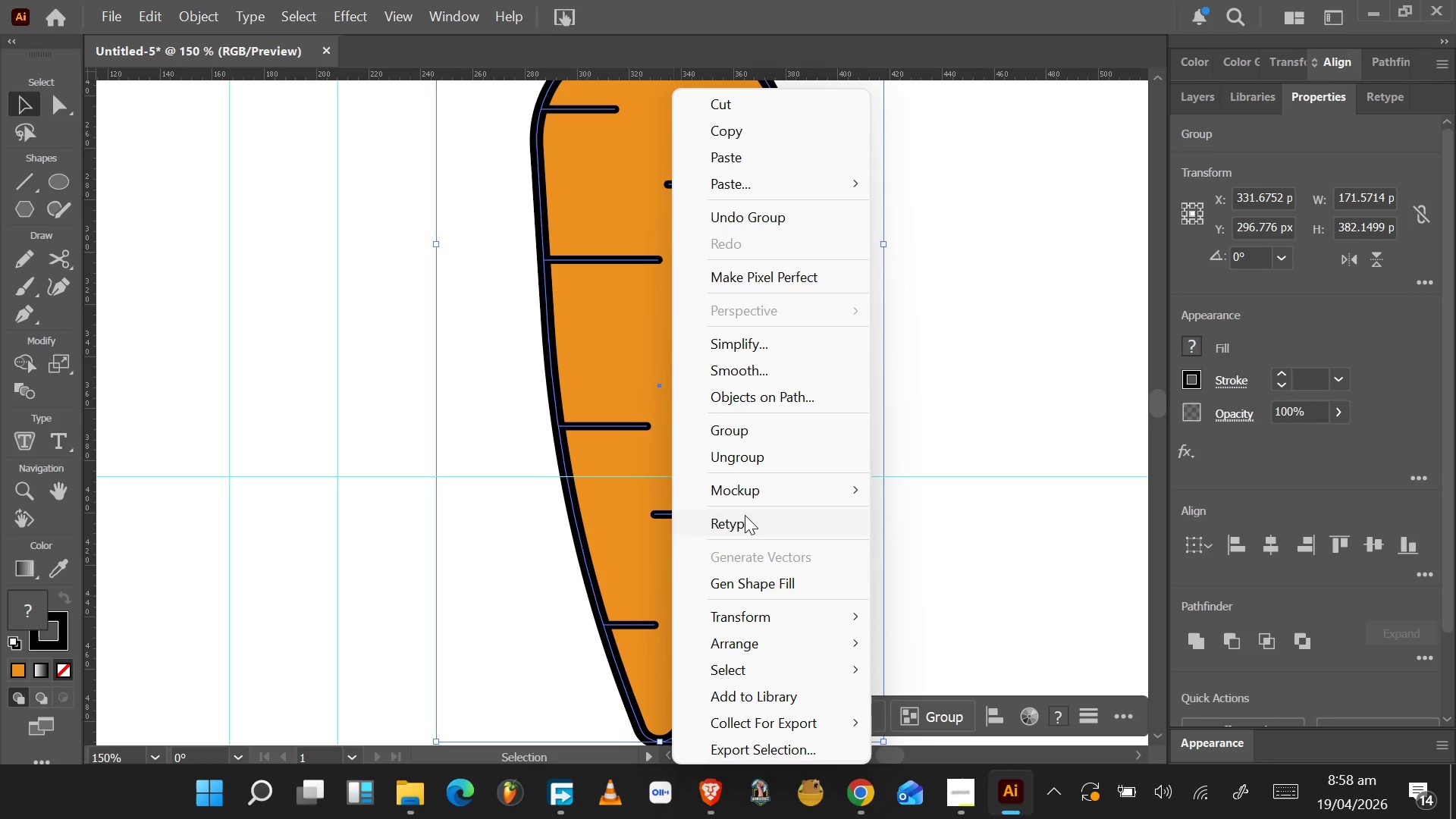 
left_click([783, 437])
 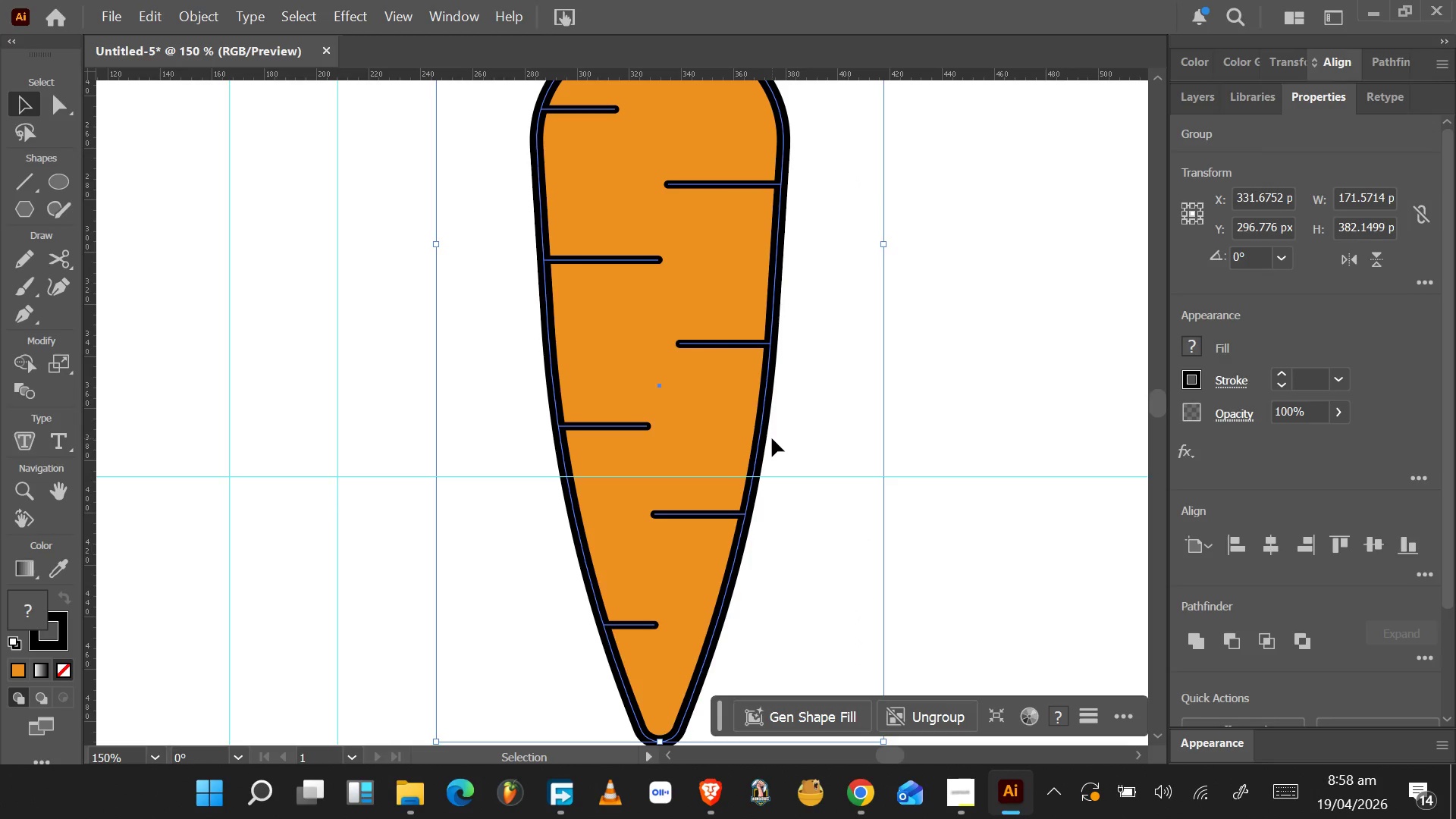 
hold_key(key=AltLeft, duration=0.55)
scroll: coordinate [759, 425], scroll_direction: down, amount: 5.0
 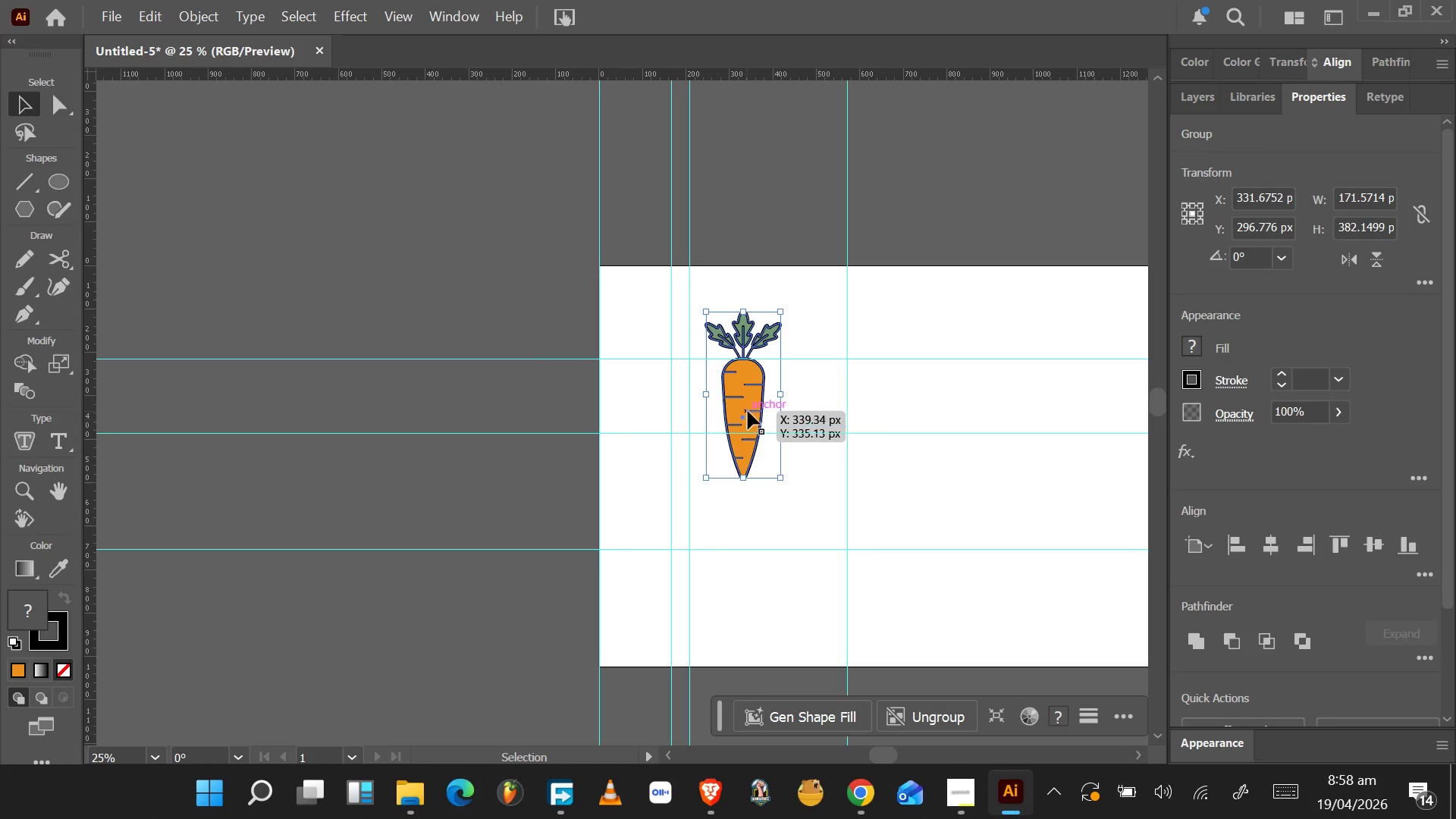 
left_click_drag(start_coordinate=[748, 410], to_coordinate=[909, 394])
 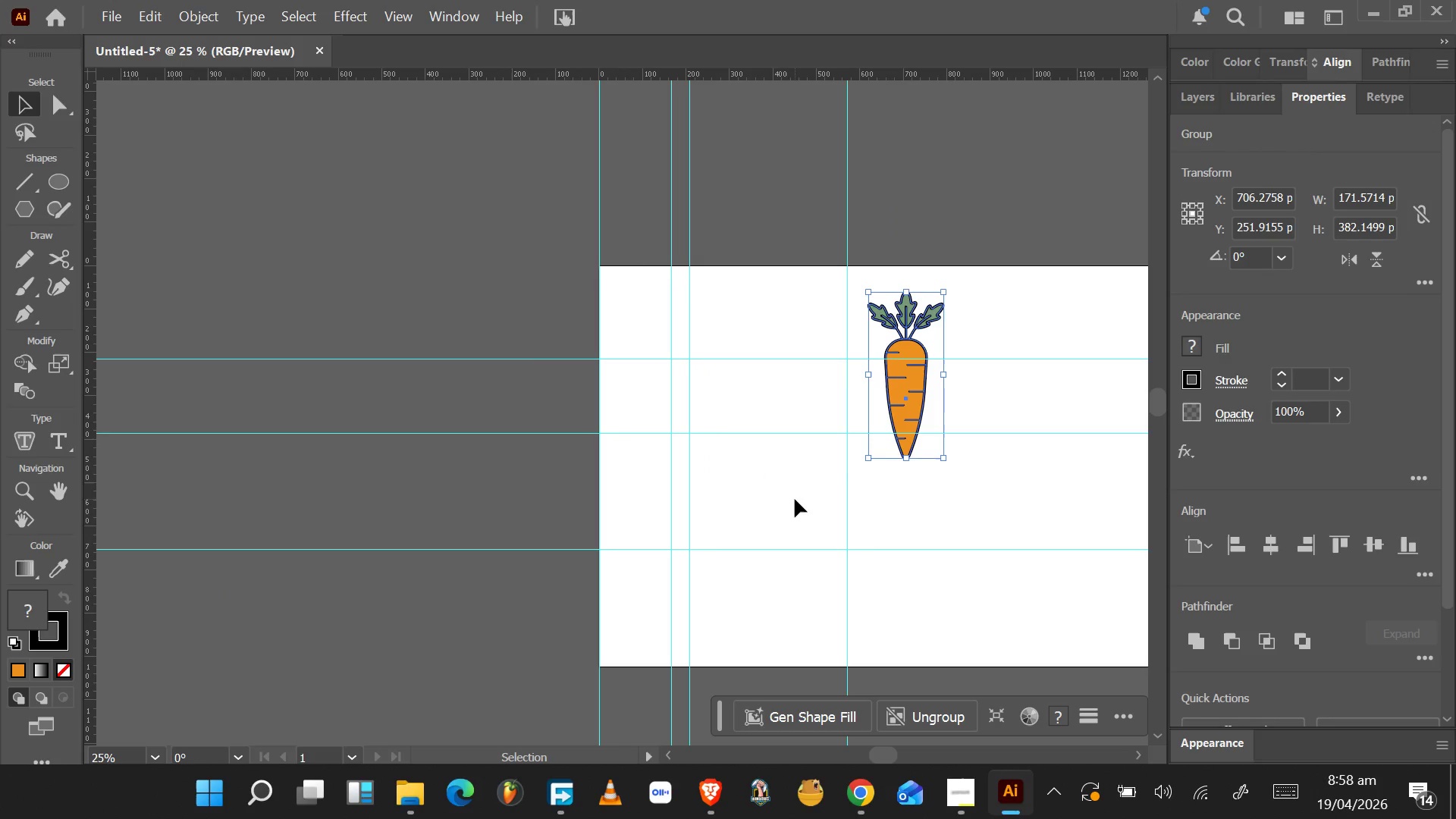 
key(Alt+Tab)
 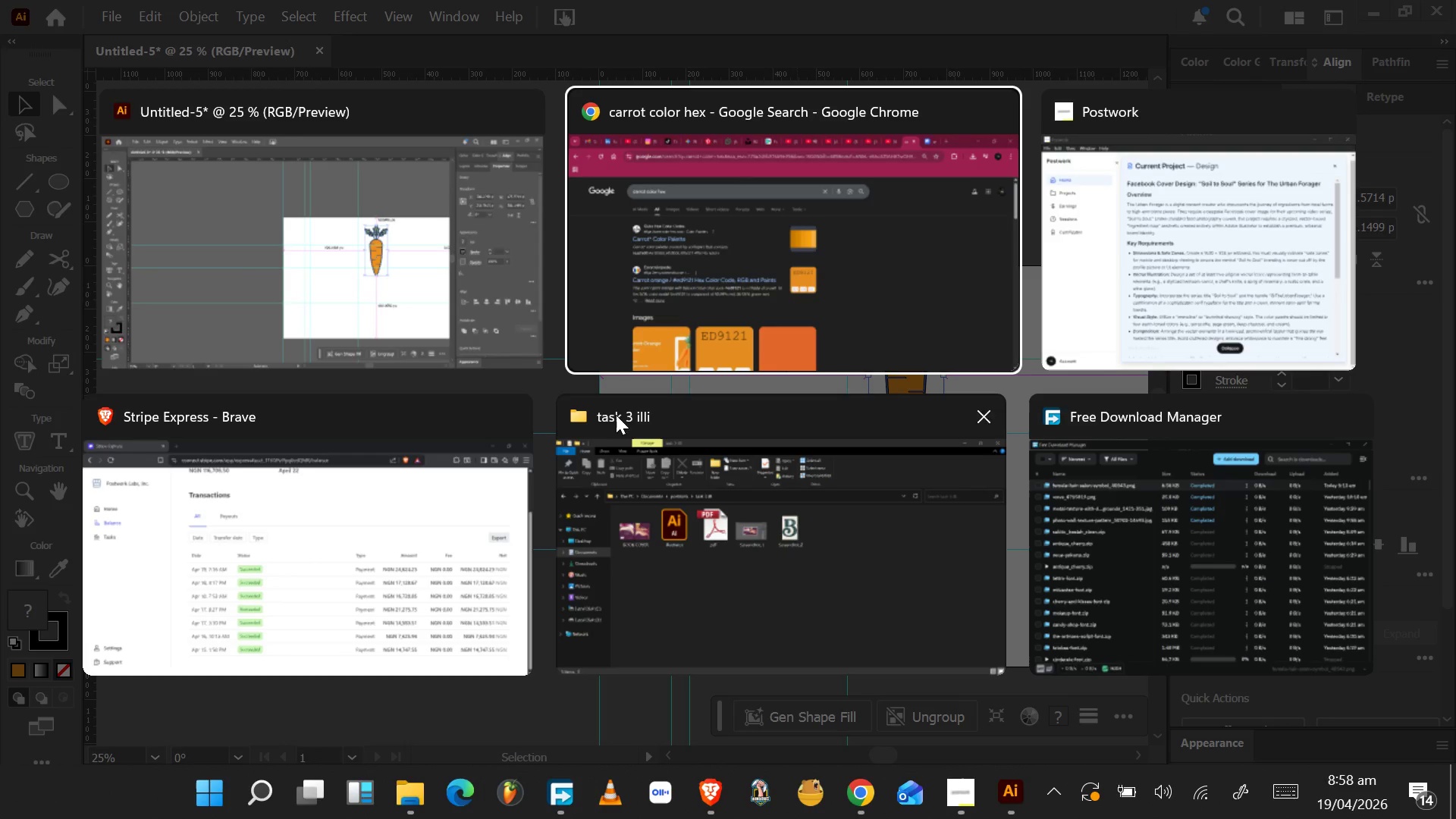 
left_click([454, 243])
 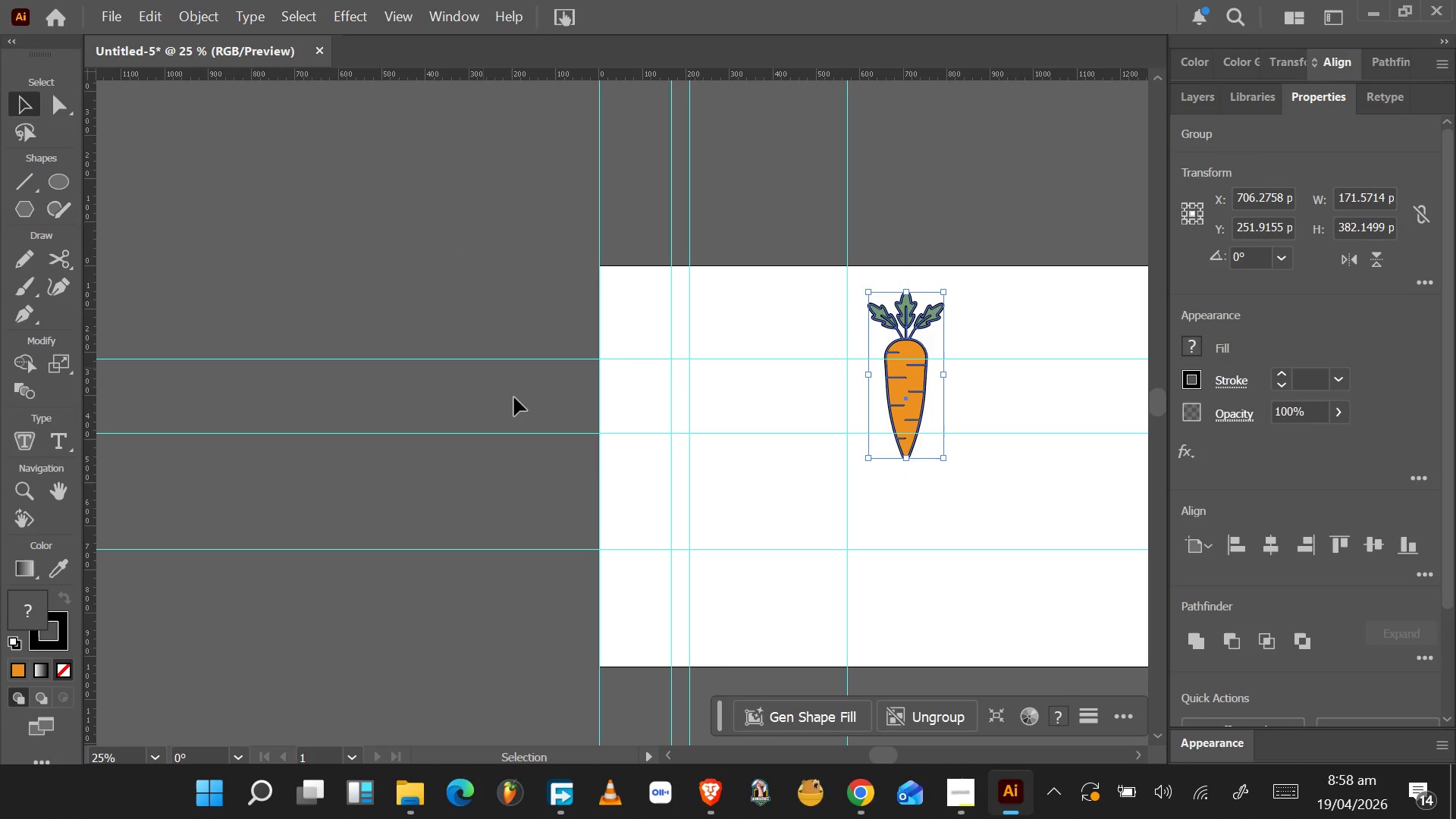 
mouse_move([601, 466])
 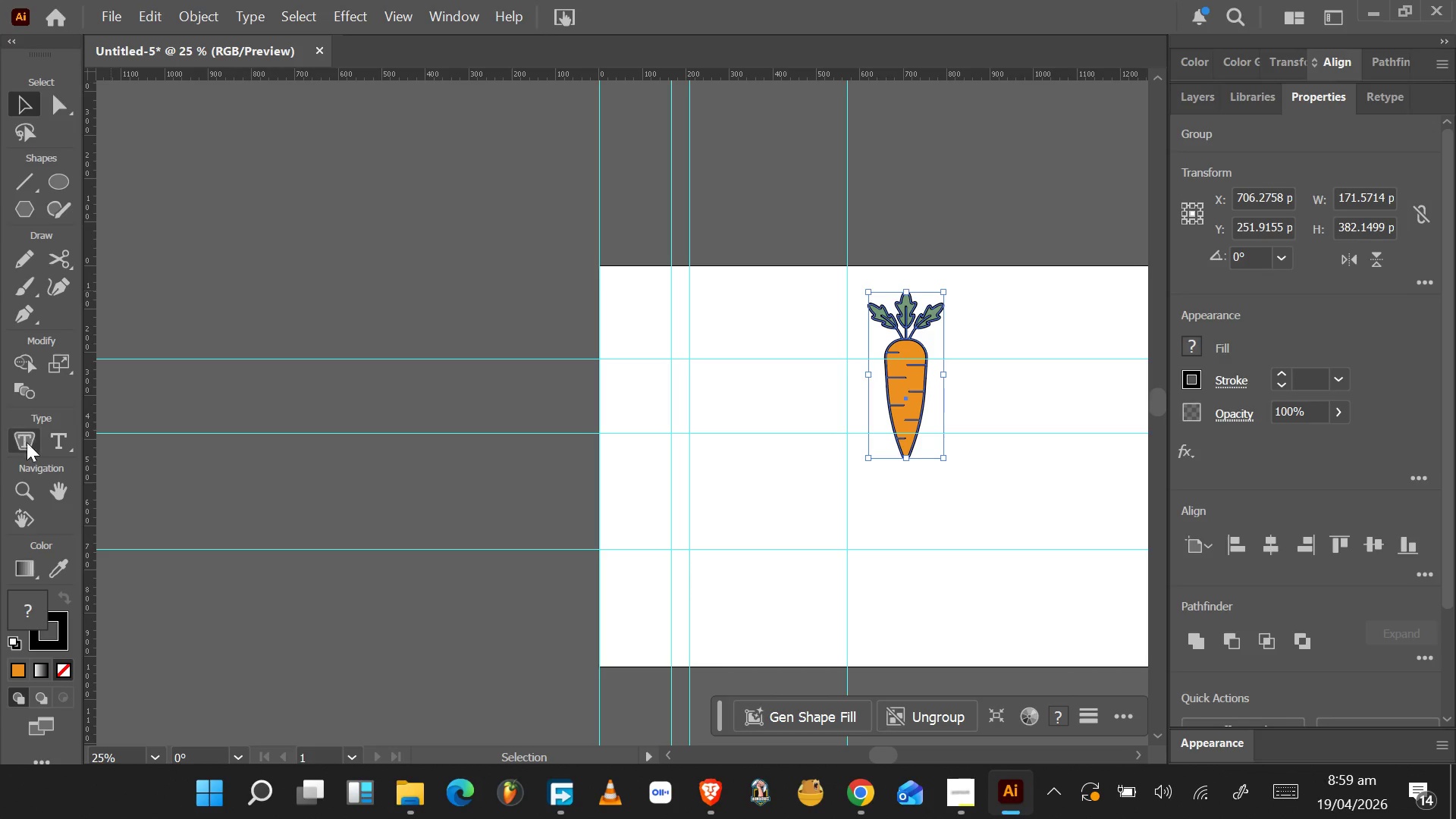 
wait(36.98)
 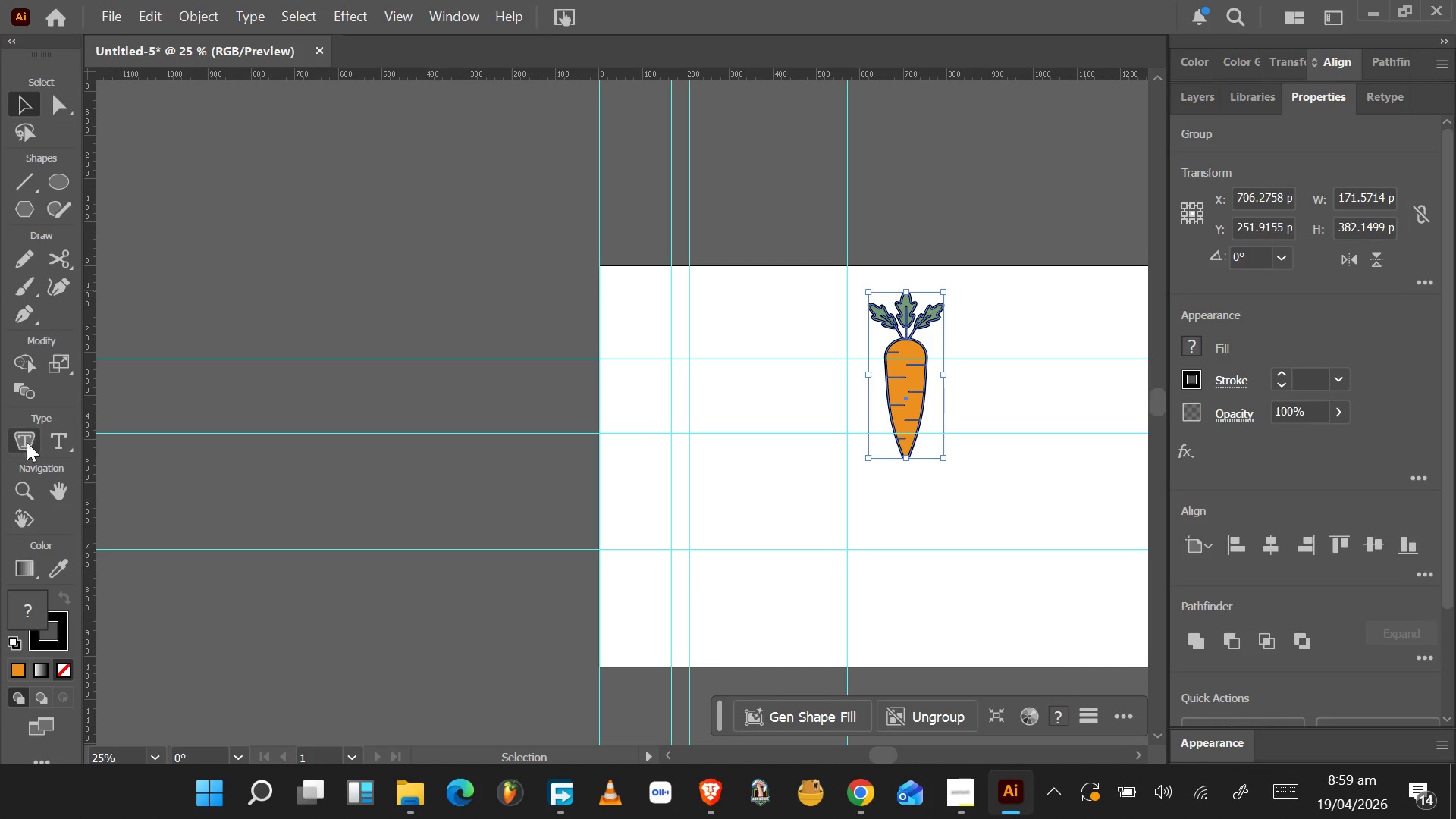 
left_click([102, 192])
 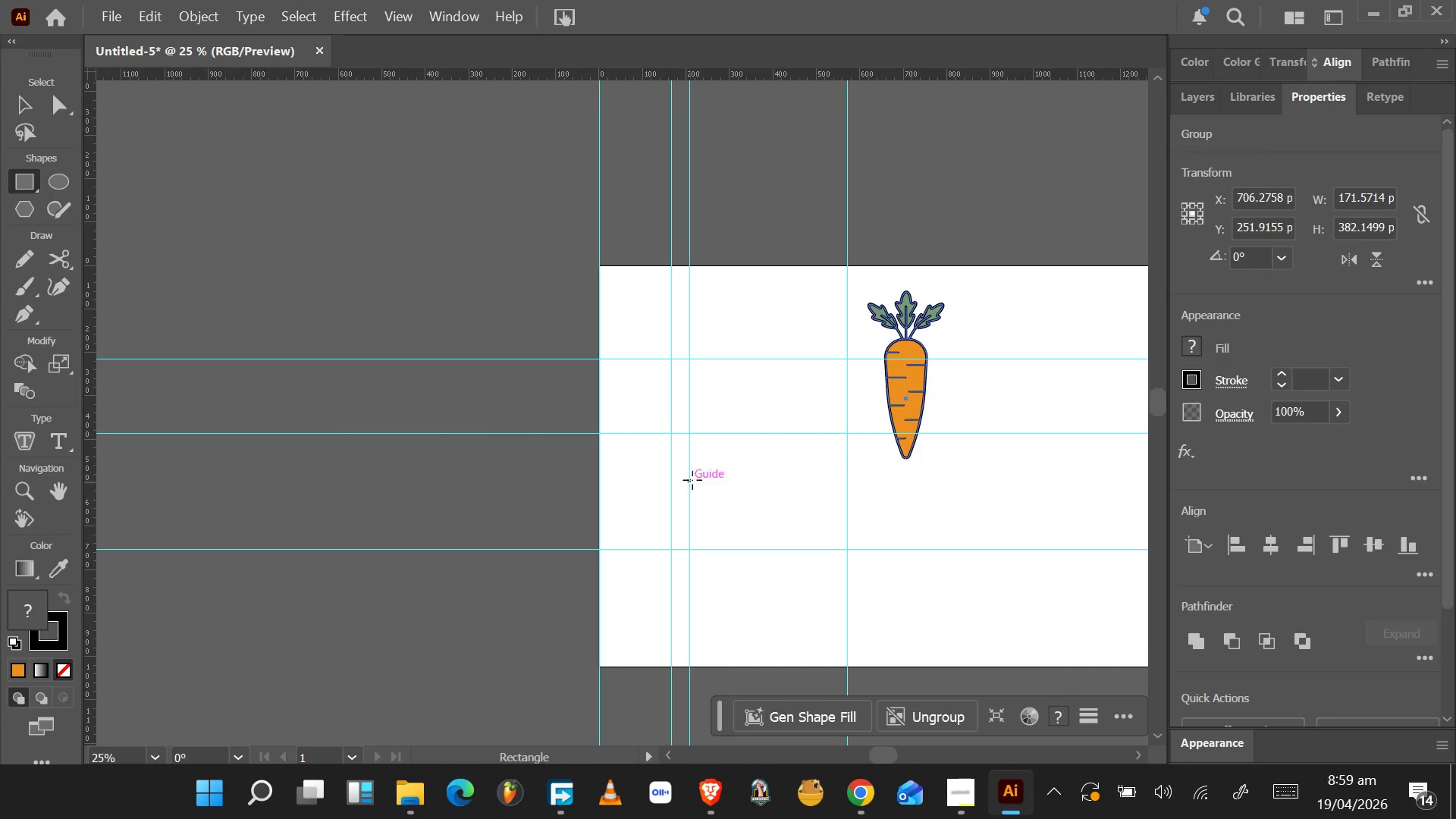 
left_click_drag(start_coordinate=[691, 478], to_coordinate=[847, 500])
 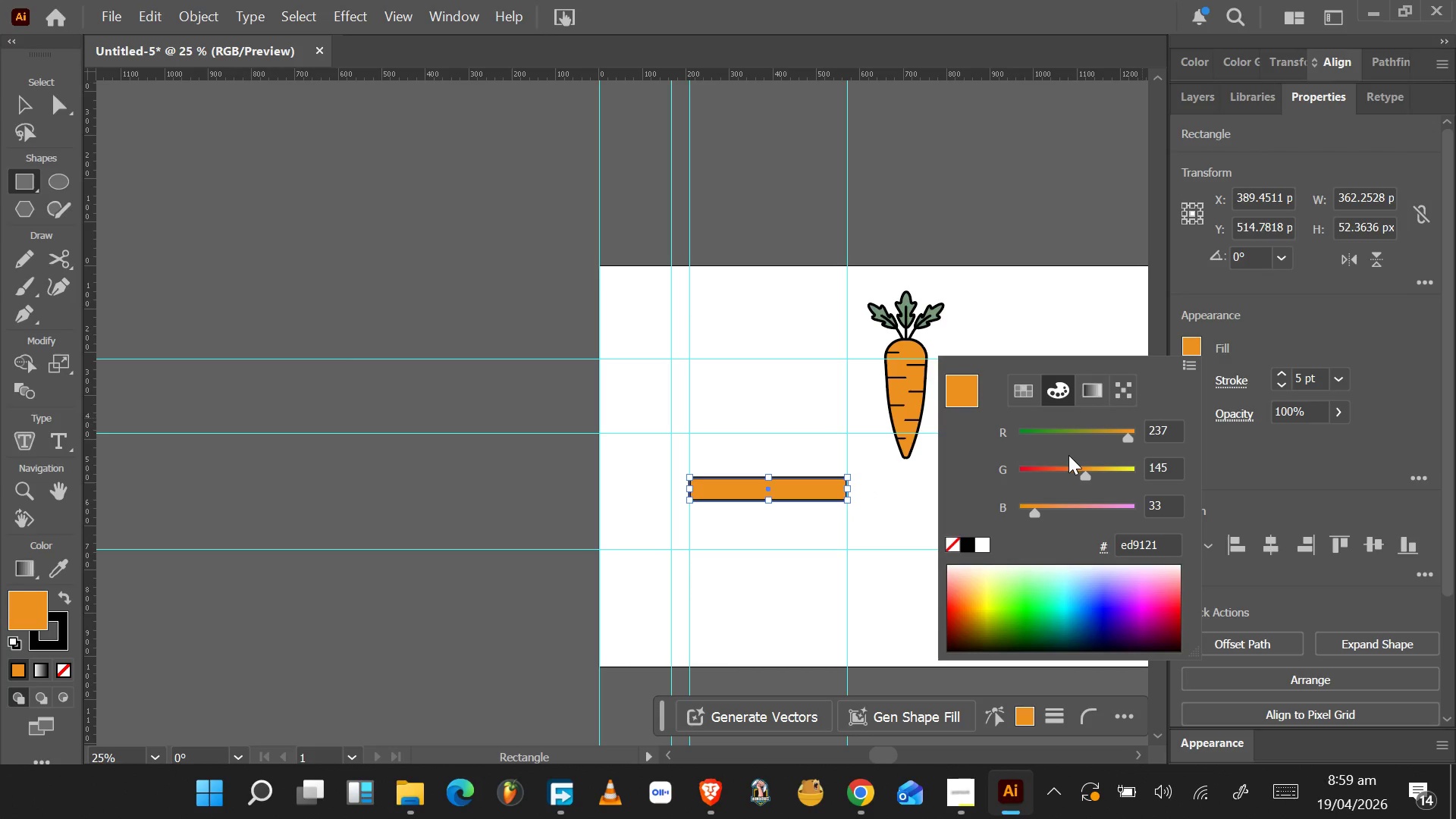 
wait(5.91)
 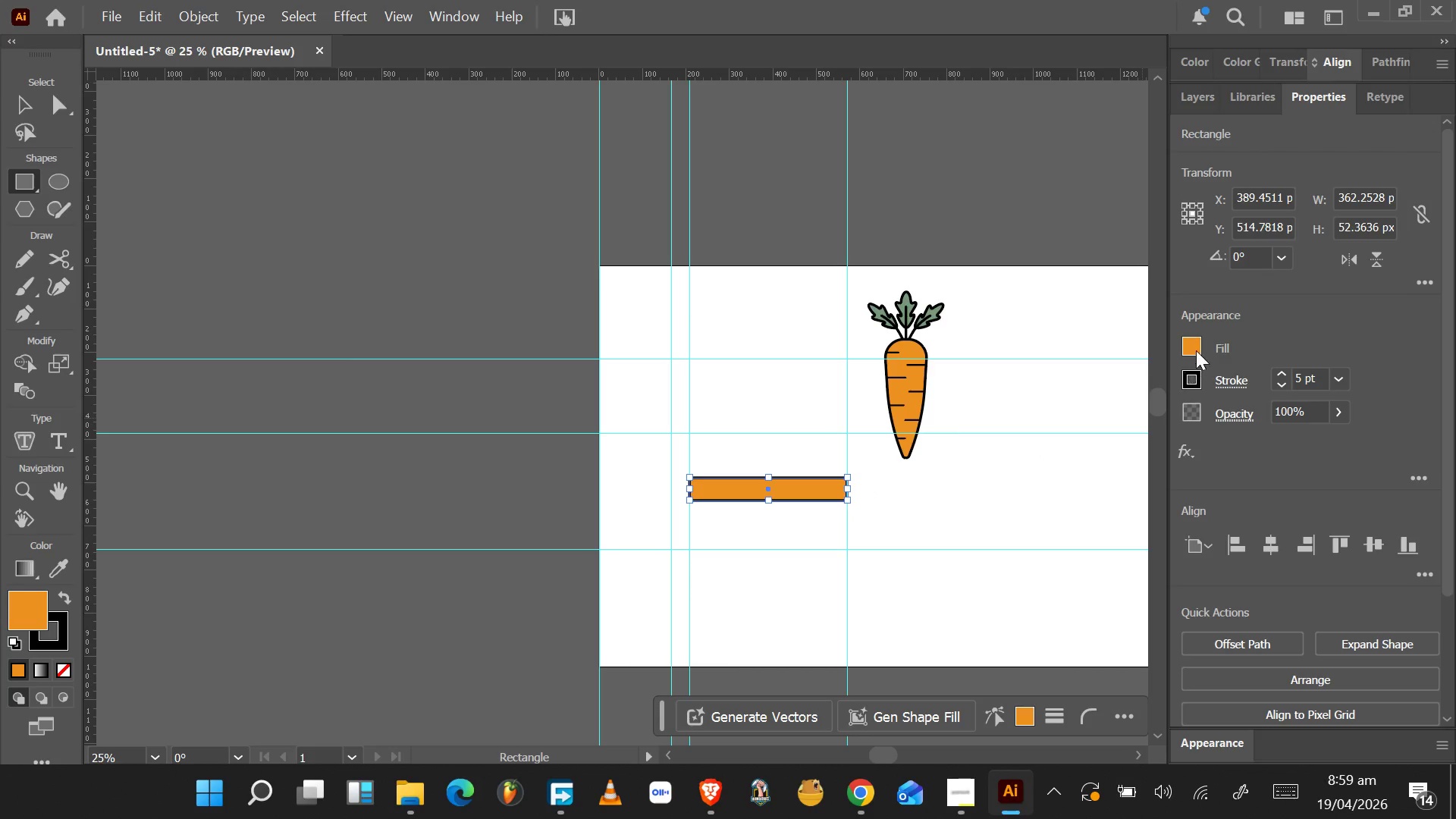 
double_click([25, 604])
 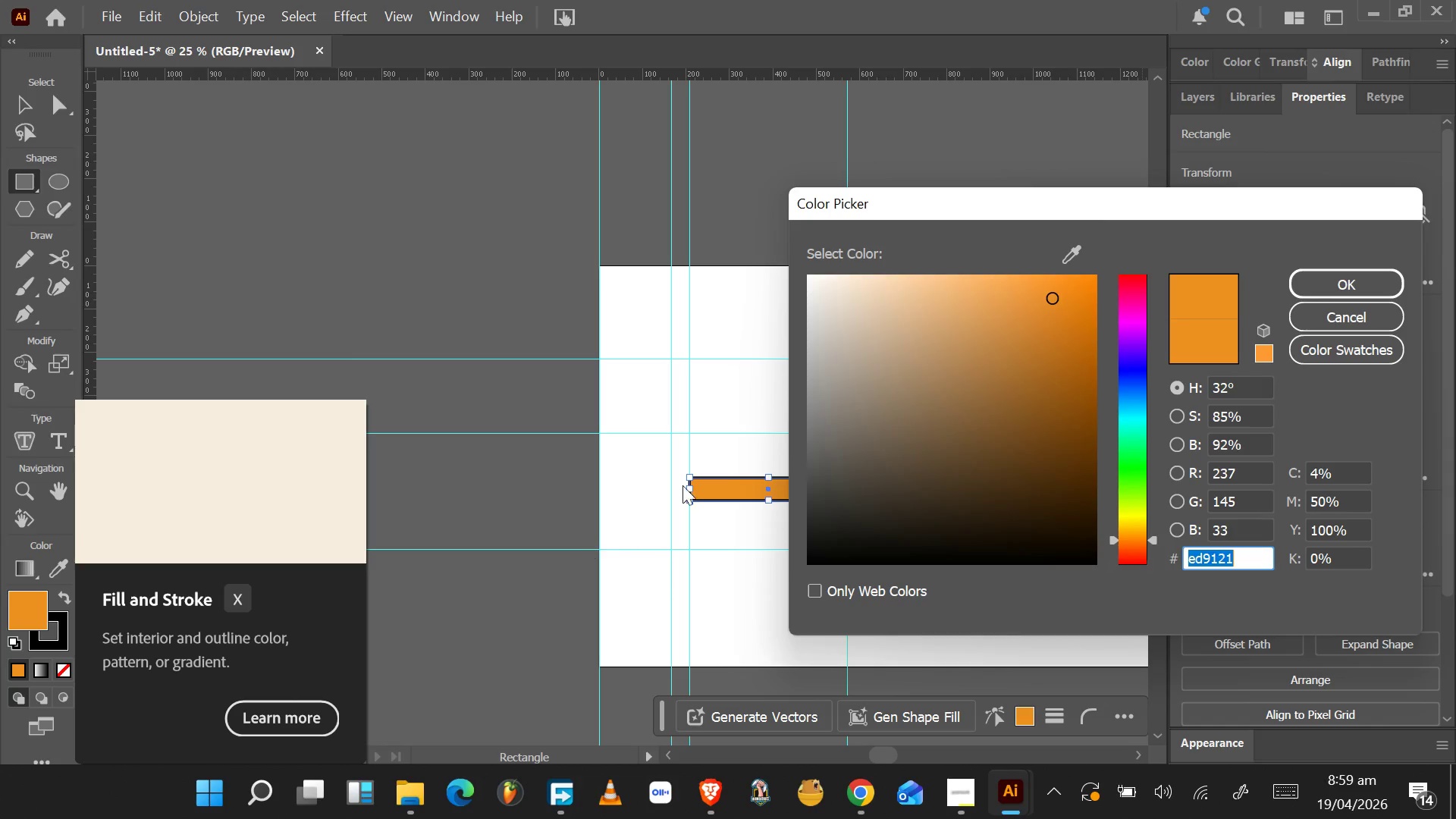 
left_click_drag(start_coordinate=[862, 424], to_coordinate=[957, 326])
 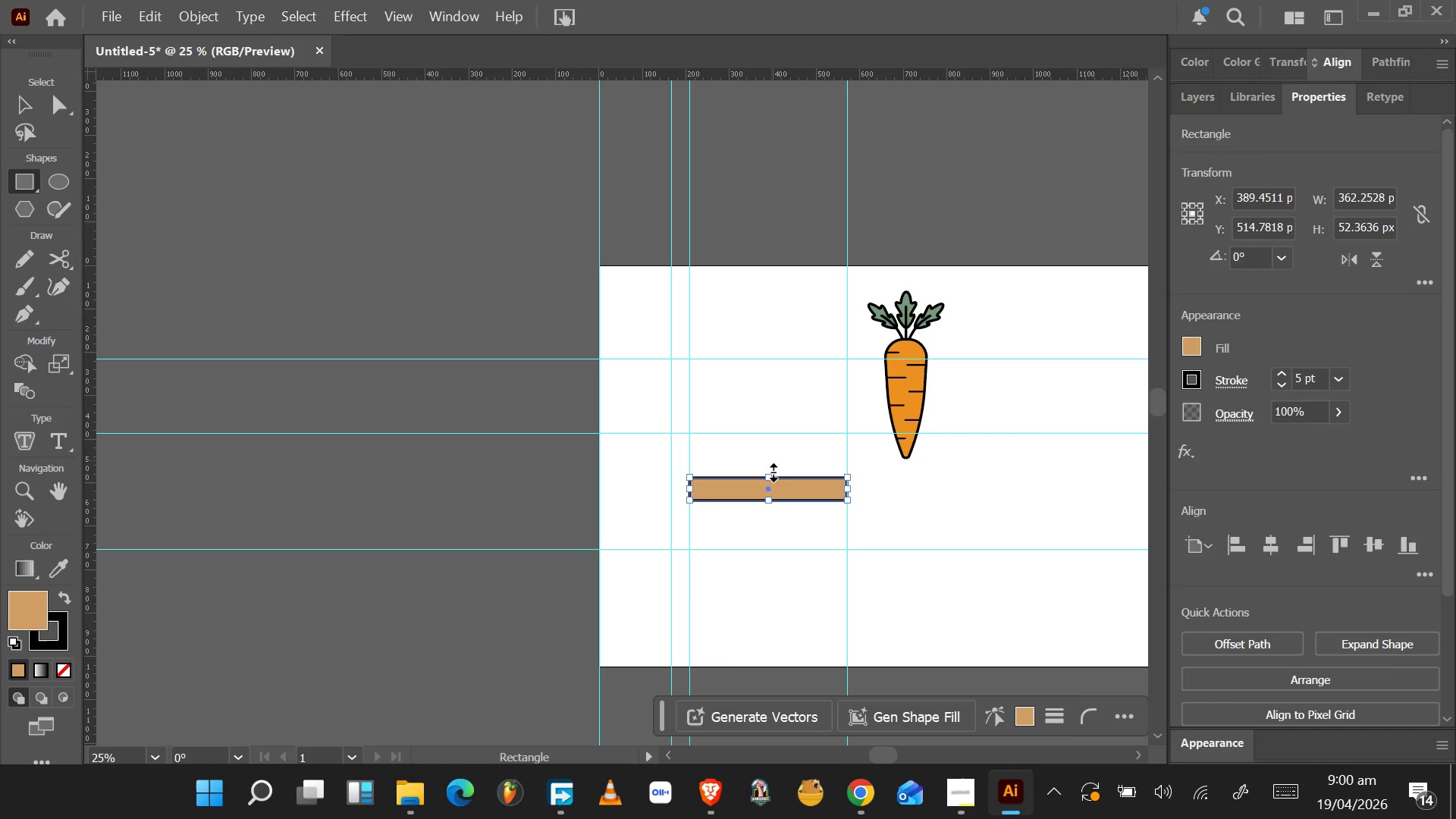 
wait(5.81)
 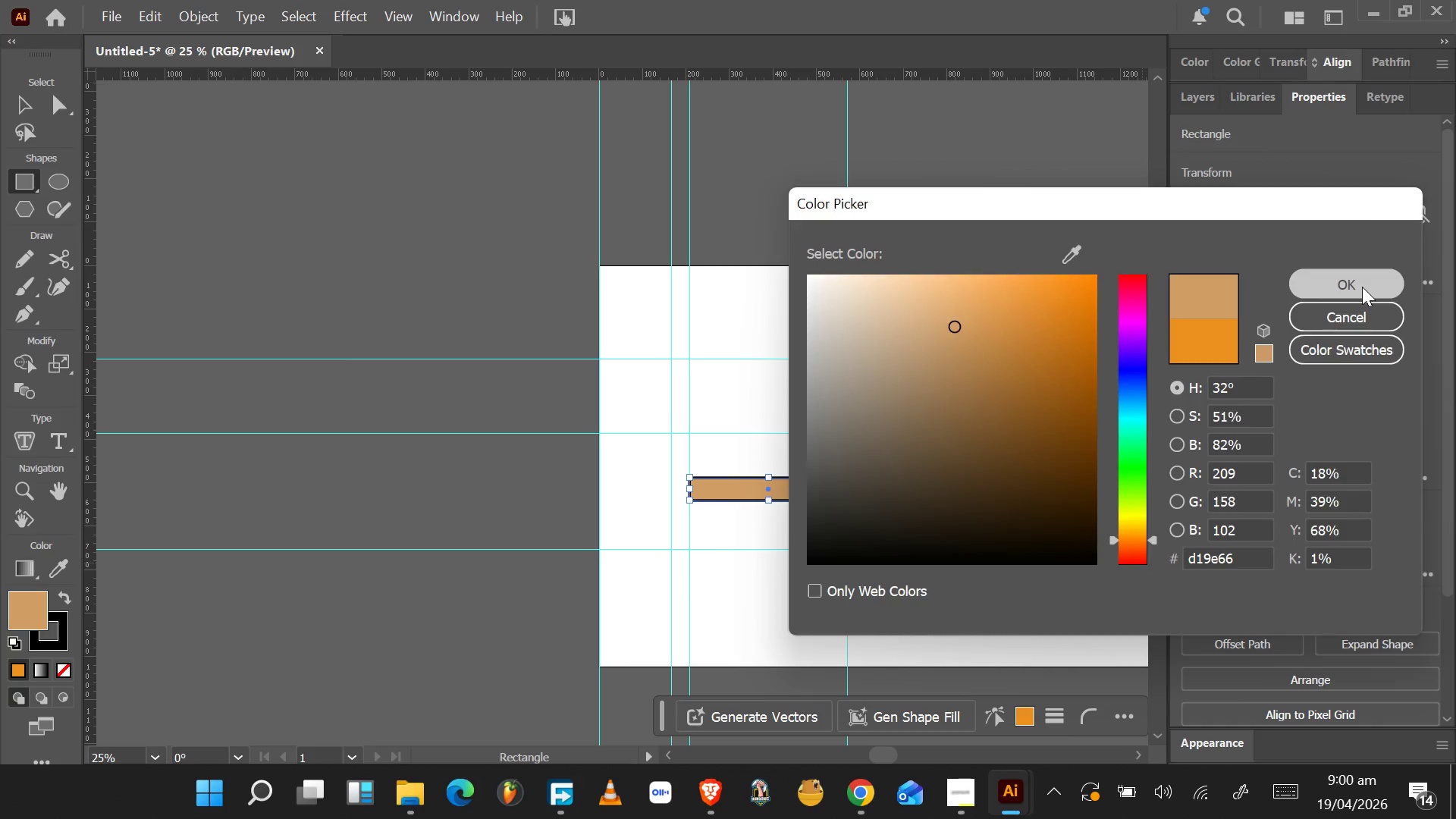 
hold_key(key=AltLeft, duration=0.55)
scroll: coordinate [723, 493], scroll_direction: up, amount: 6.0
 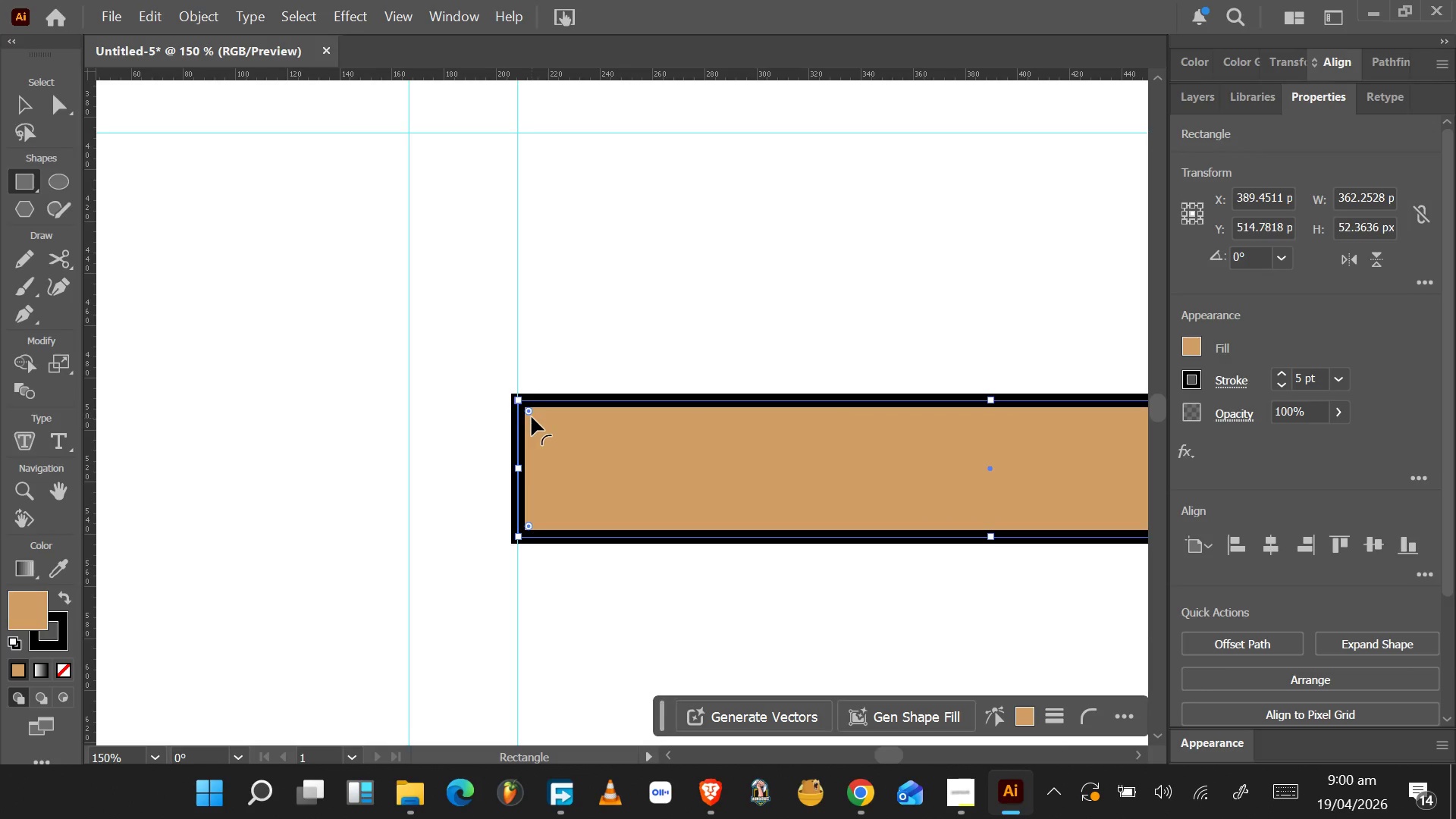 
left_click_drag(start_coordinate=[530, 412], to_coordinate=[527, 406])
 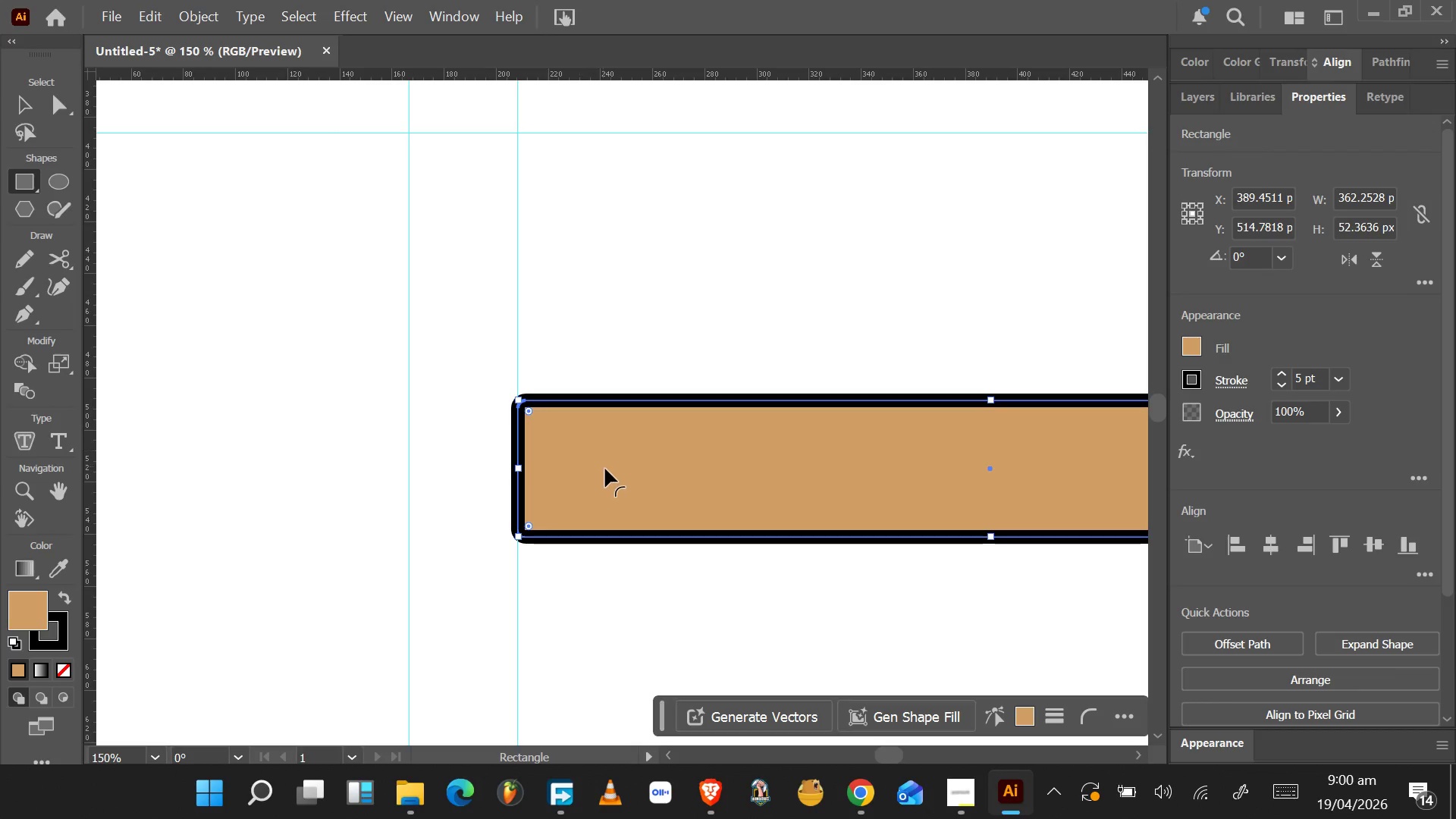 
hold_key(key=AltLeft, duration=0.34)
scroll: coordinate [610, 473], scroll_direction: down, amount: 1.0
 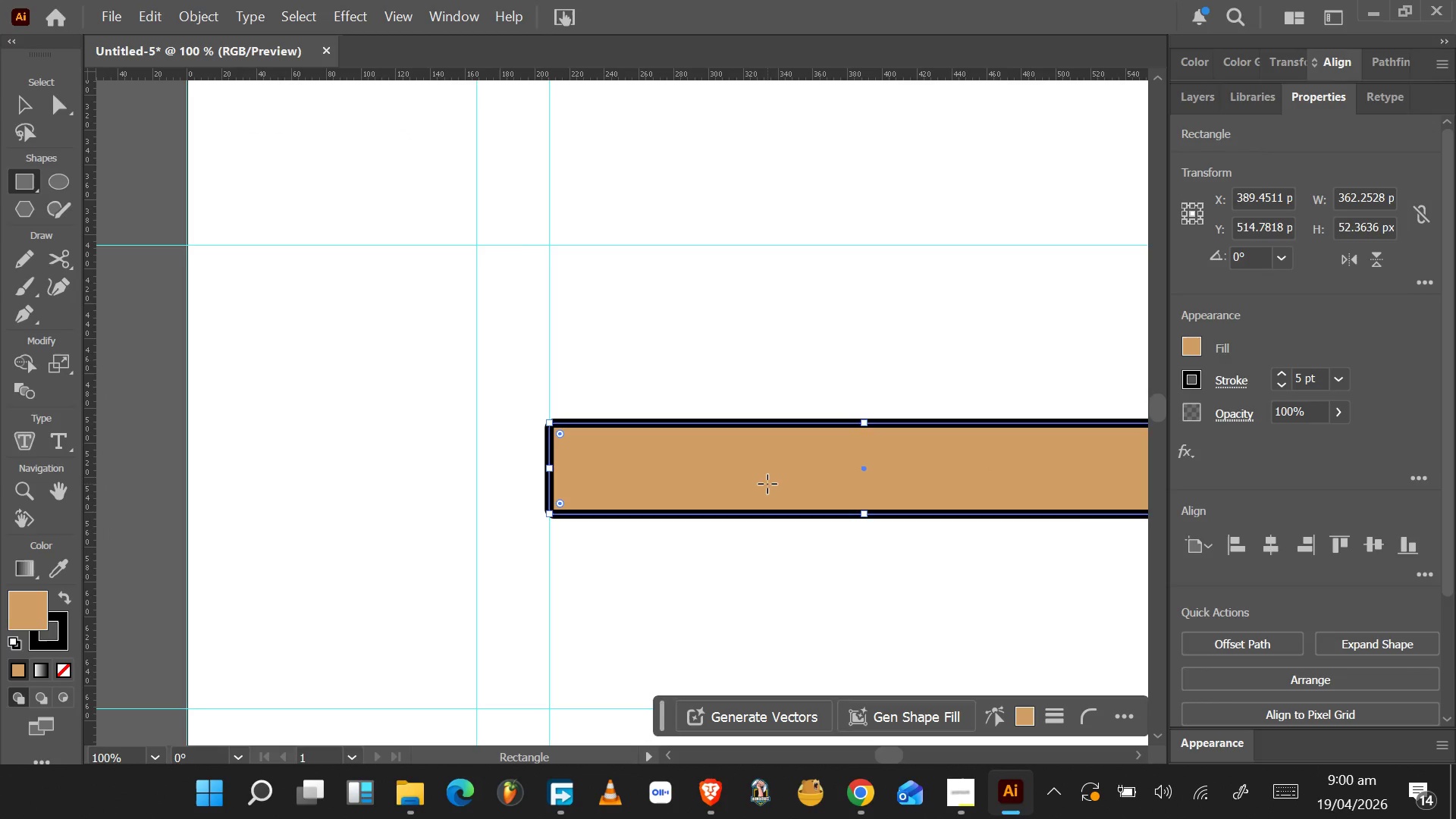 
key(V)
 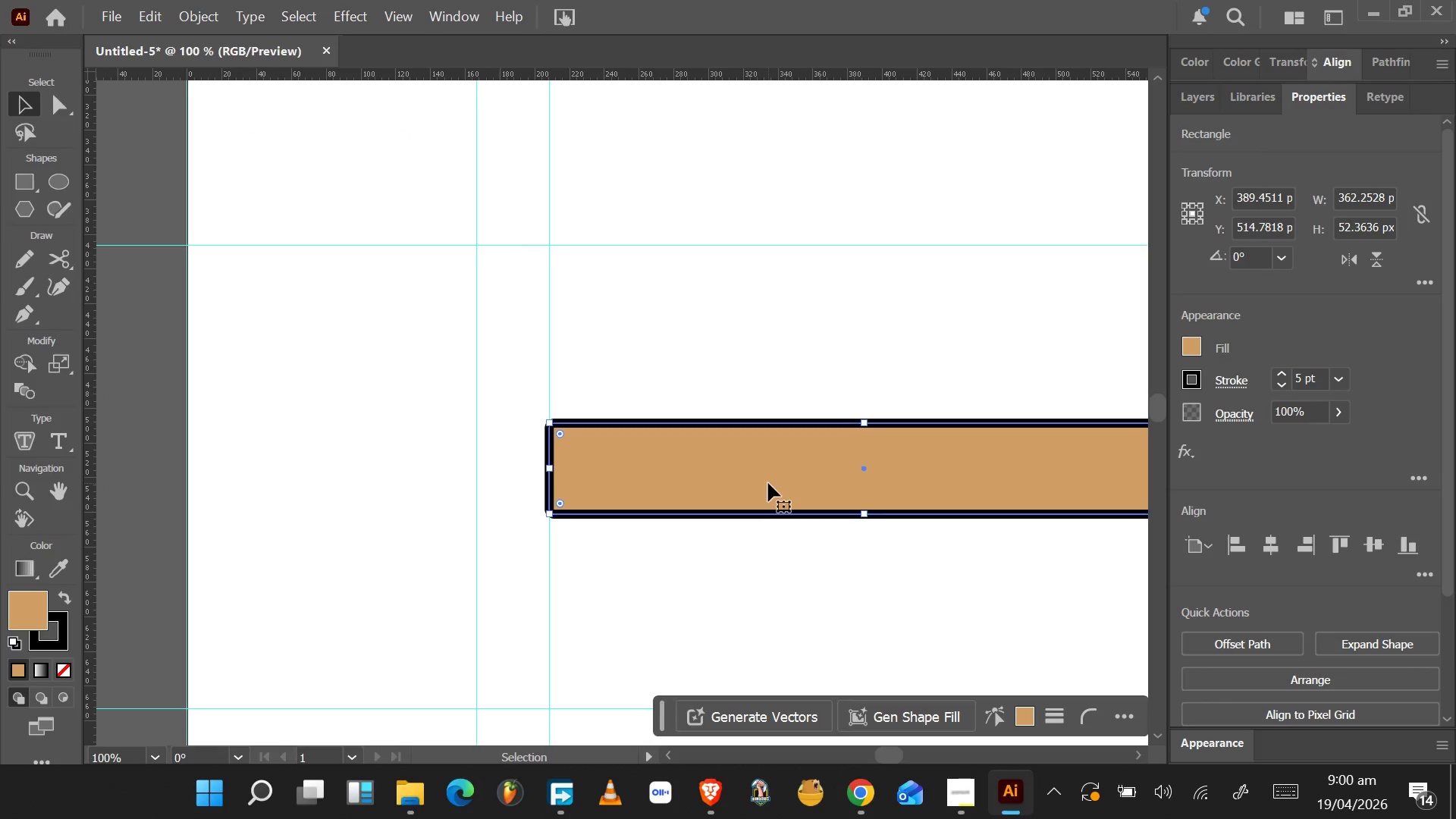 
hold_key(key=AltLeft, duration=1.55)
left_click_drag(start_coordinate=[768, 483], to_coordinate=[770, 583])
 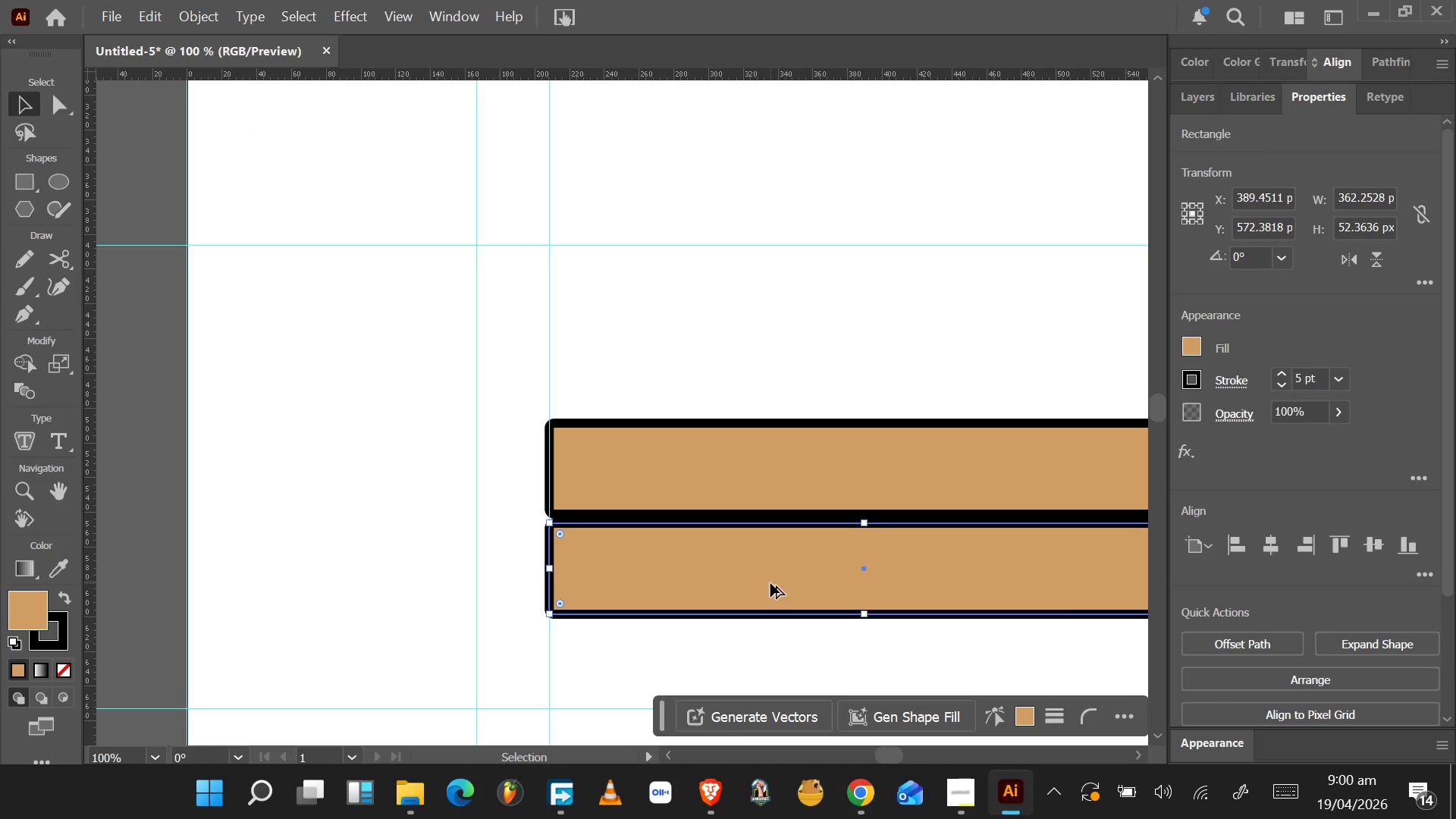 
hold_key(key=AltLeft, duration=1.53)
 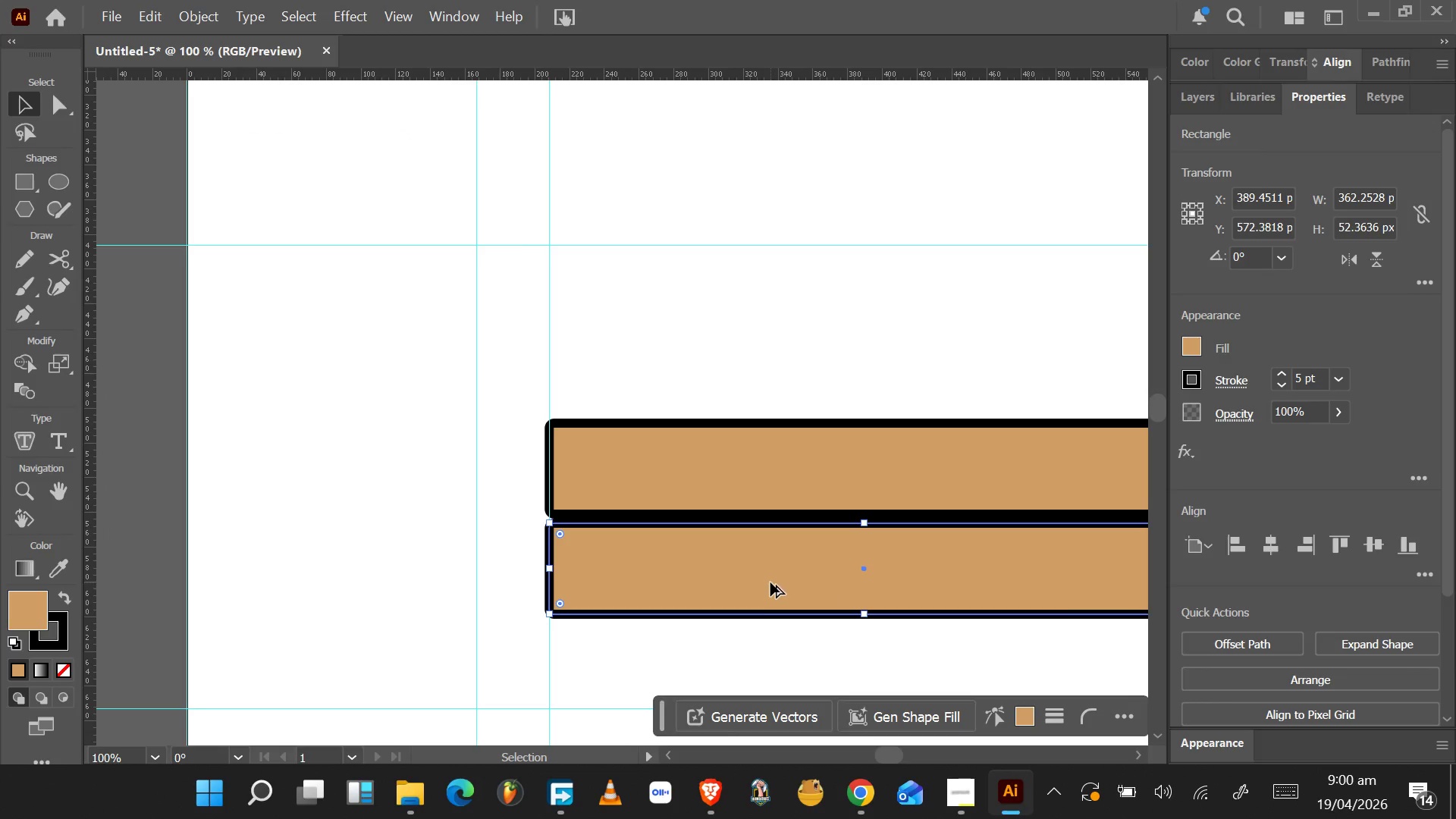 
hold_key(key=AltLeft, duration=1.51)
 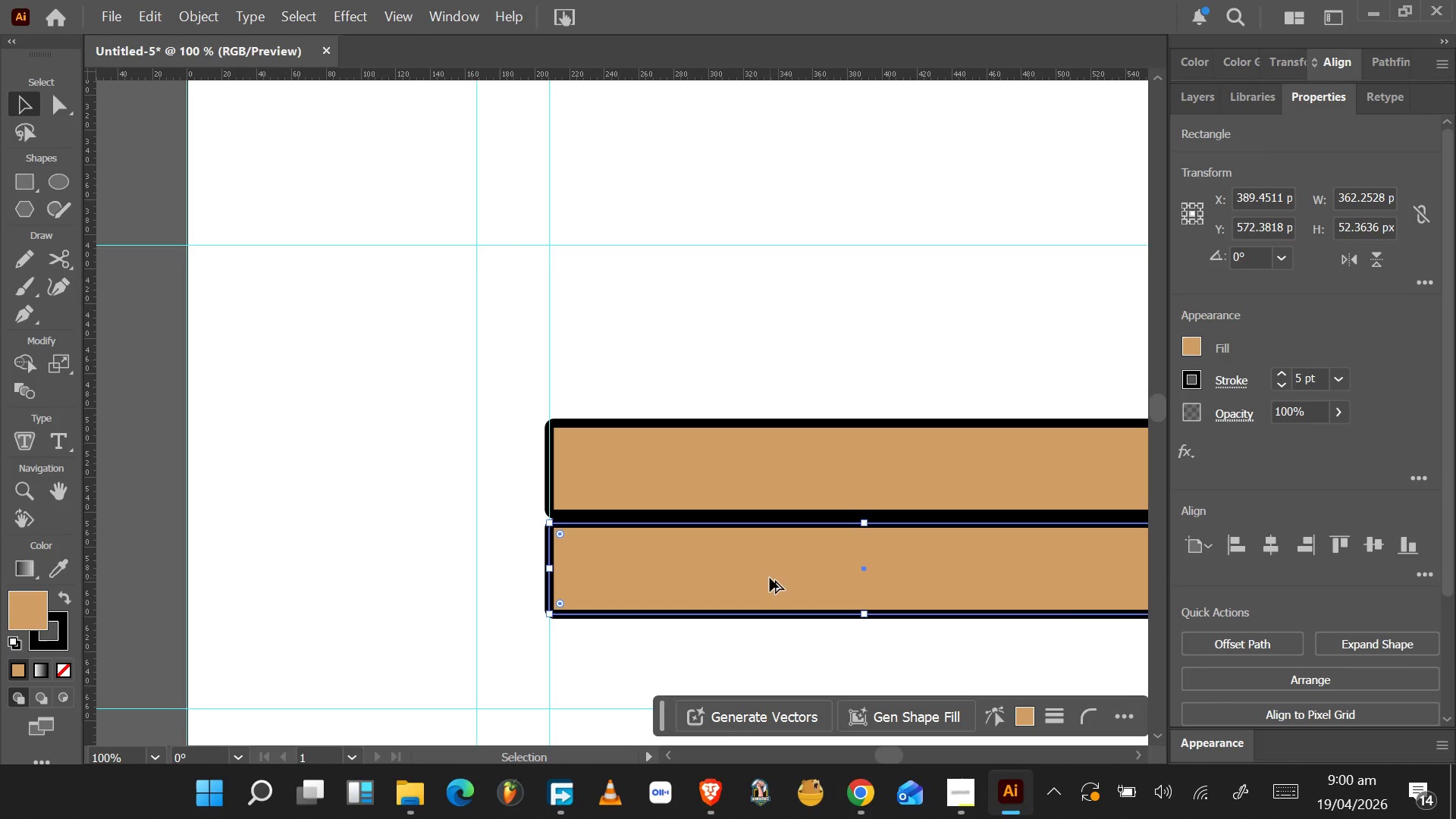 
hold_key(key=AltLeft, duration=0.92)
 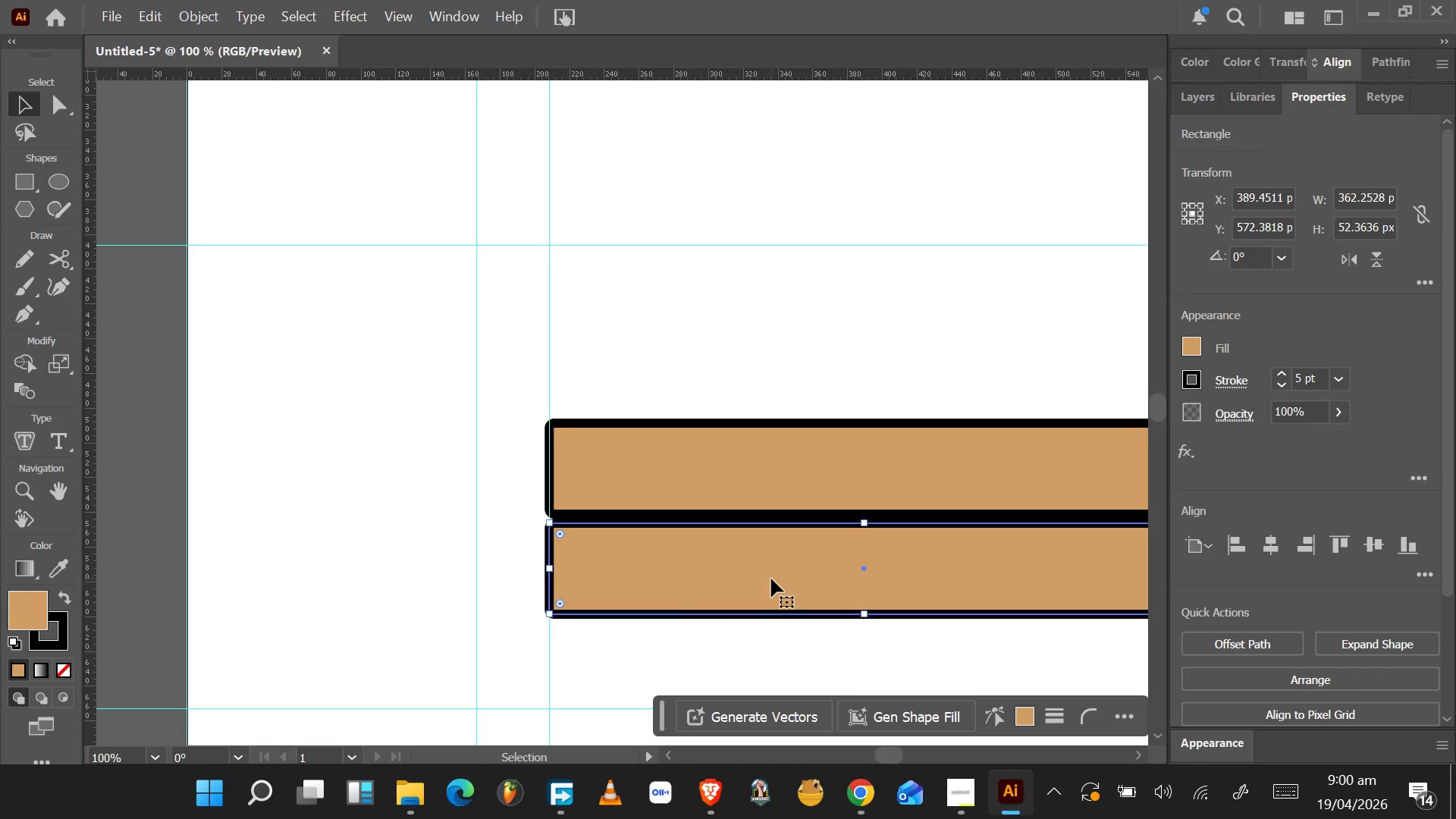 
left_click_drag(start_coordinate=[771, 579], to_coordinate=[767, 579])
 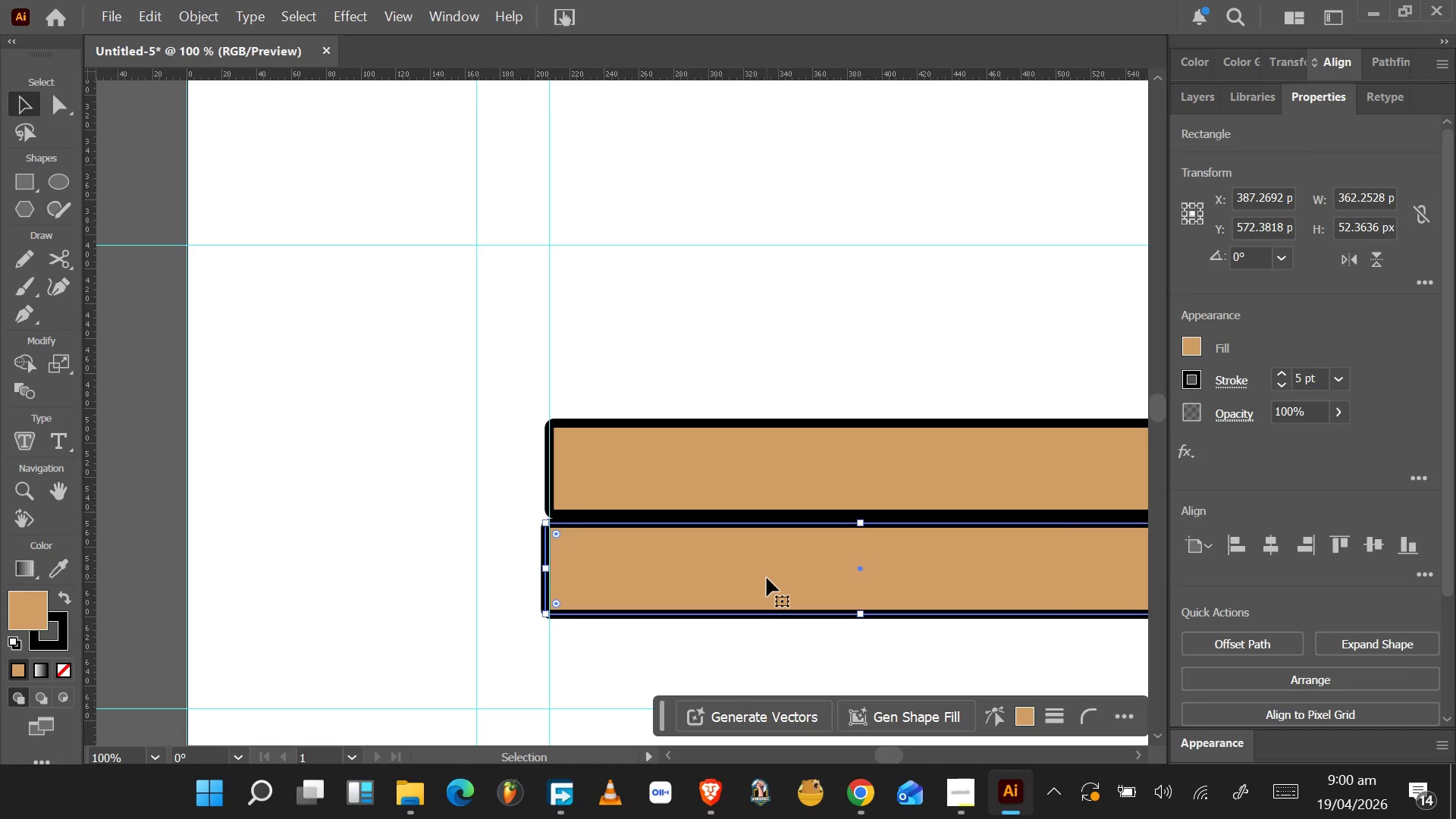 
key(Control+Z)
 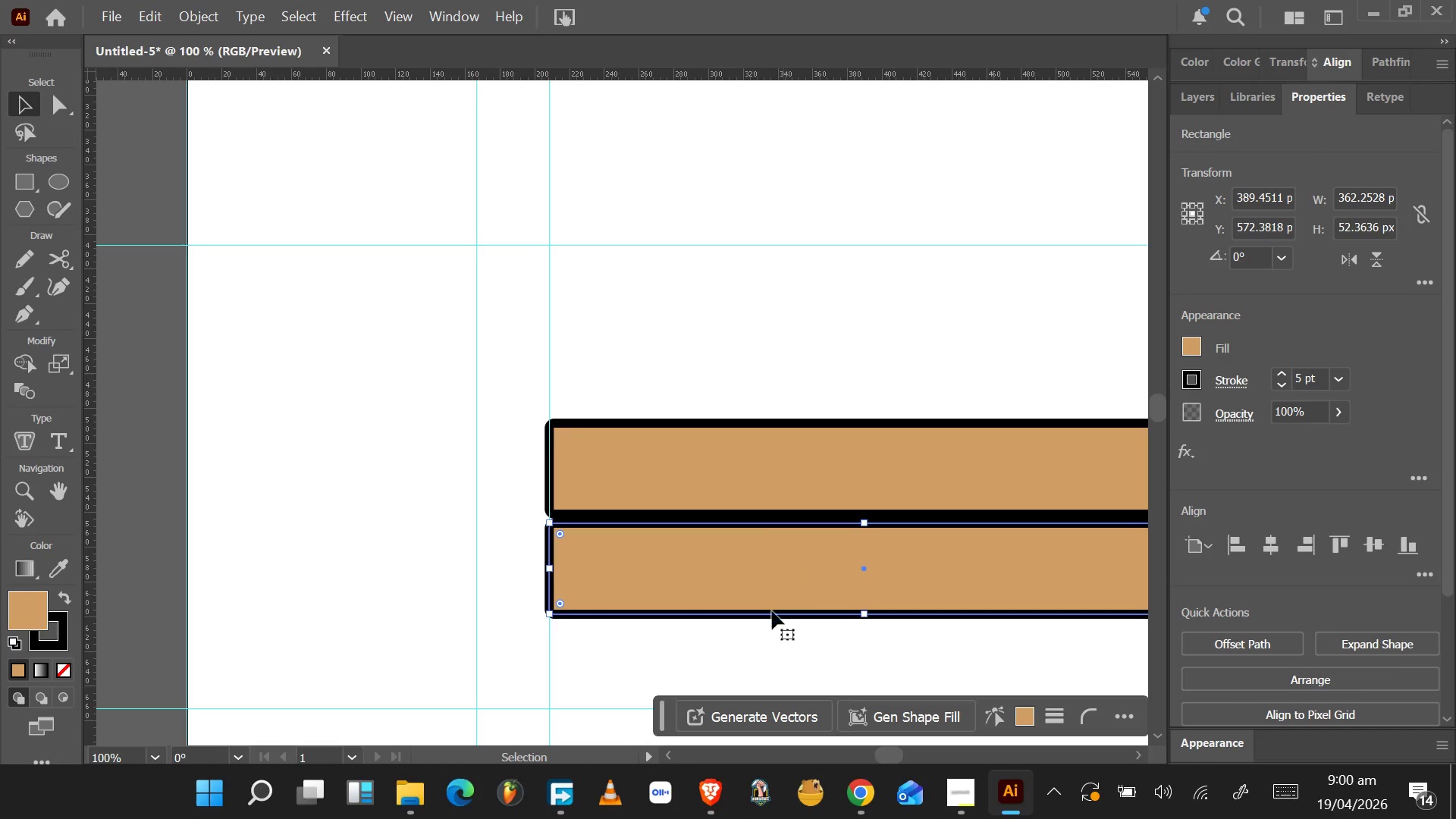 
scroll: coordinate [761, 626], scroll_direction: down, amount: 4.0
 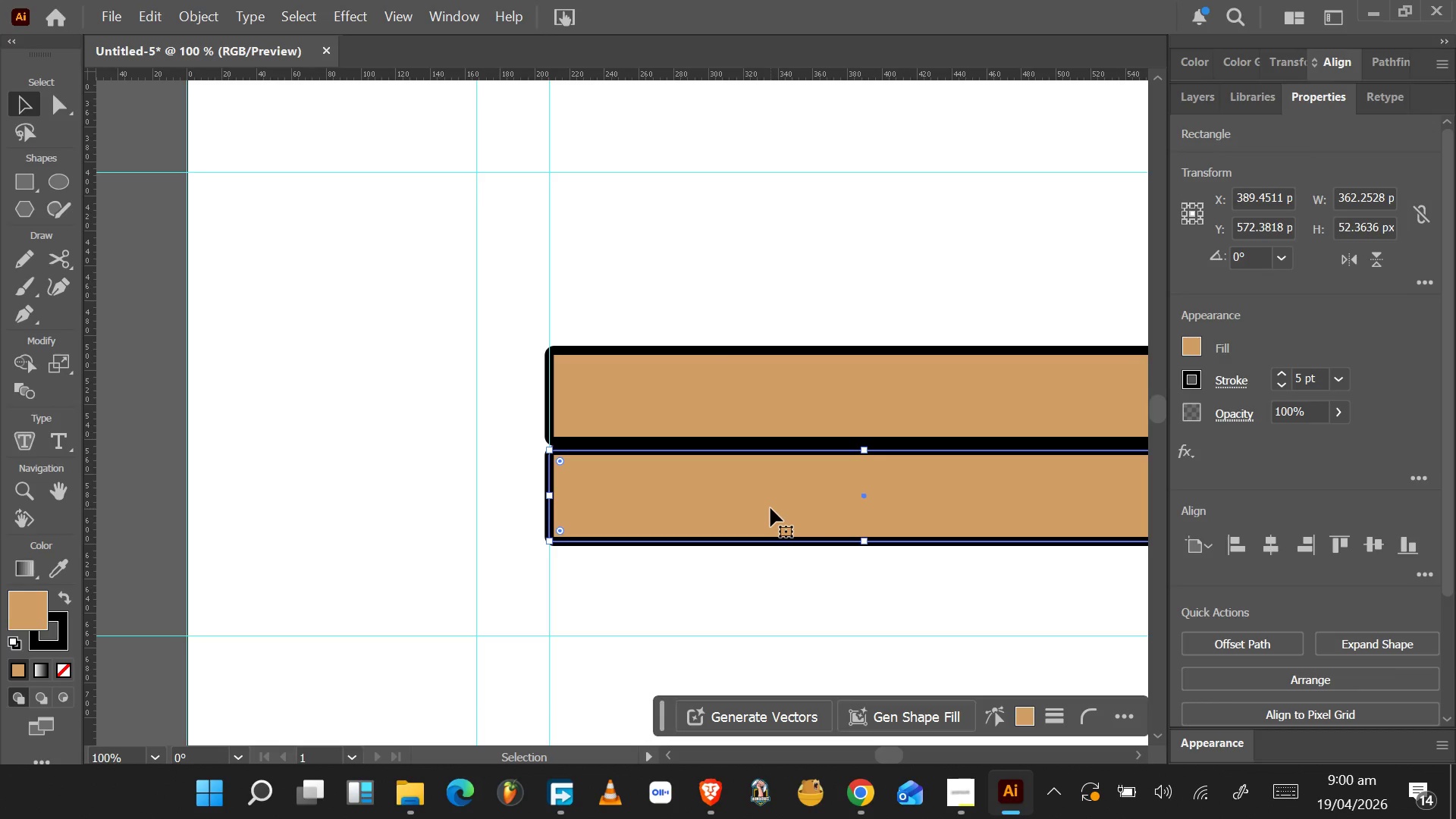 
hold_key(key=AltLeft, duration=1.5)
left_click_drag(start_coordinate=[770, 508], to_coordinate=[769, 607])
 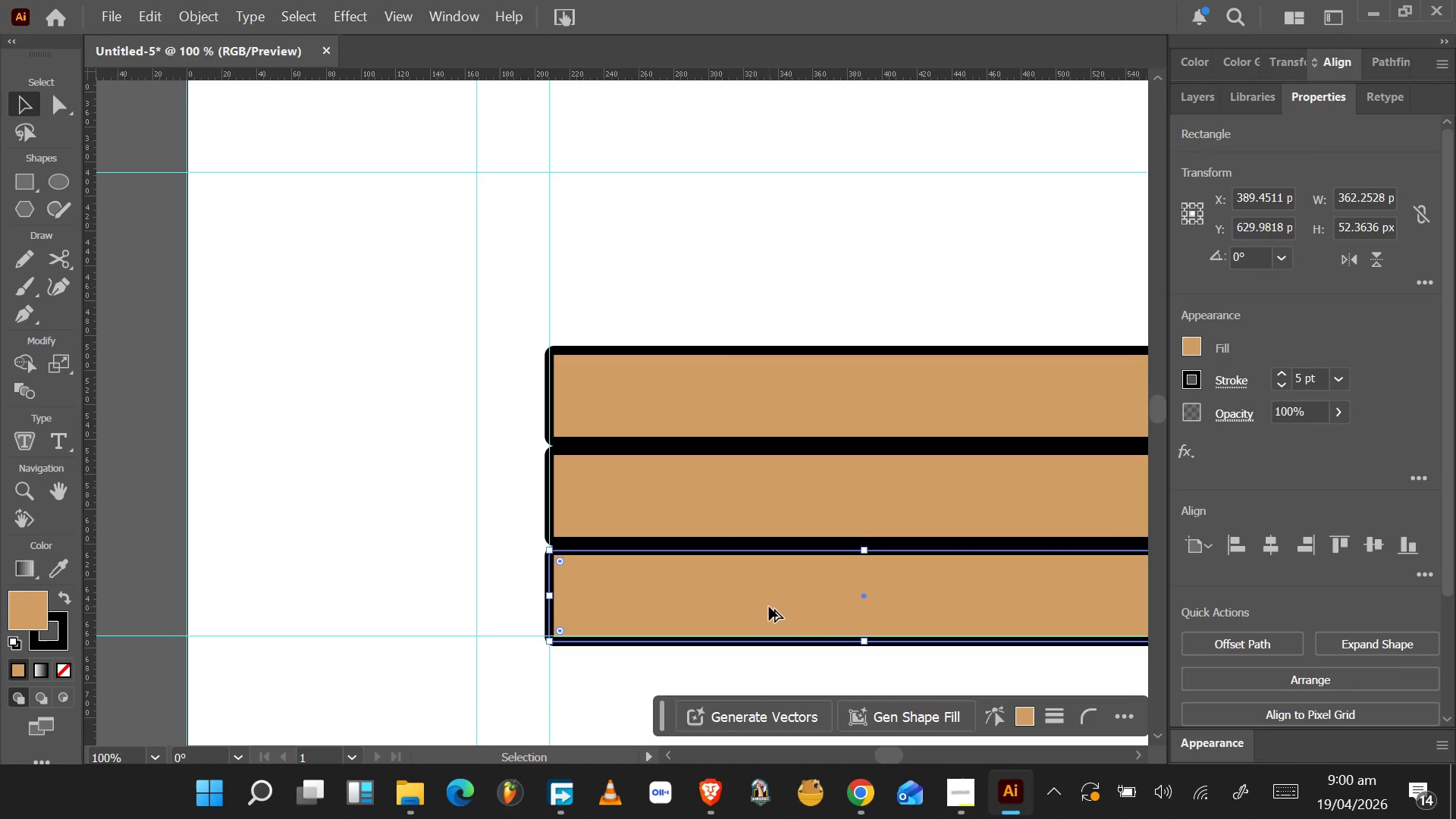 
hold_key(key=AltLeft, duration=1.53)
 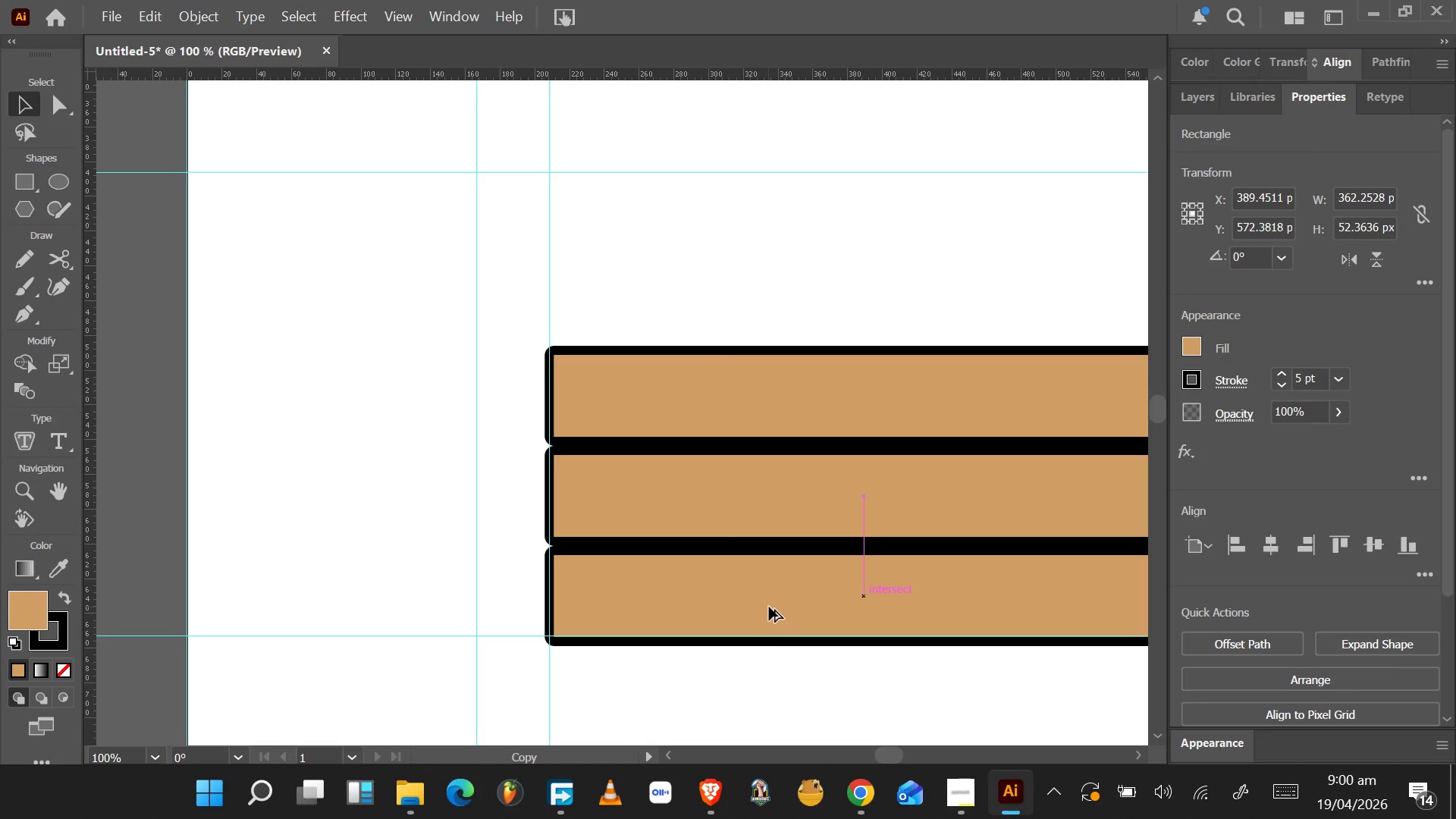 
hold_key(key=AltLeft, duration=1.5)
 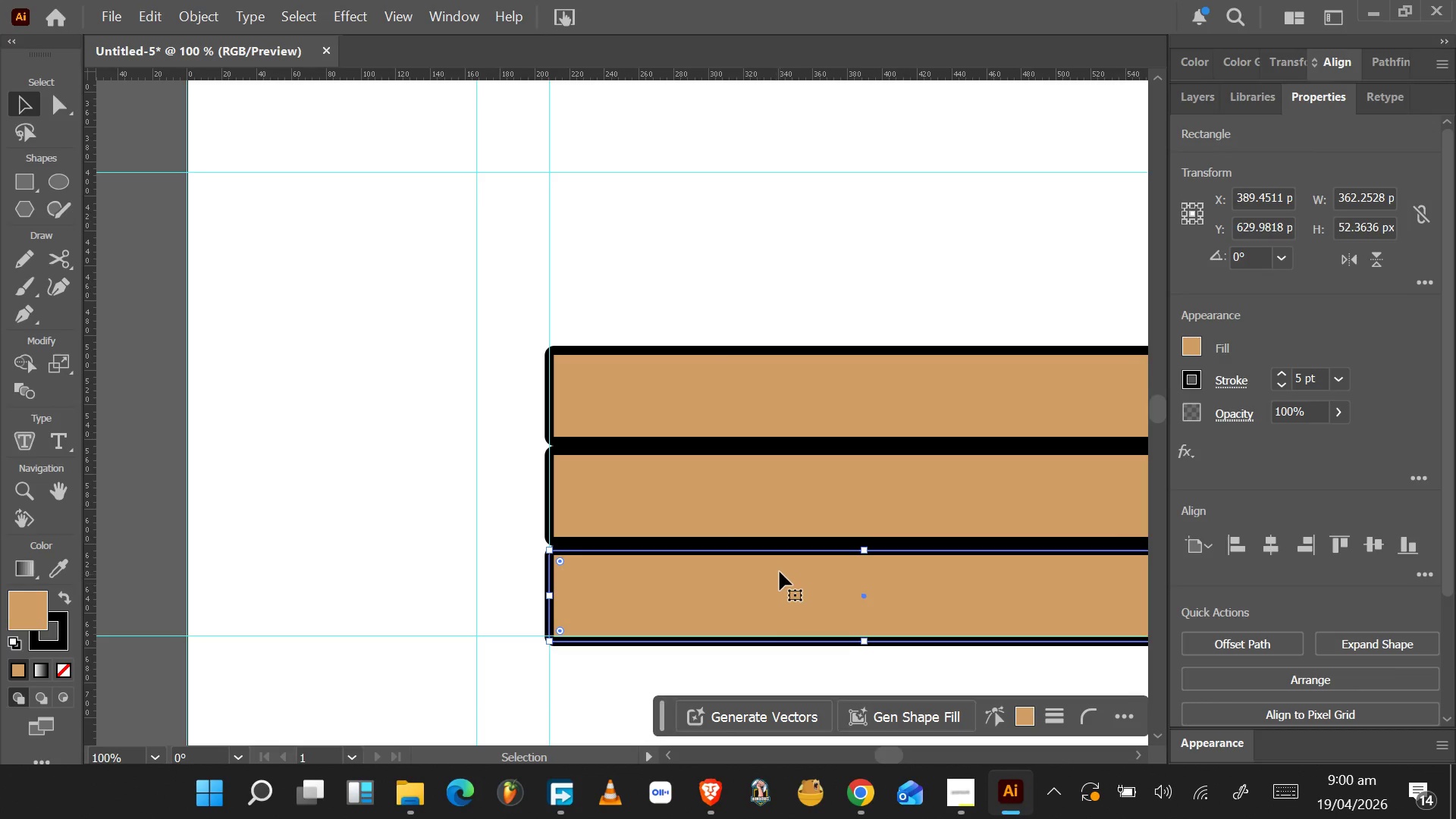 
hold_key(key=AltLeft, duration=0.7)
 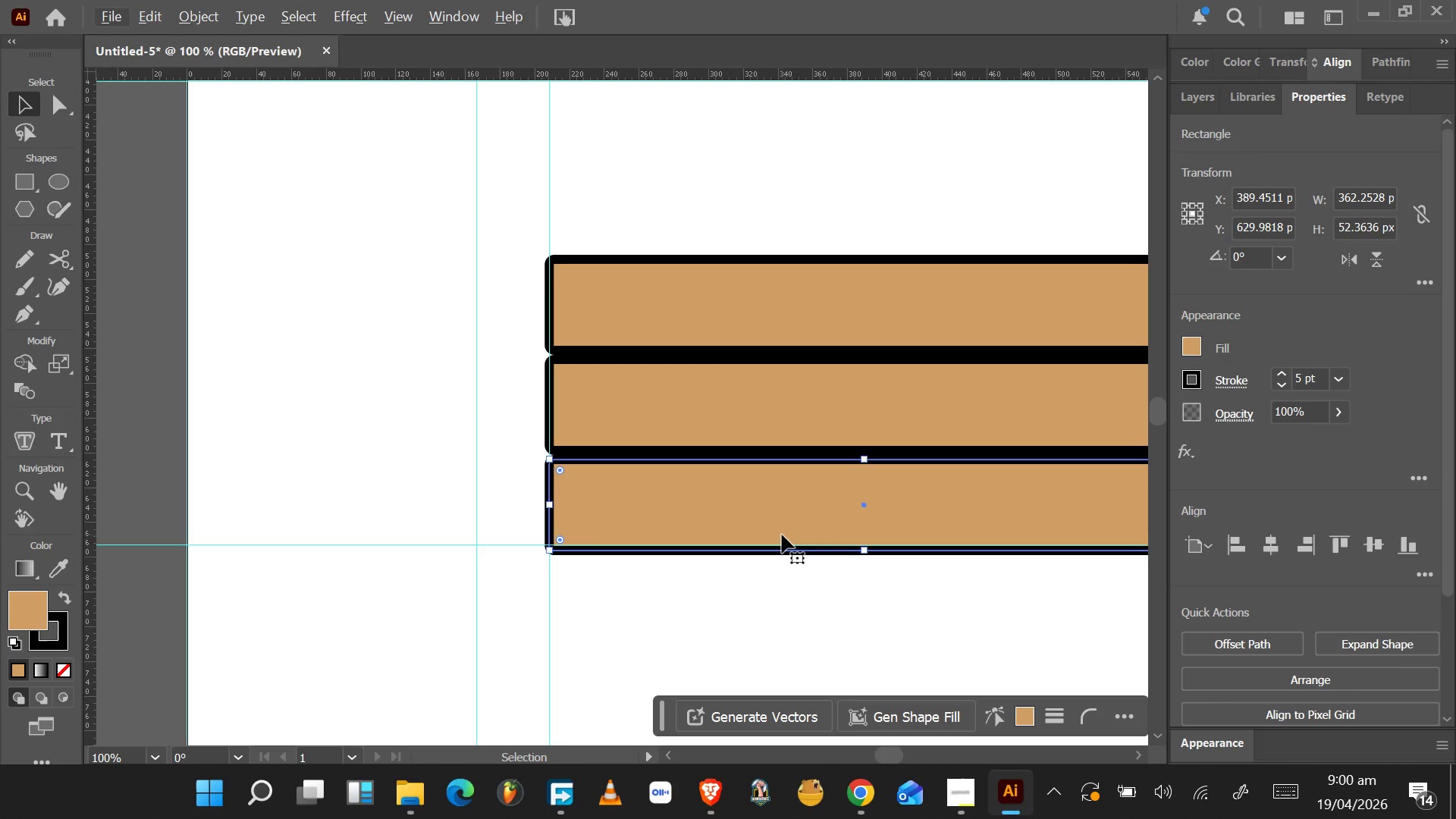 
scroll: coordinate [780, 570], scroll_direction: down, amount: 5.0
 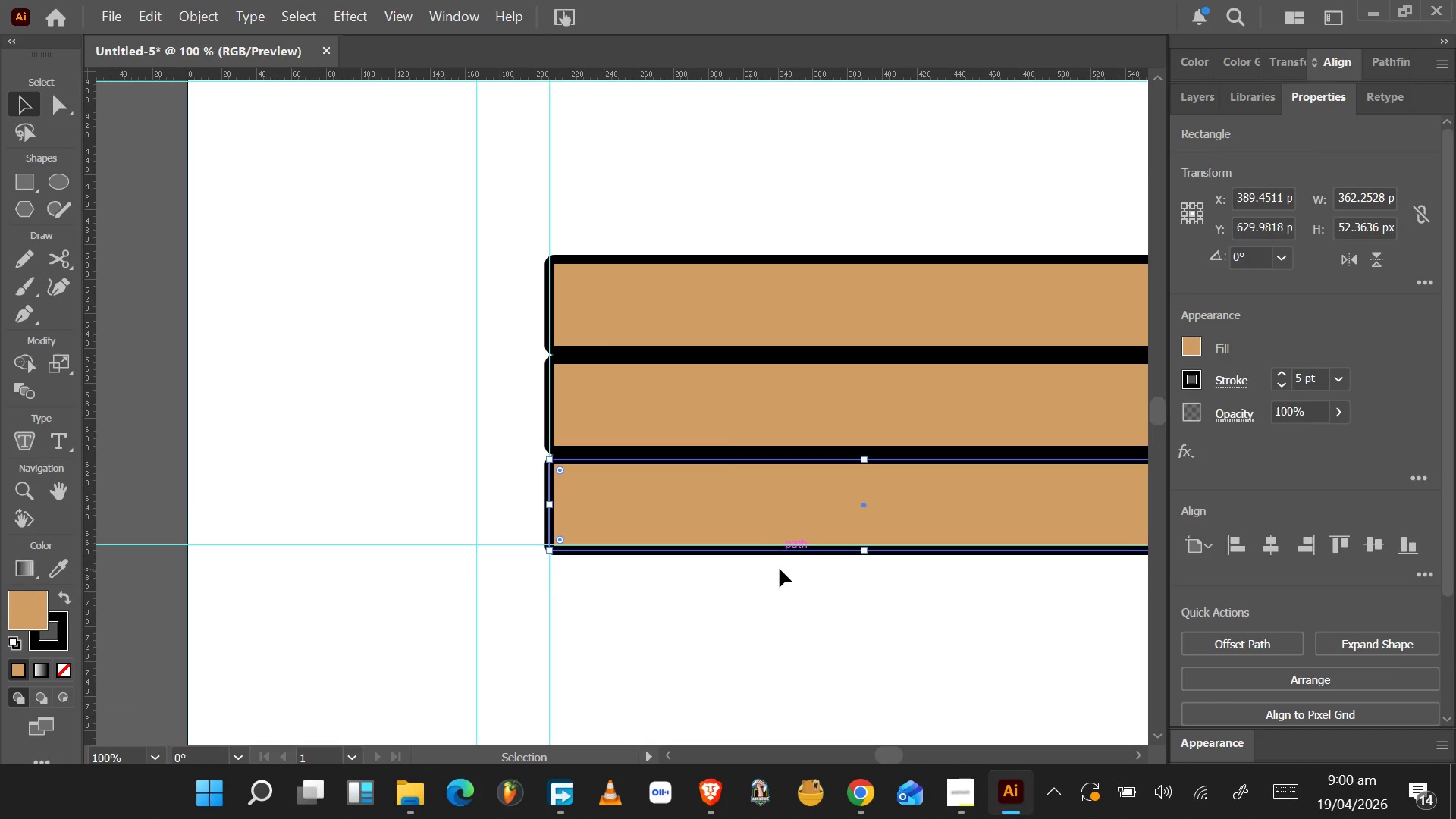 
wait(9.23)
 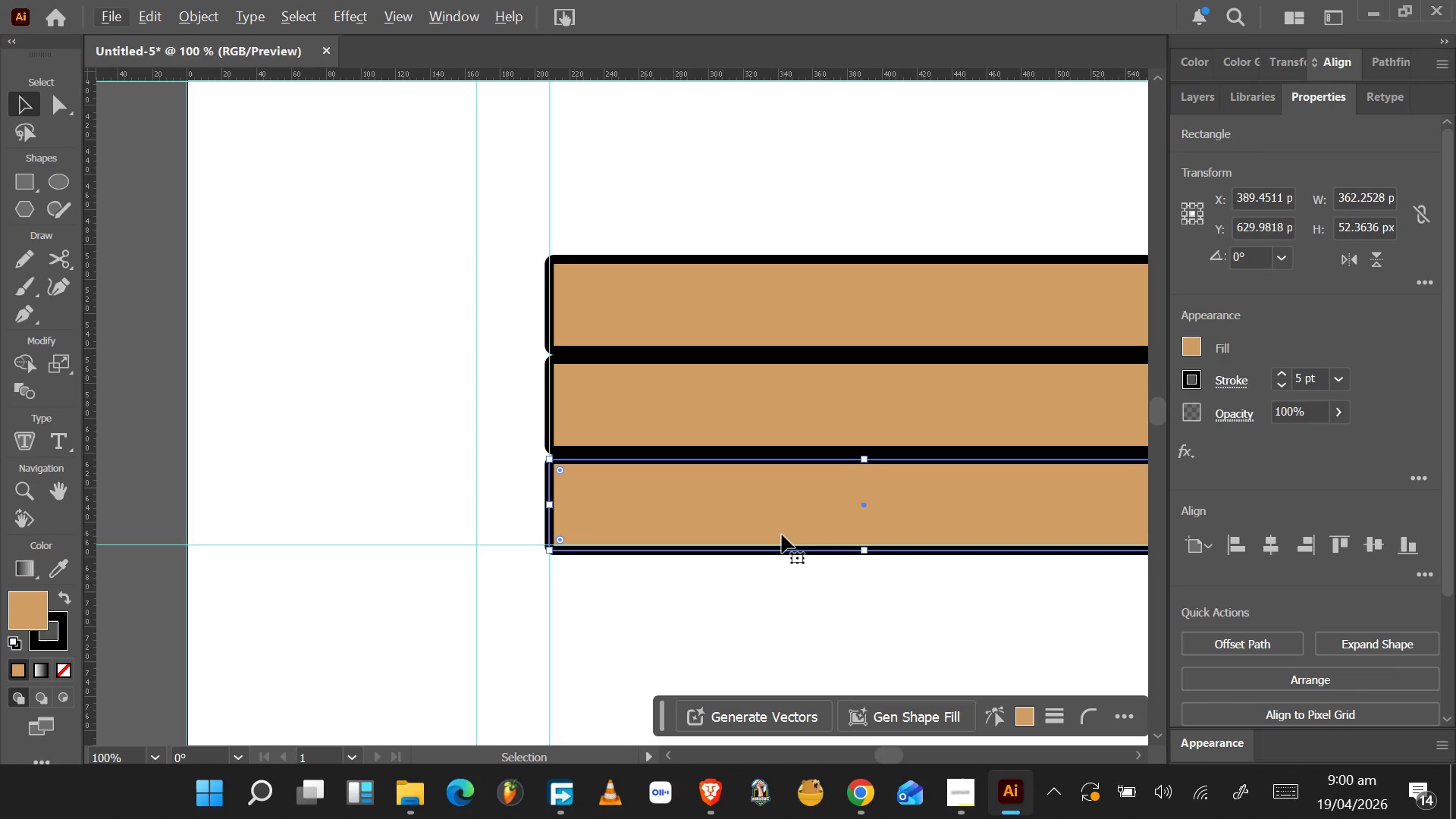 
left_click([60, 187])
 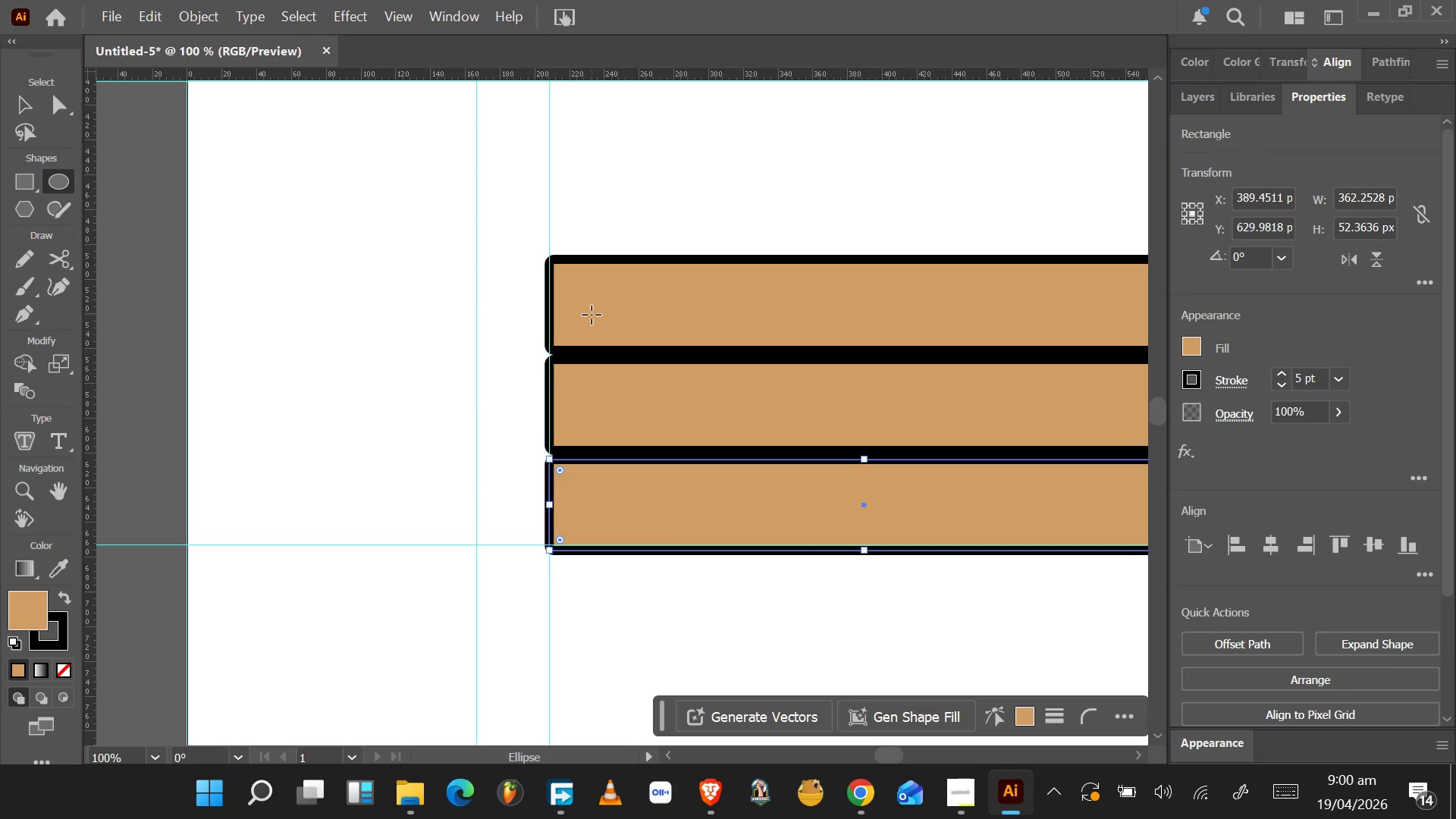 
hold_key(key=ShiftLeft, duration=1.5)
left_click_drag(start_coordinate=[589, 310], to_coordinate=[596, 337])
 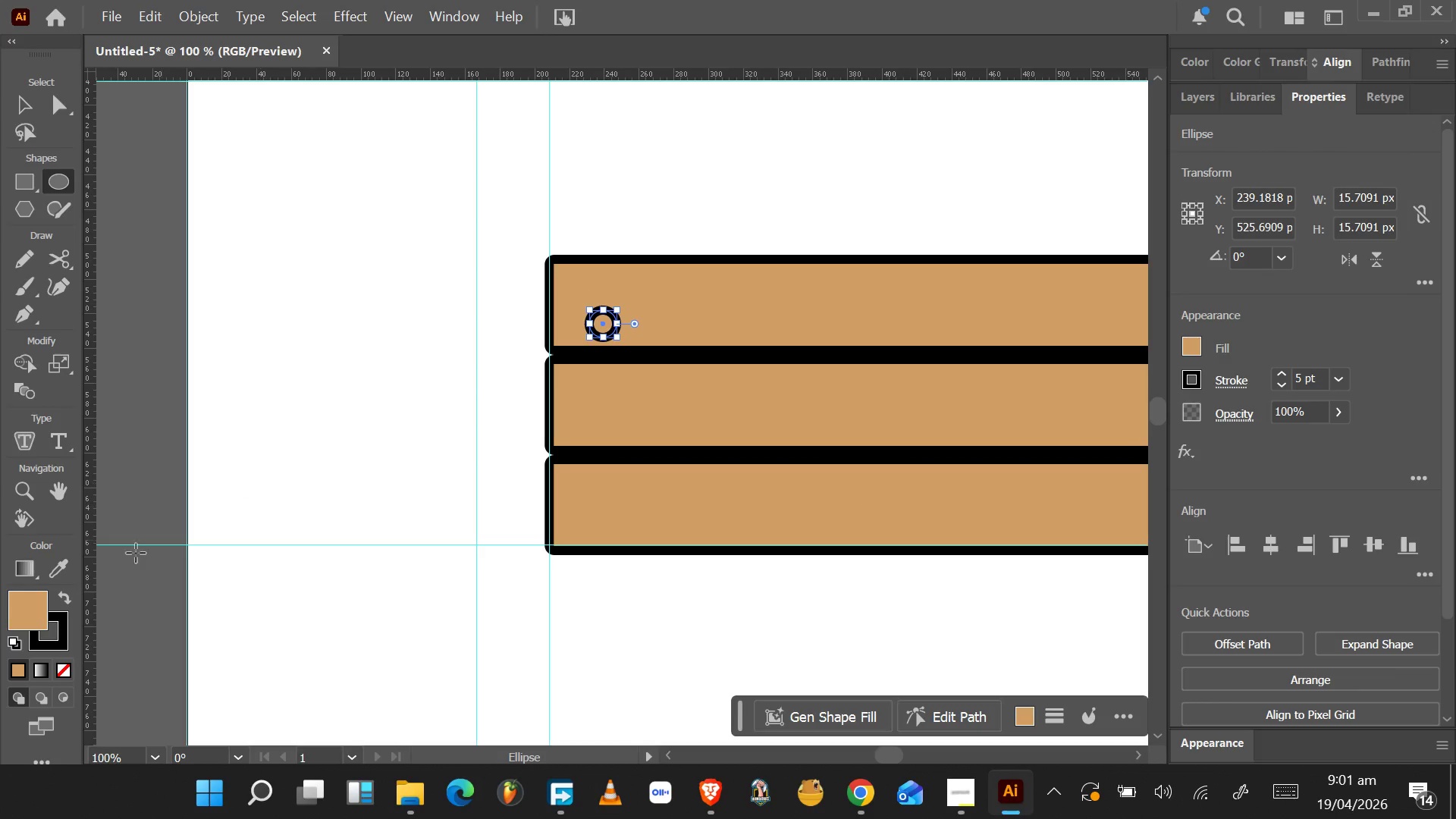 
hold_key(key=ShiftLeft, duration=1.51)
 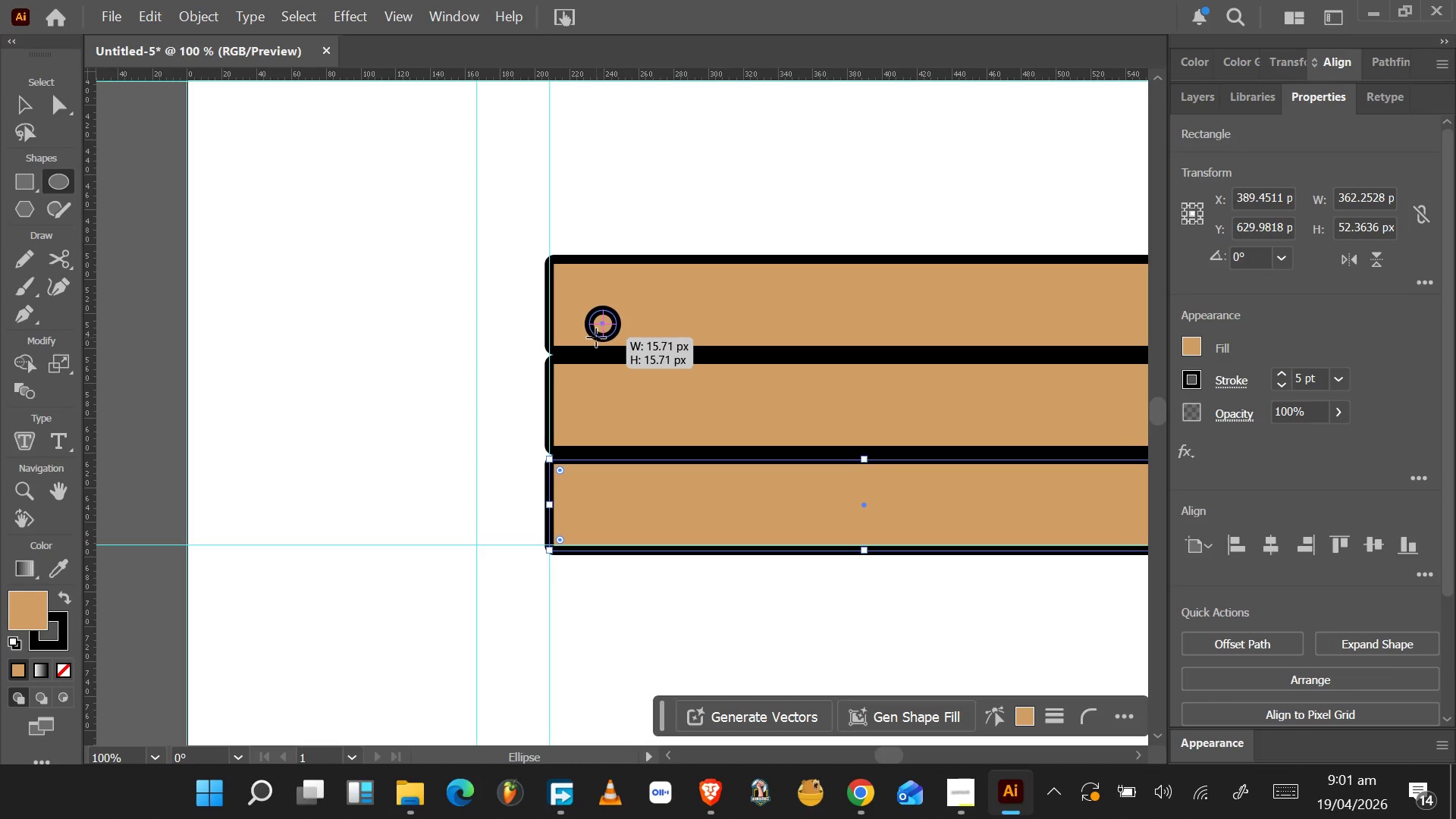 
hold_key(key=ShiftLeft, duration=1.28)
 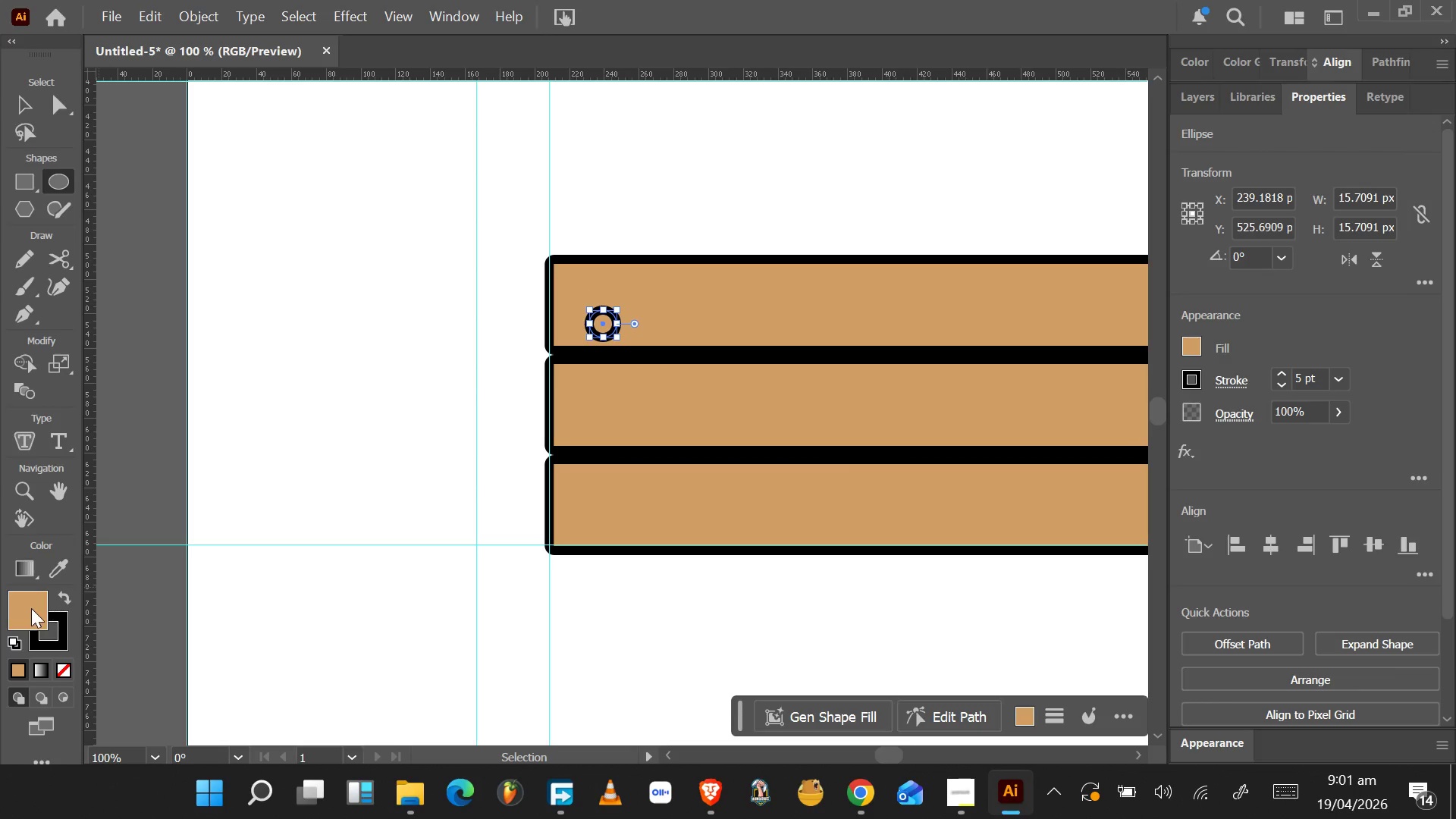 
double_click([31, 608])
 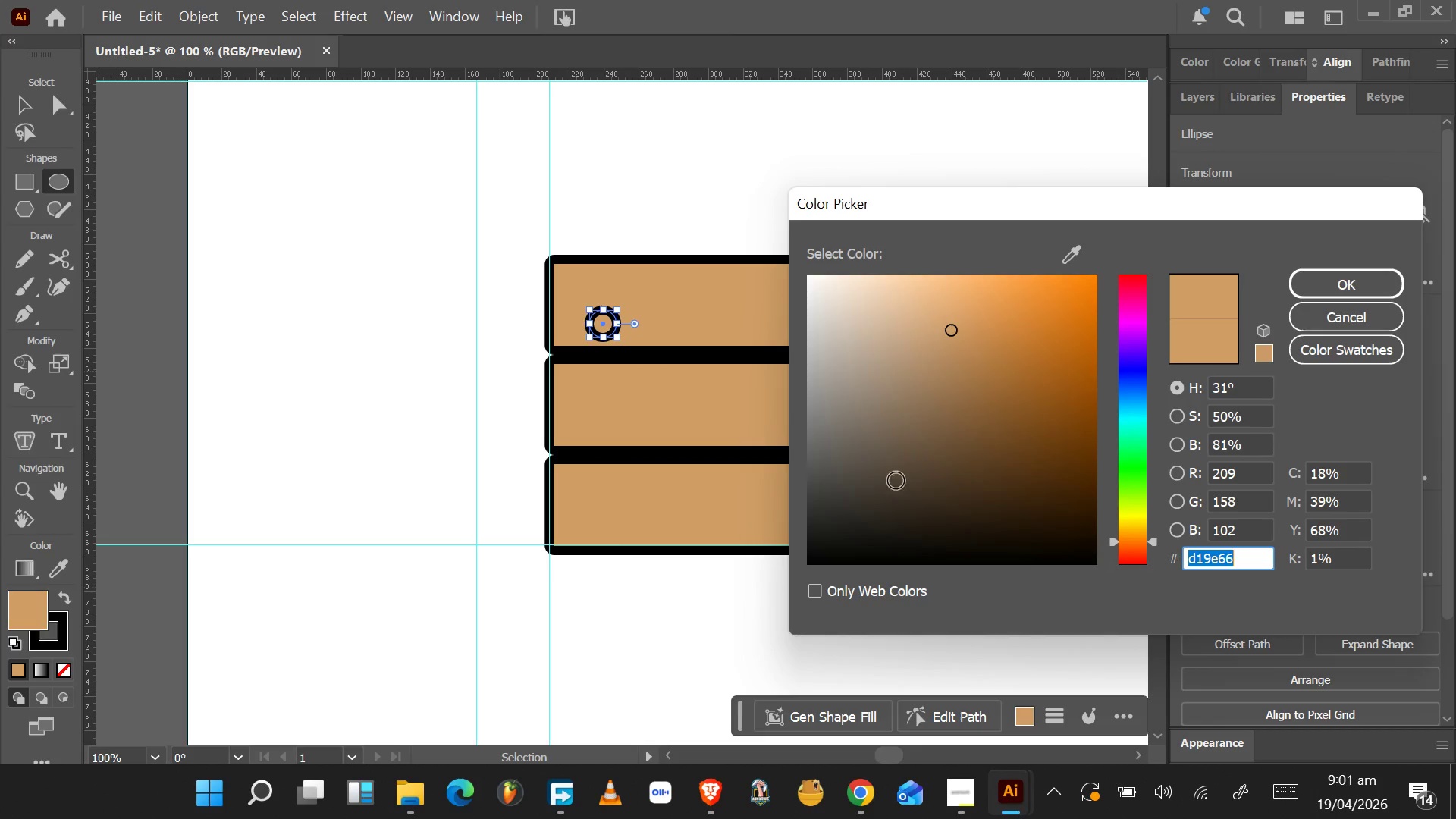 
left_click_drag(start_coordinate=[915, 436], to_coordinate=[698, 652])
 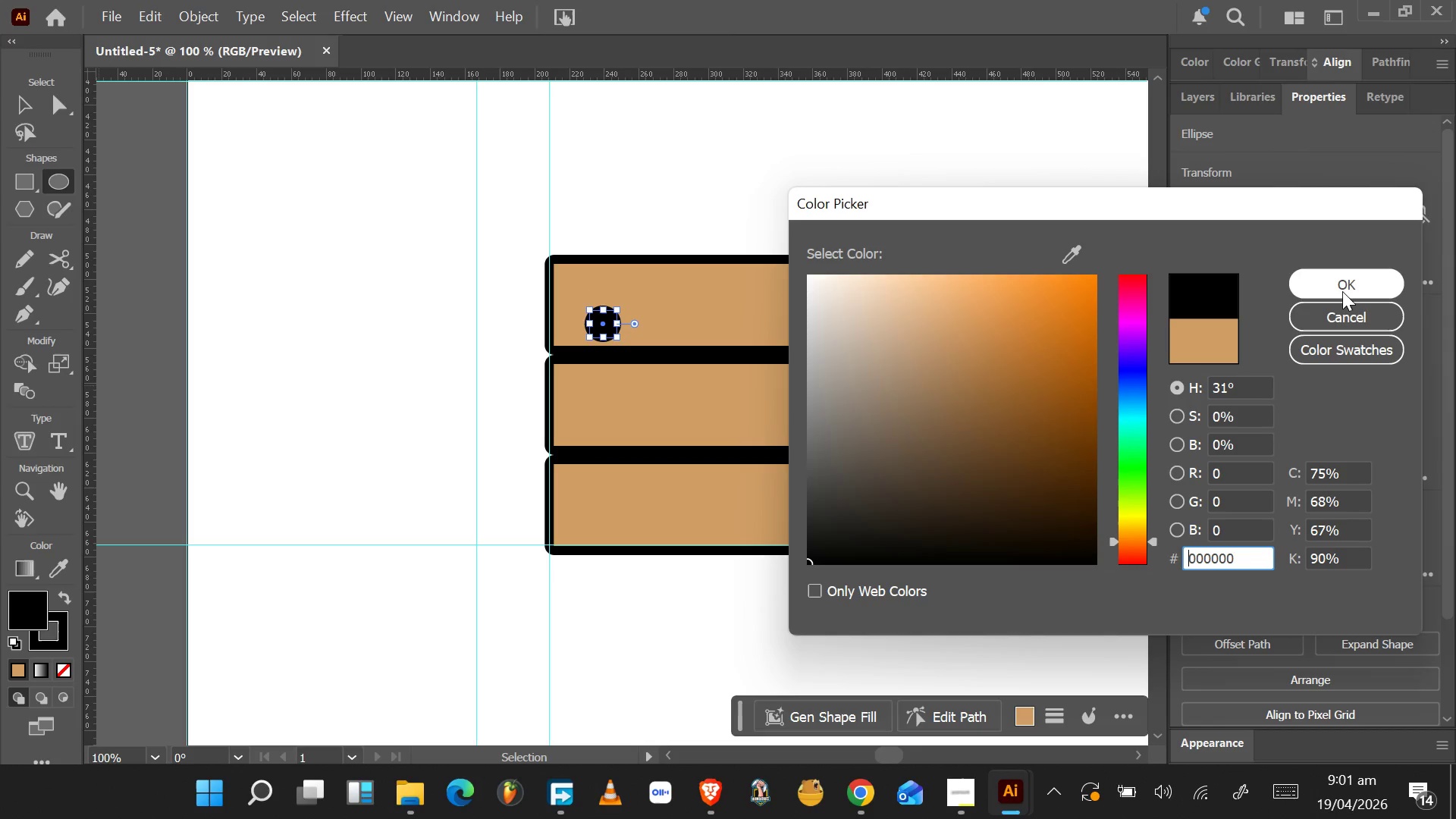 
left_click([1342, 291])
 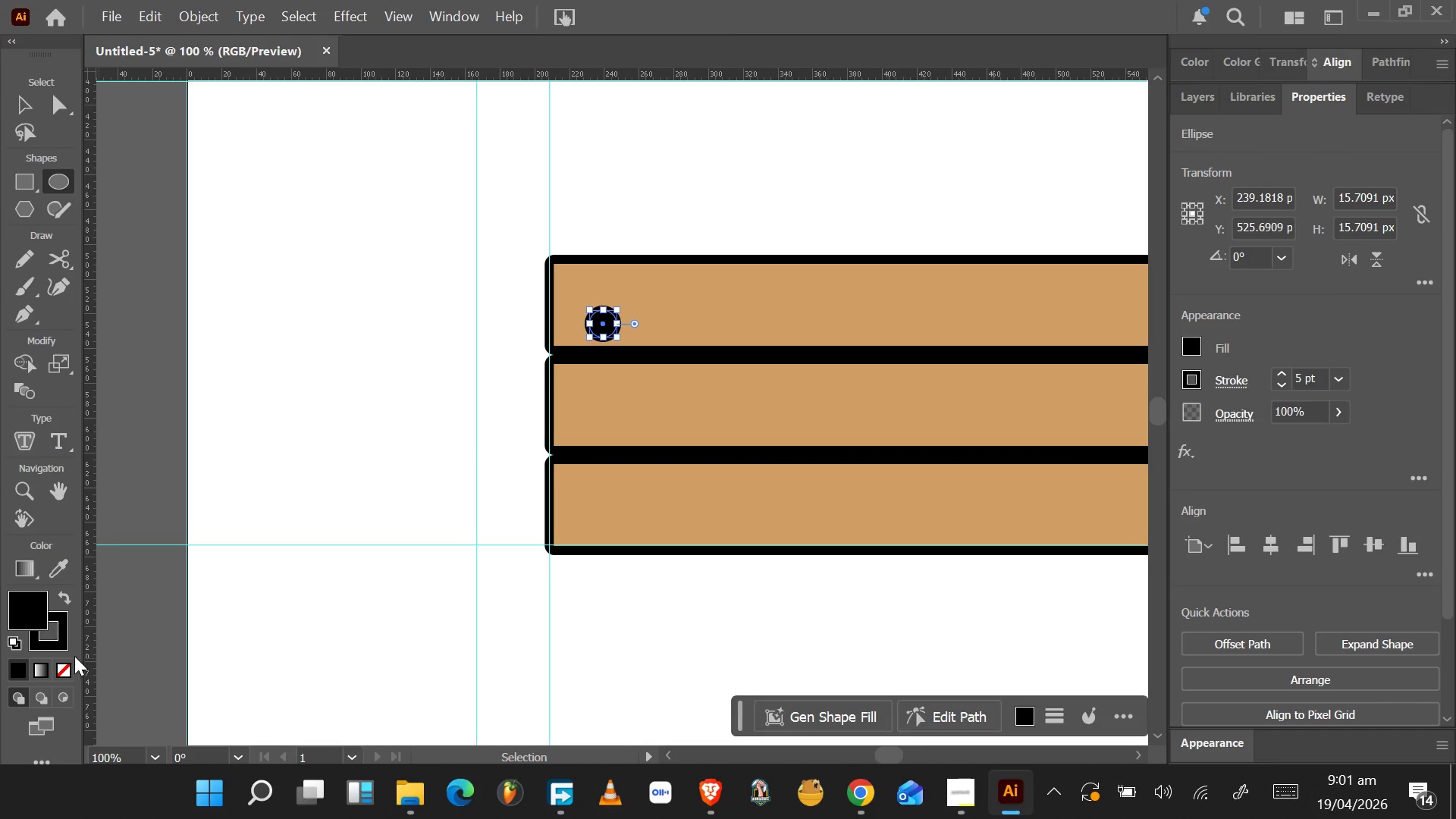 
left_click([62, 639])
 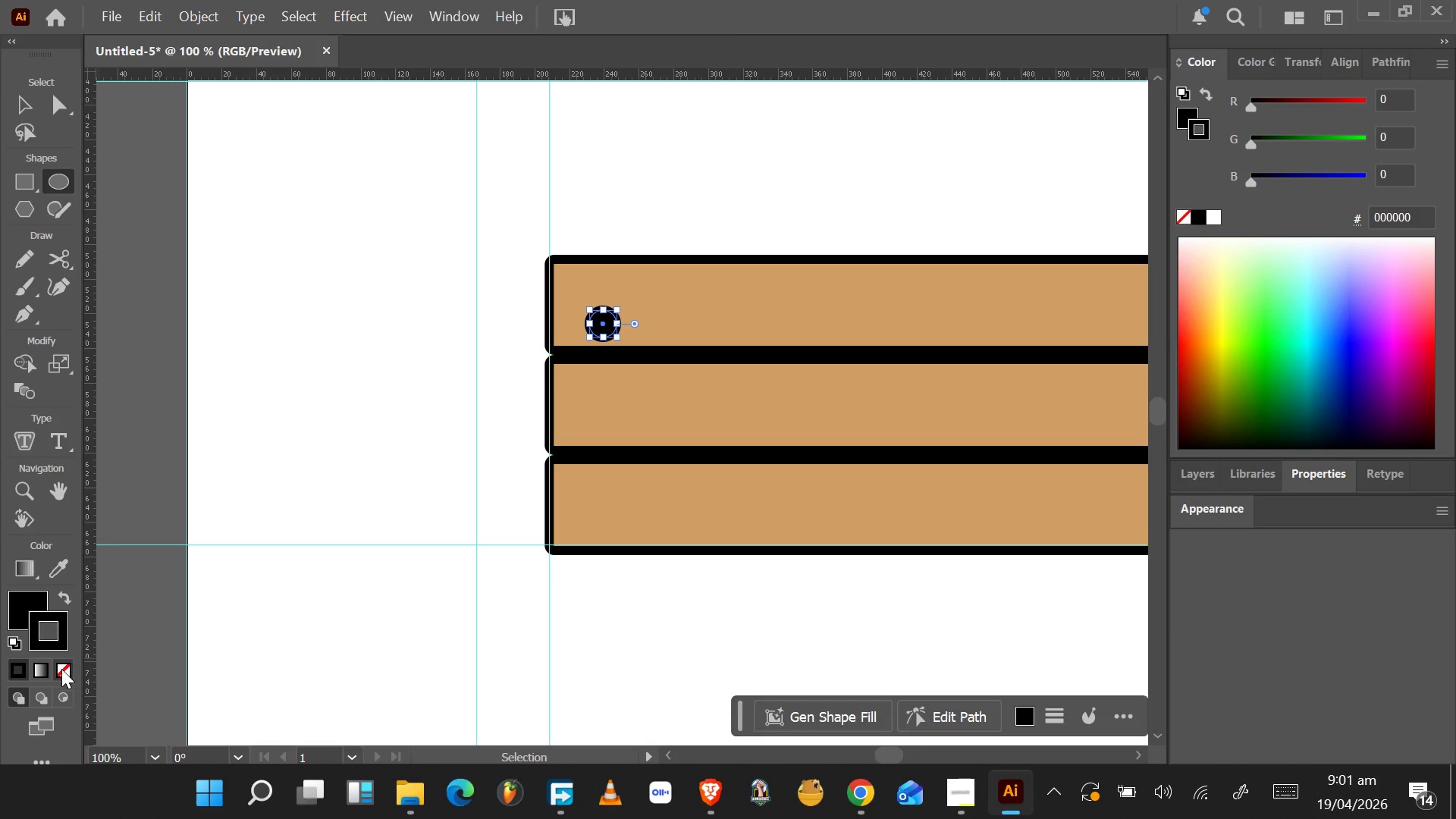 
left_click([62, 670])
 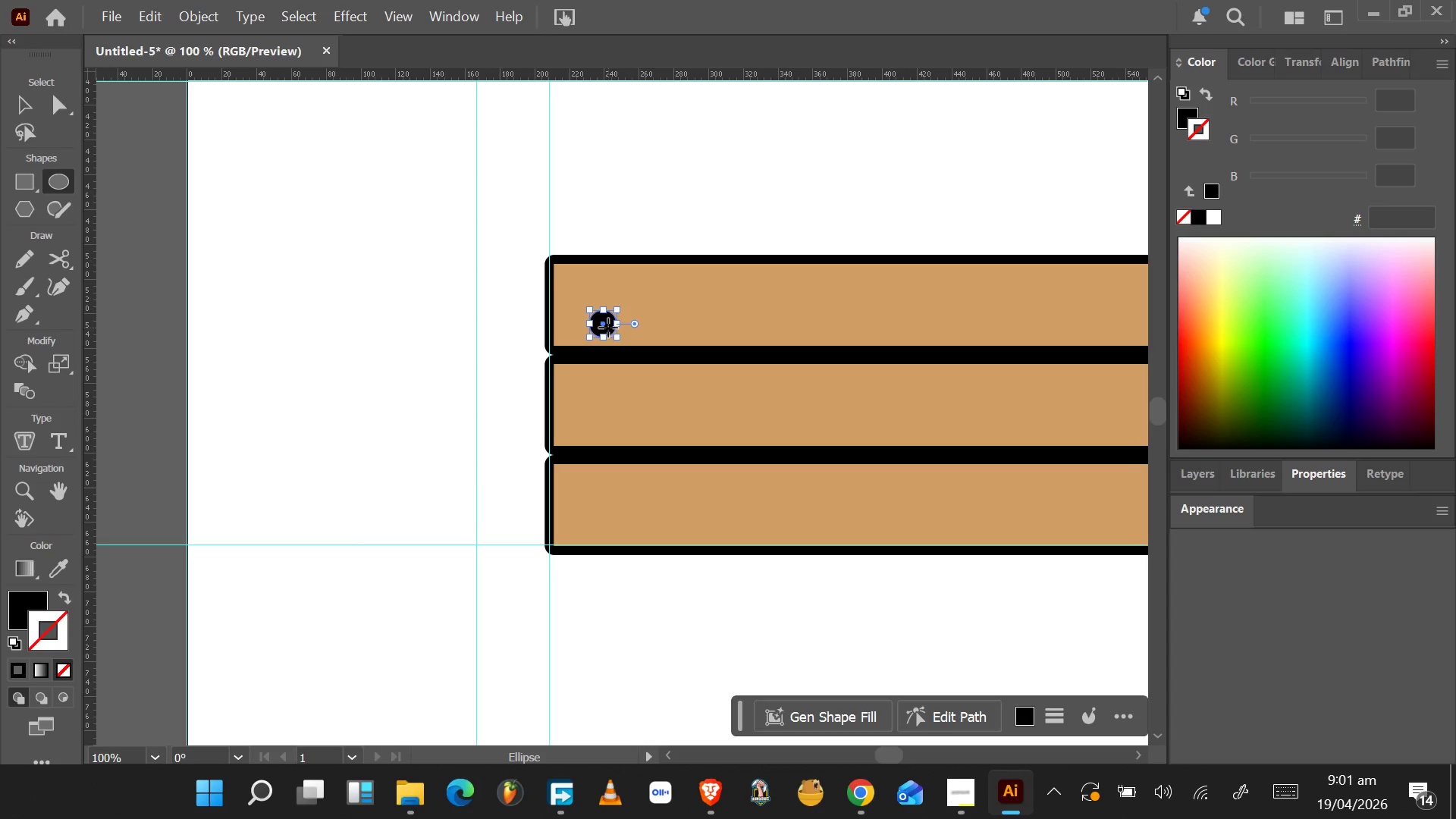 
hold_key(key=AltLeft, duration=0.5)
scroll: coordinate [607, 323], scroll_direction: up, amount: 3.0
 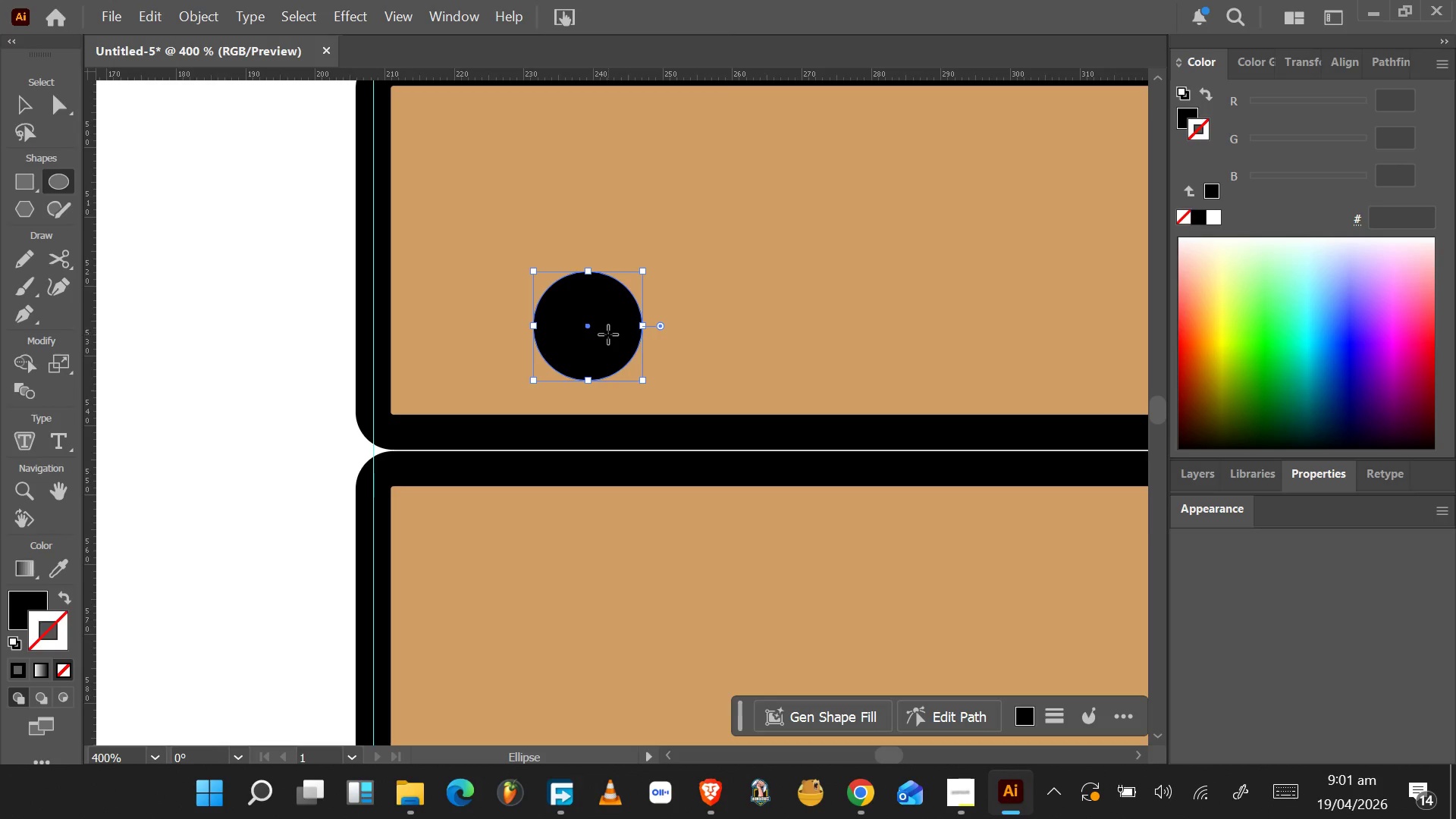 
left_click_drag(start_coordinate=[608, 337], to_coordinate=[607, 309])
 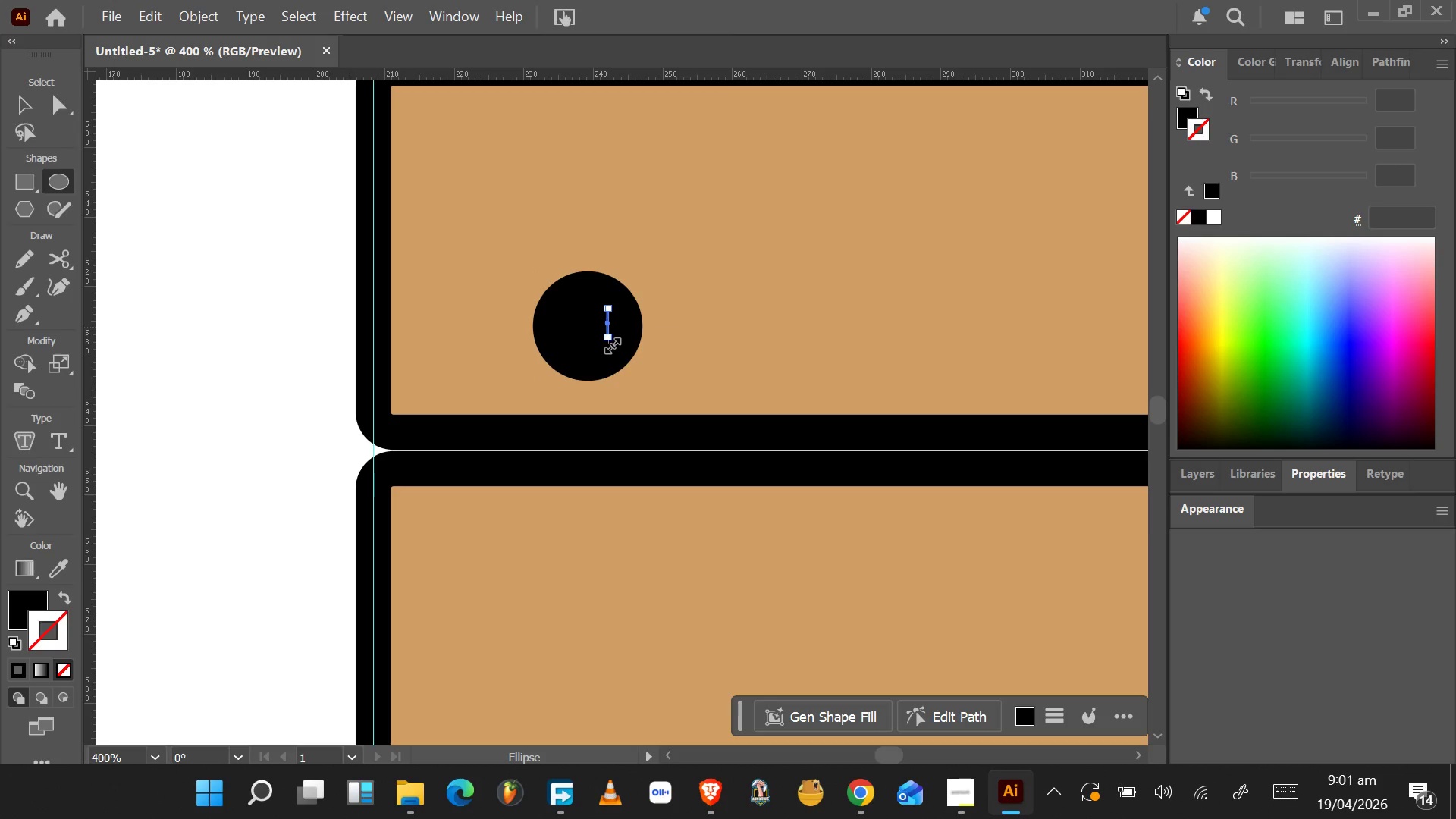 
key(Control+Z)
 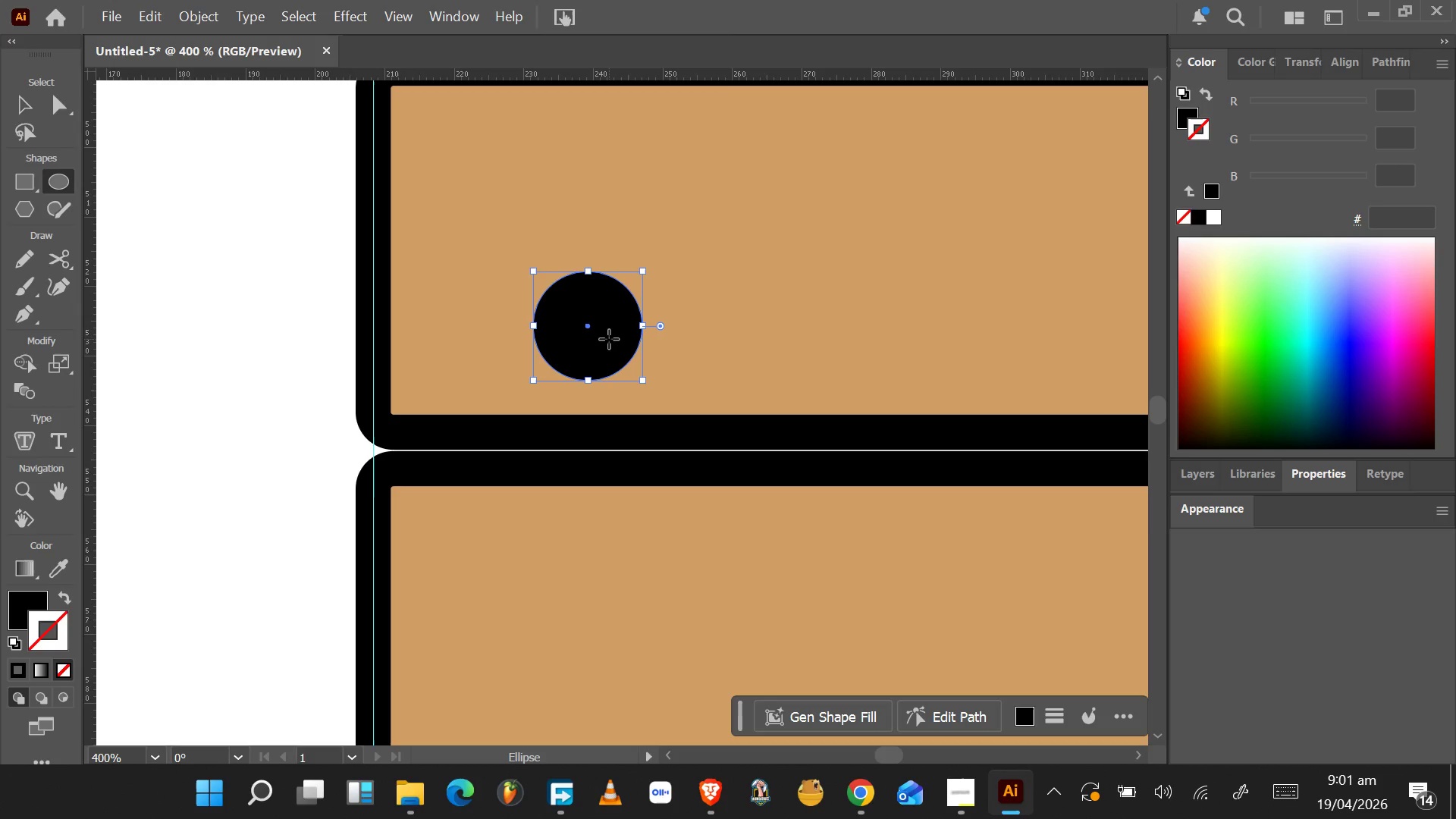 
key(V)
 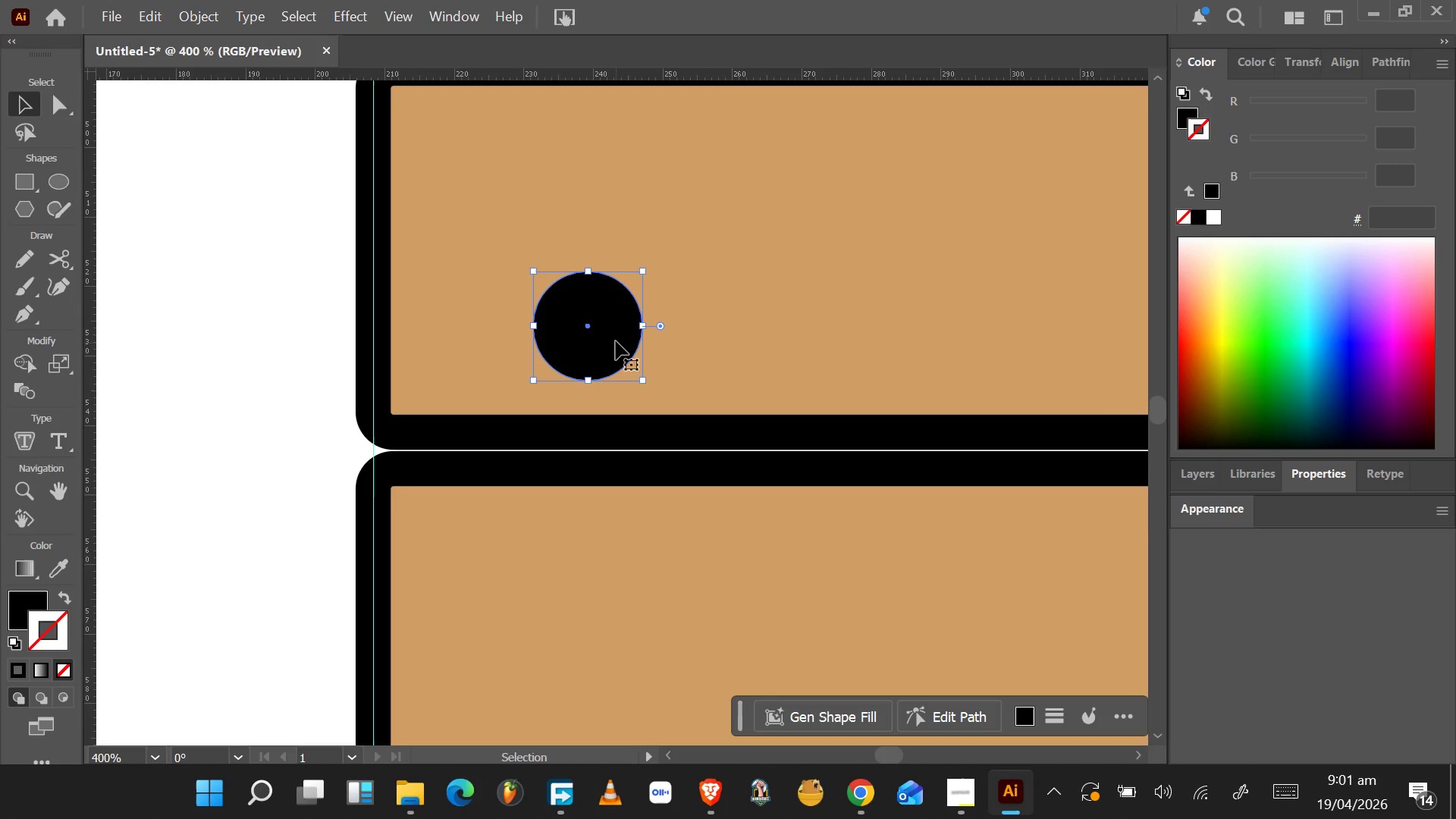 
left_click_drag(start_coordinate=[617, 334], to_coordinate=[601, 228])
 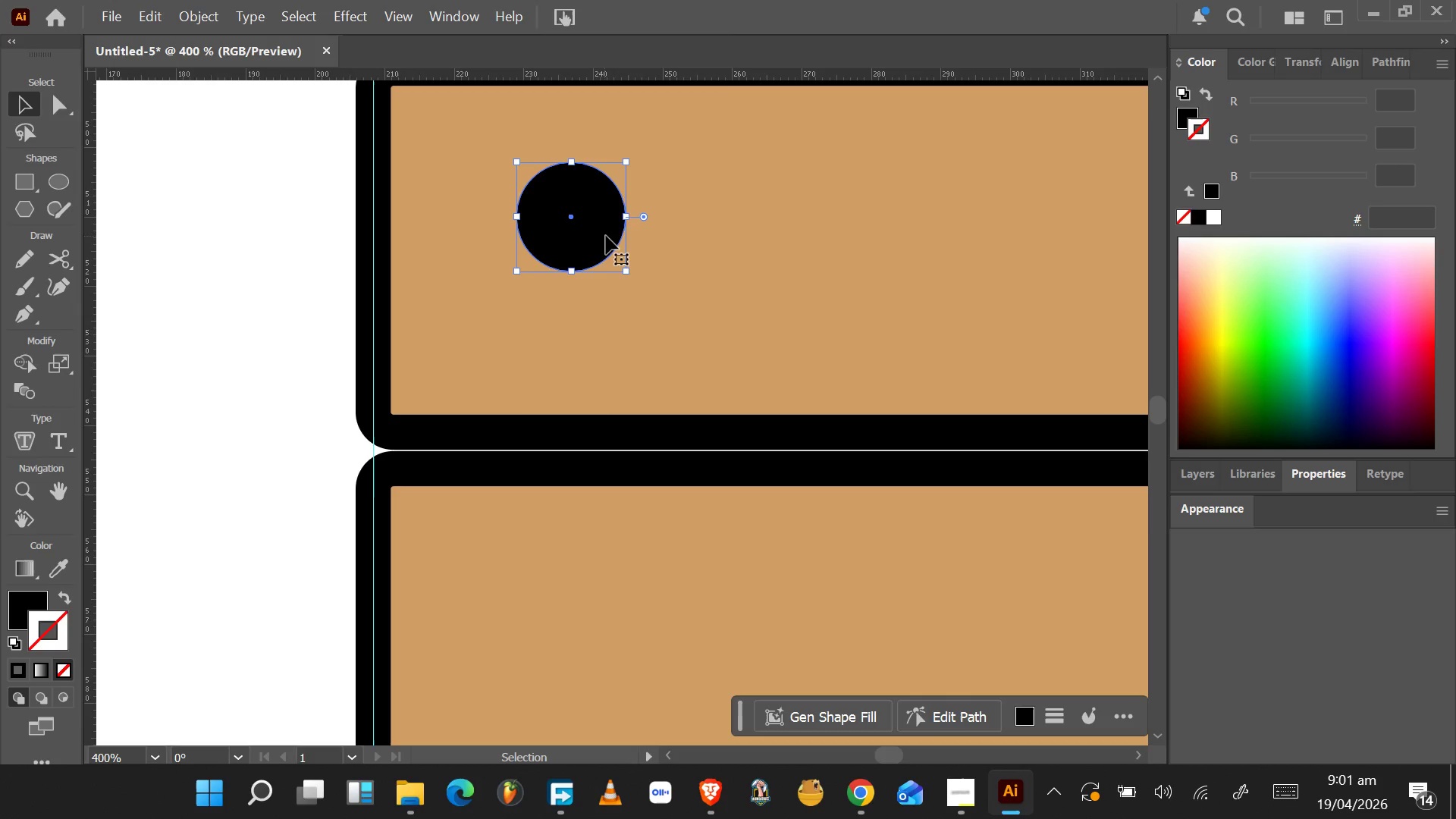 
hold_key(key=AltLeft, duration=0.44)
scroll: coordinate [610, 237], scroll_direction: down, amount: 4.0
 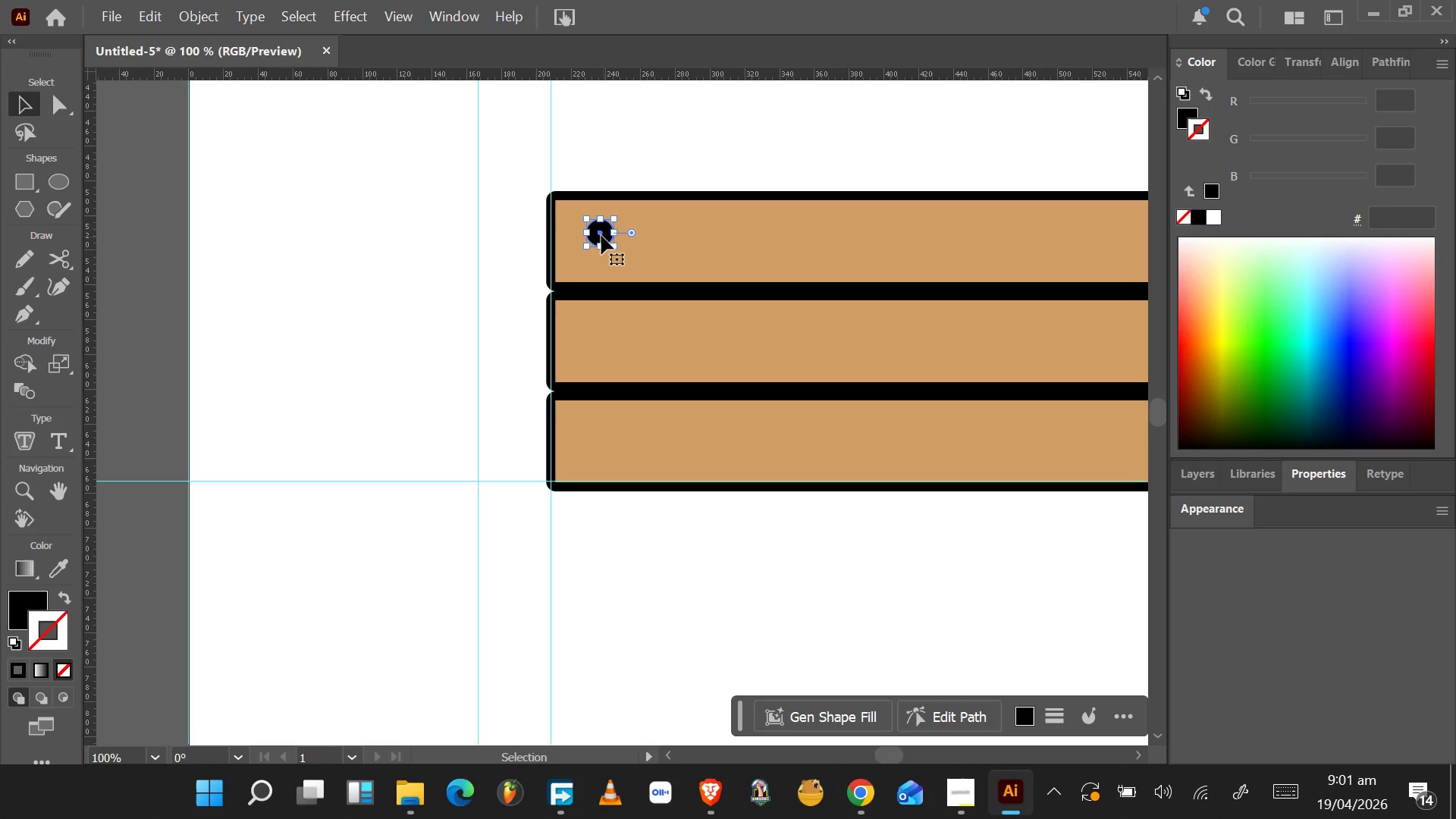 
left_click_drag(start_coordinate=[604, 235], to_coordinate=[602, 248])
 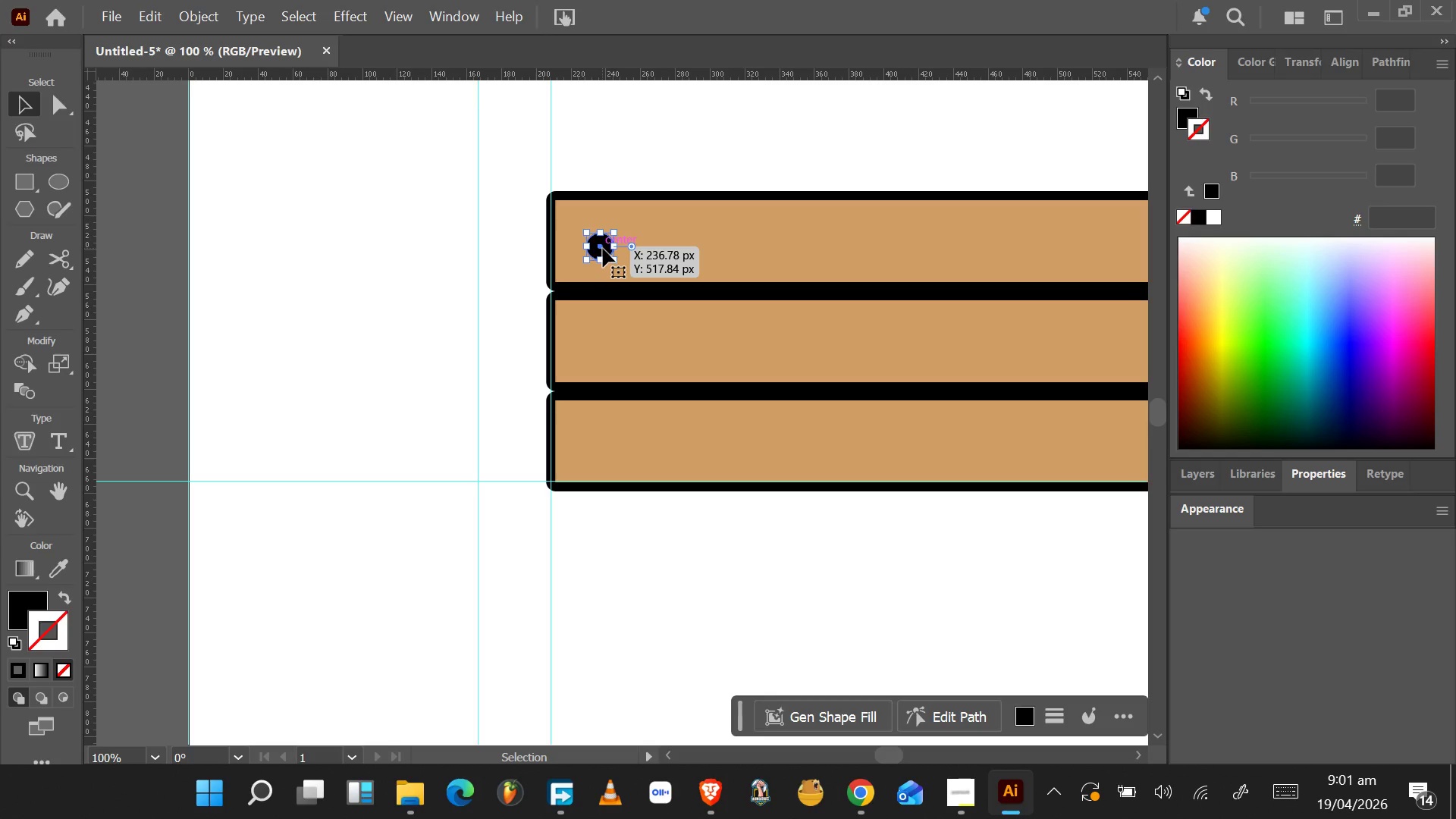 
left_click_drag(start_coordinate=[603, 249], to_coordinate=[1134, 247])
 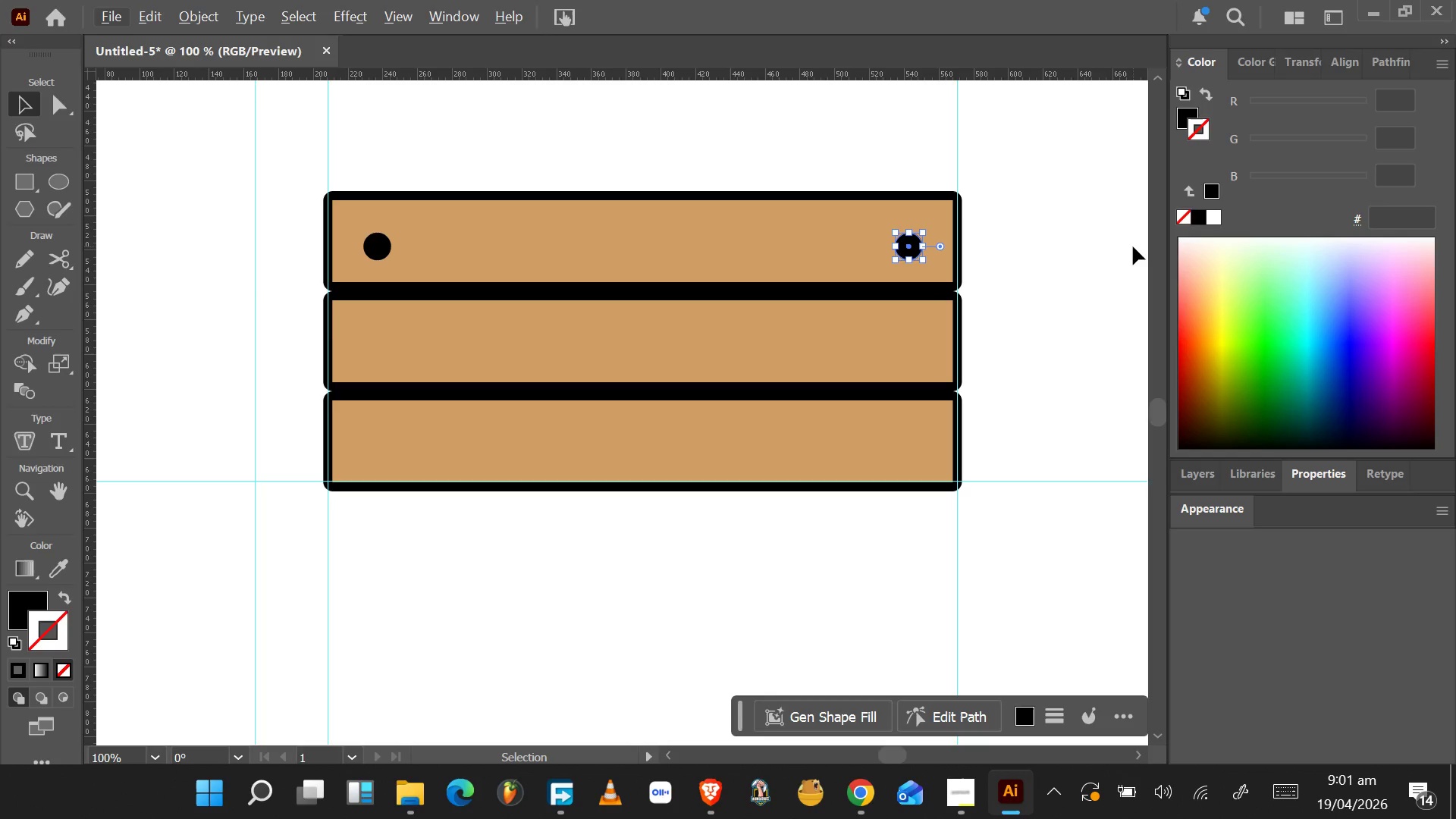 
hold_key(key=AltLeft, duration=1.5)
 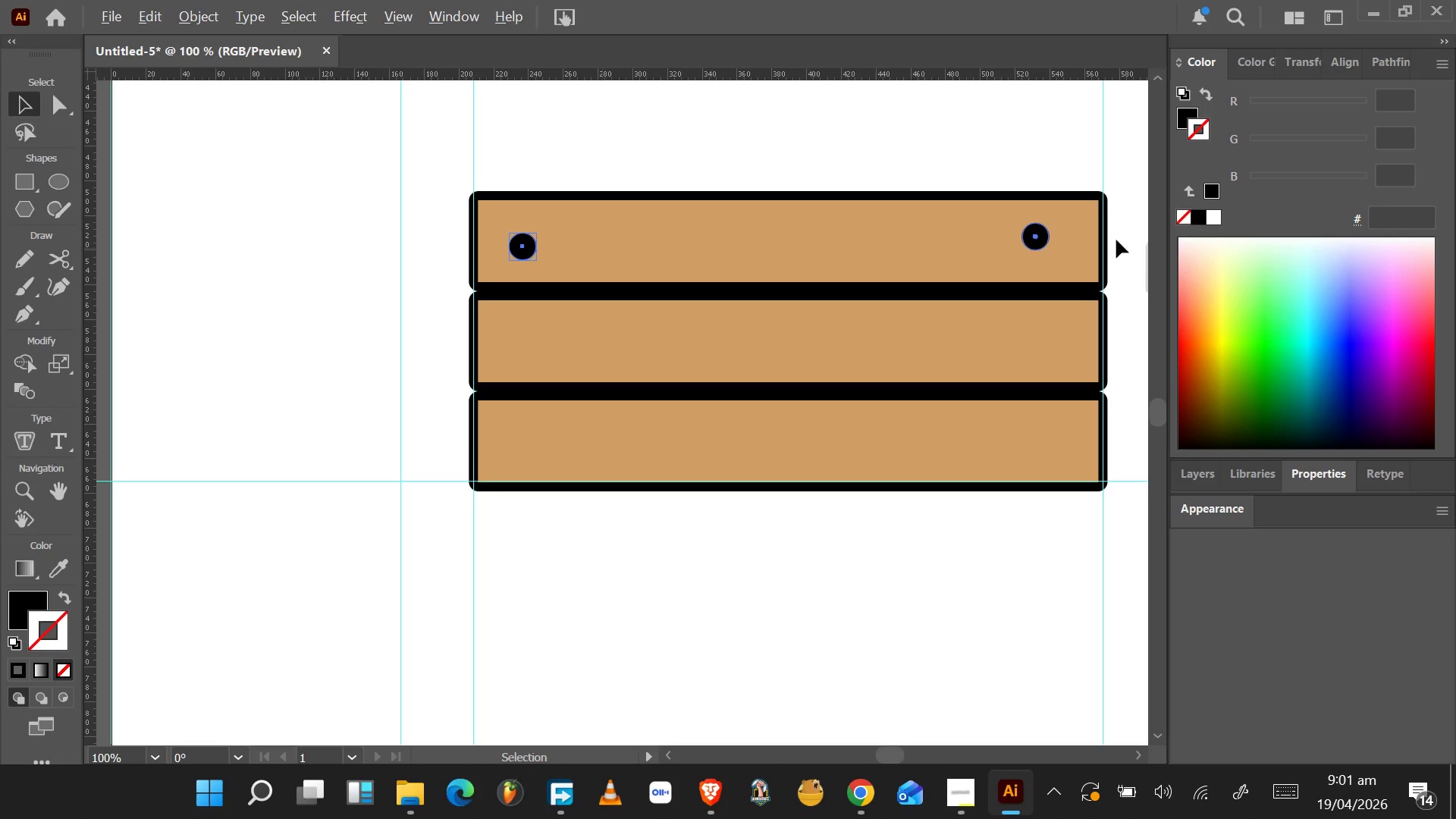 
hold_key(key=AltLeft, duration=1.51)
 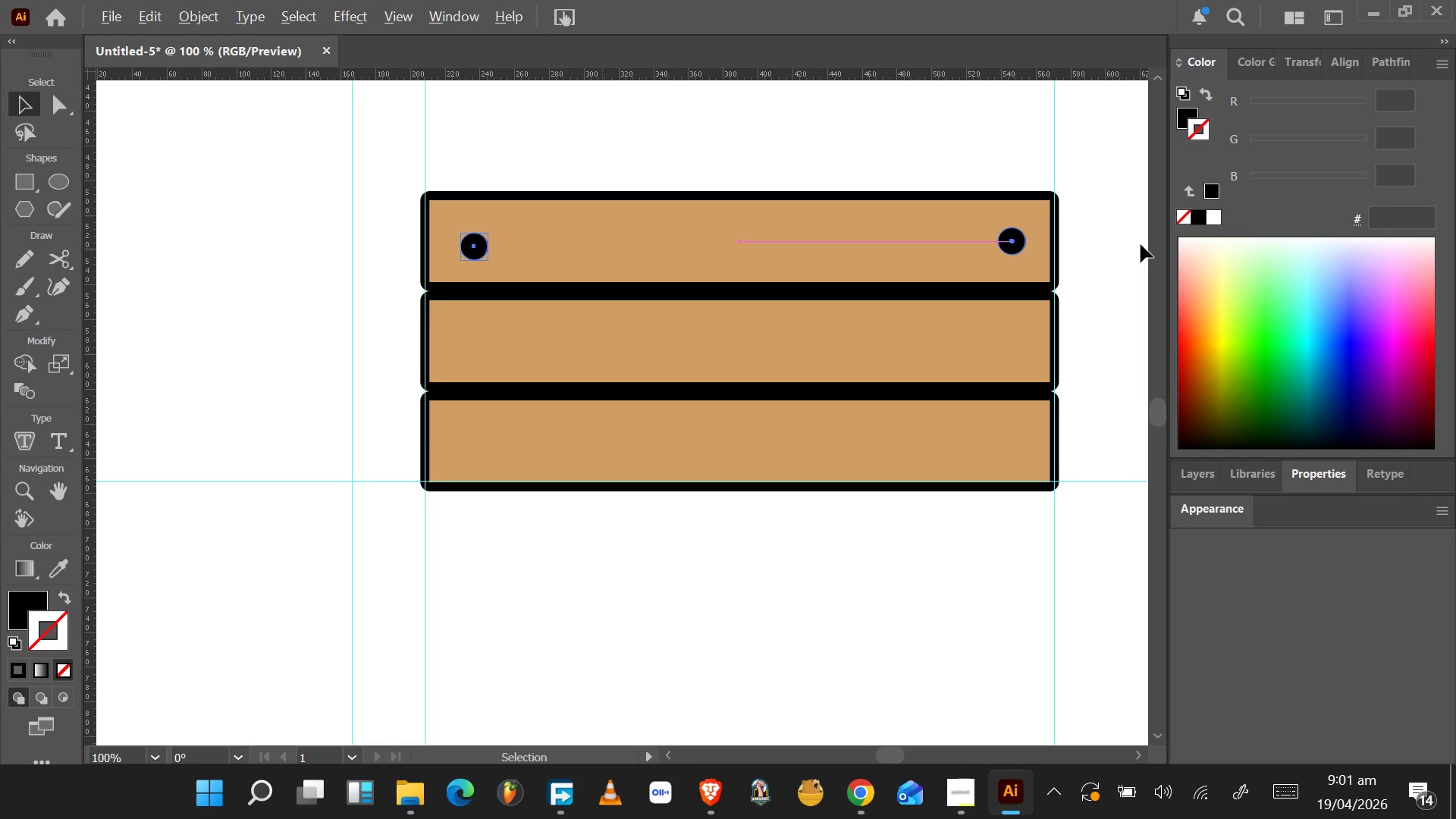 
hold_key(key=AltLeft, duration=1.55)
 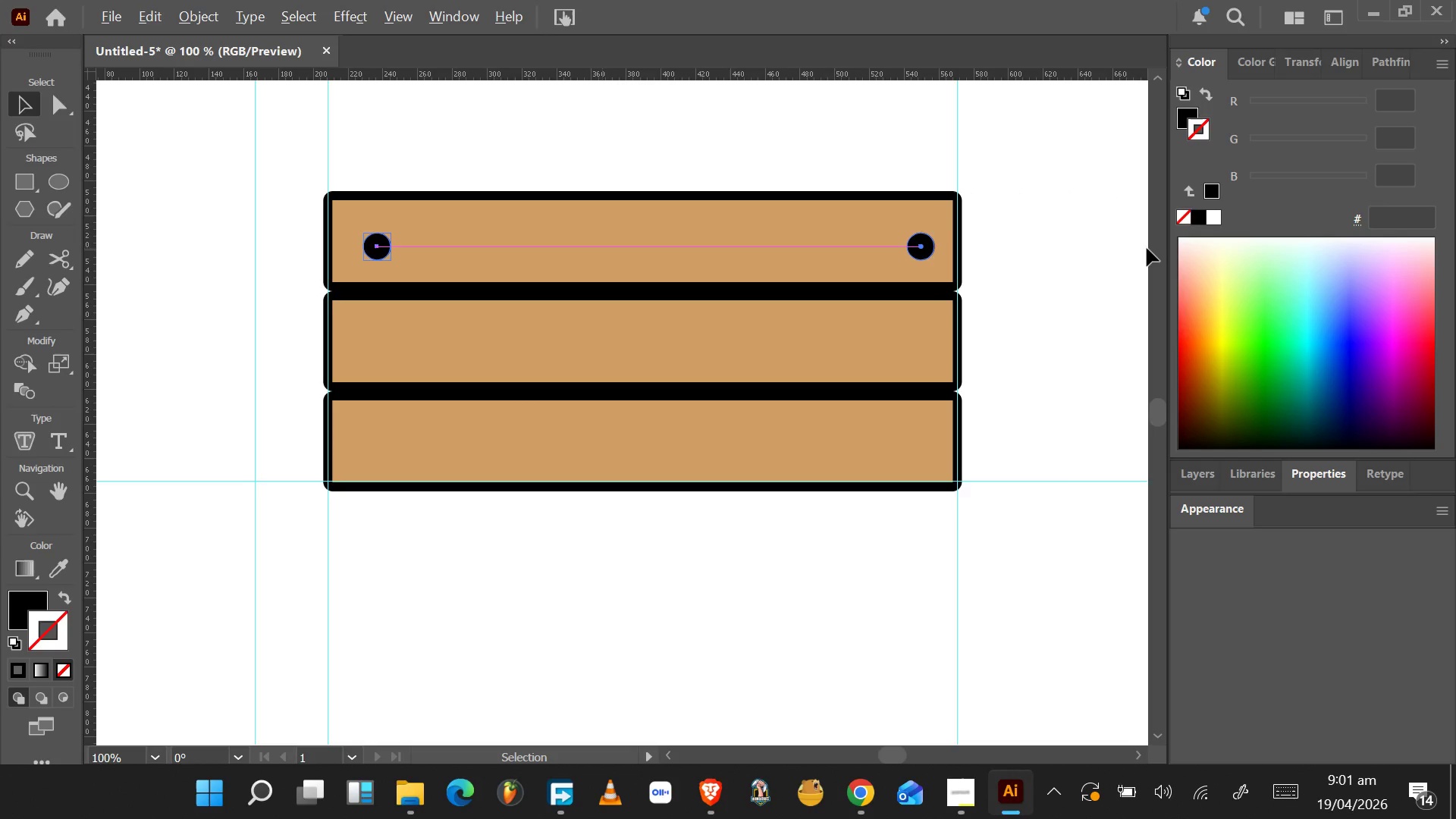 
hold_key(key=AltLeft, duration=1.53)
 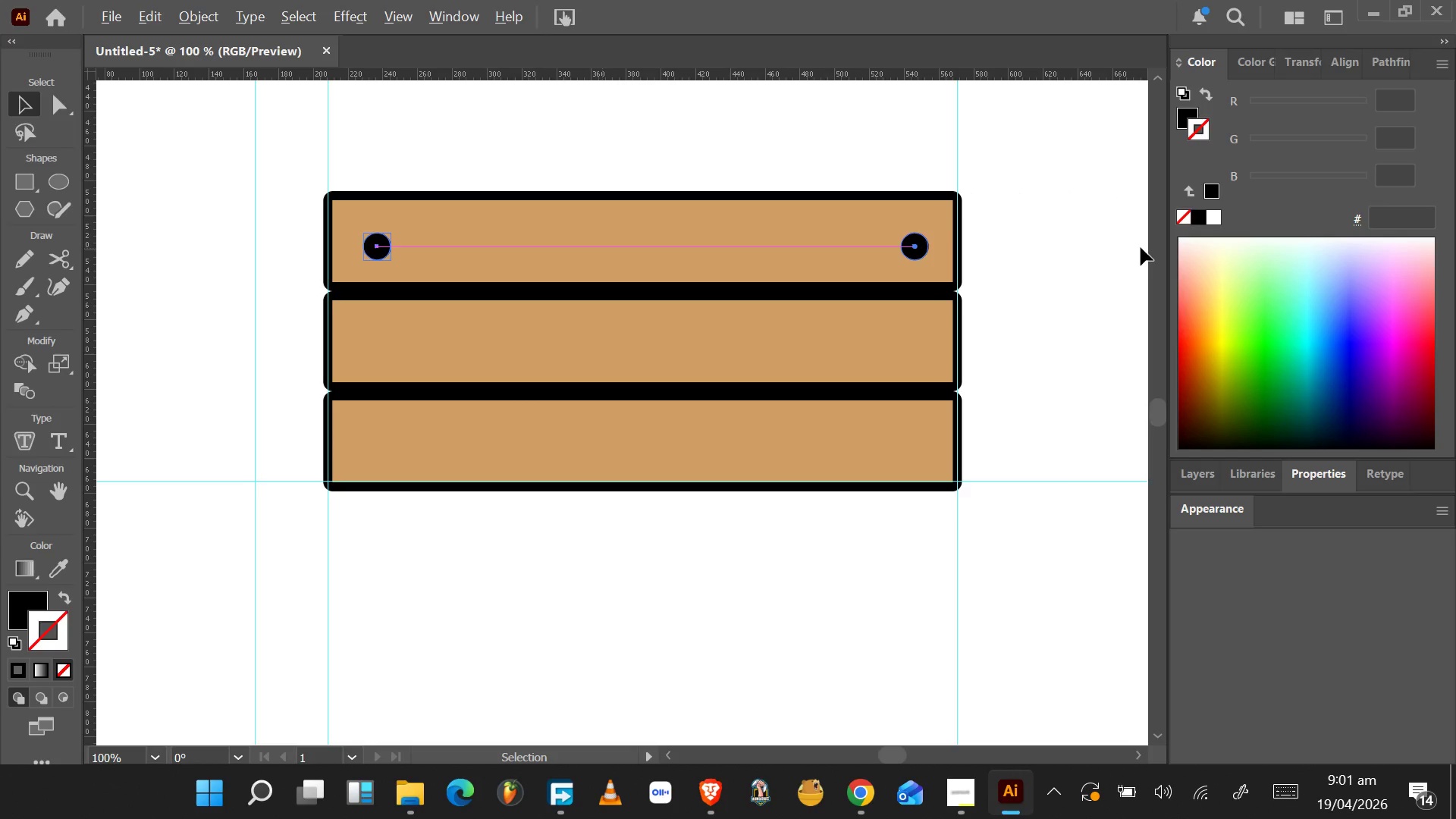 
hold_key(key=AltLeft, duration=1.53)
 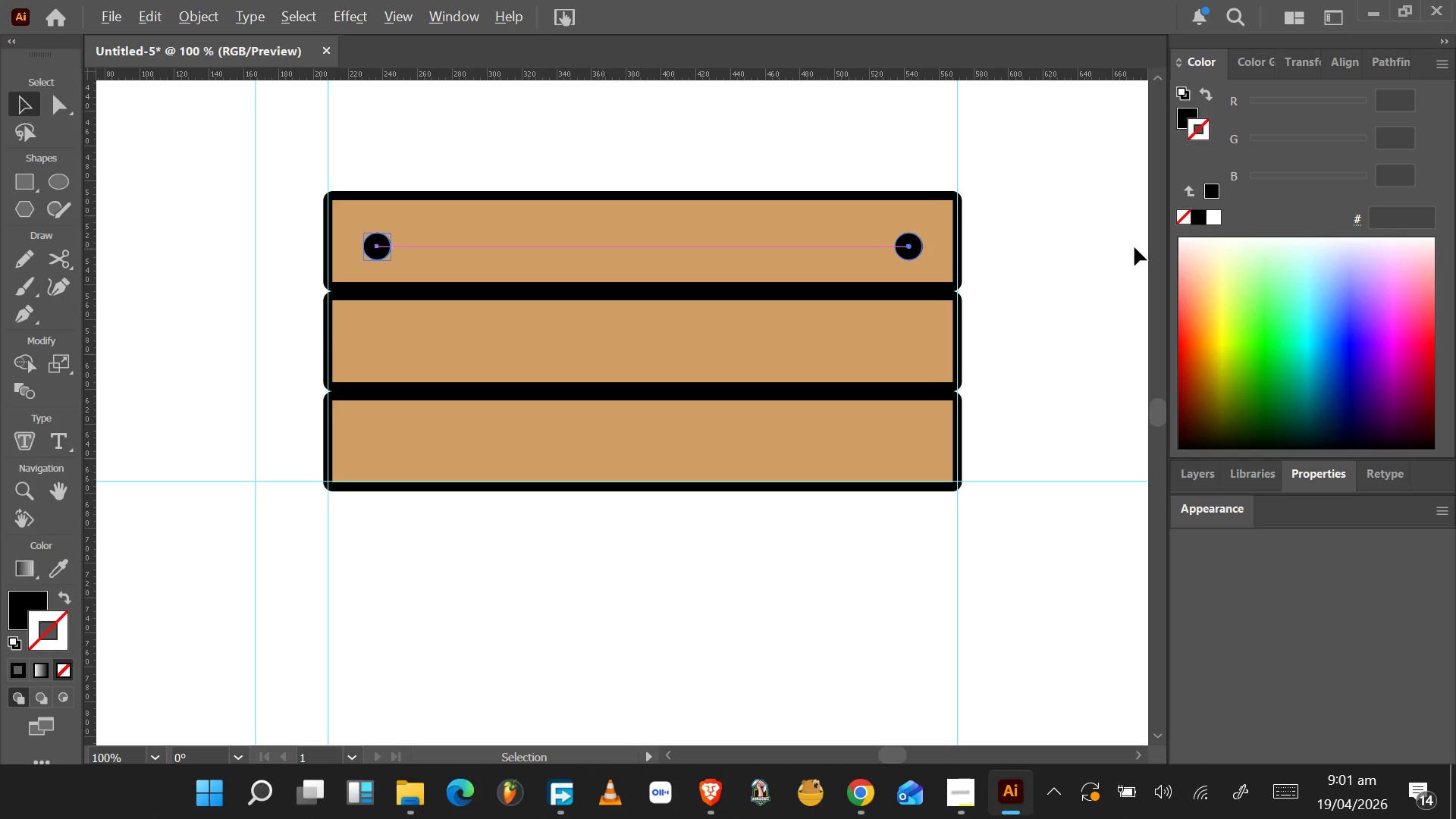 
hold_key(key=AltLeft, duration=1.53)
 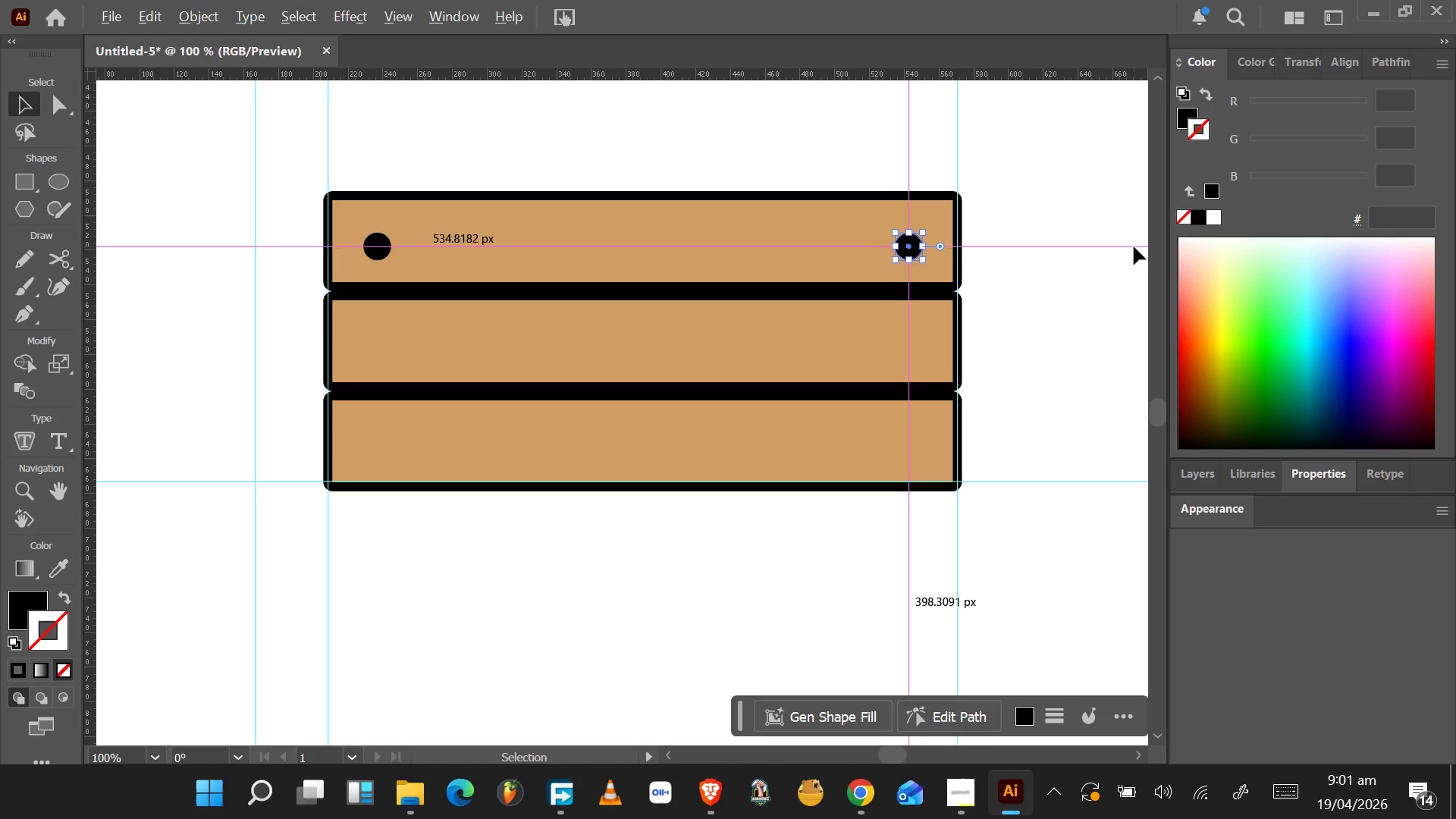 
hold_key(key=AltLeft, duration=0.59)
 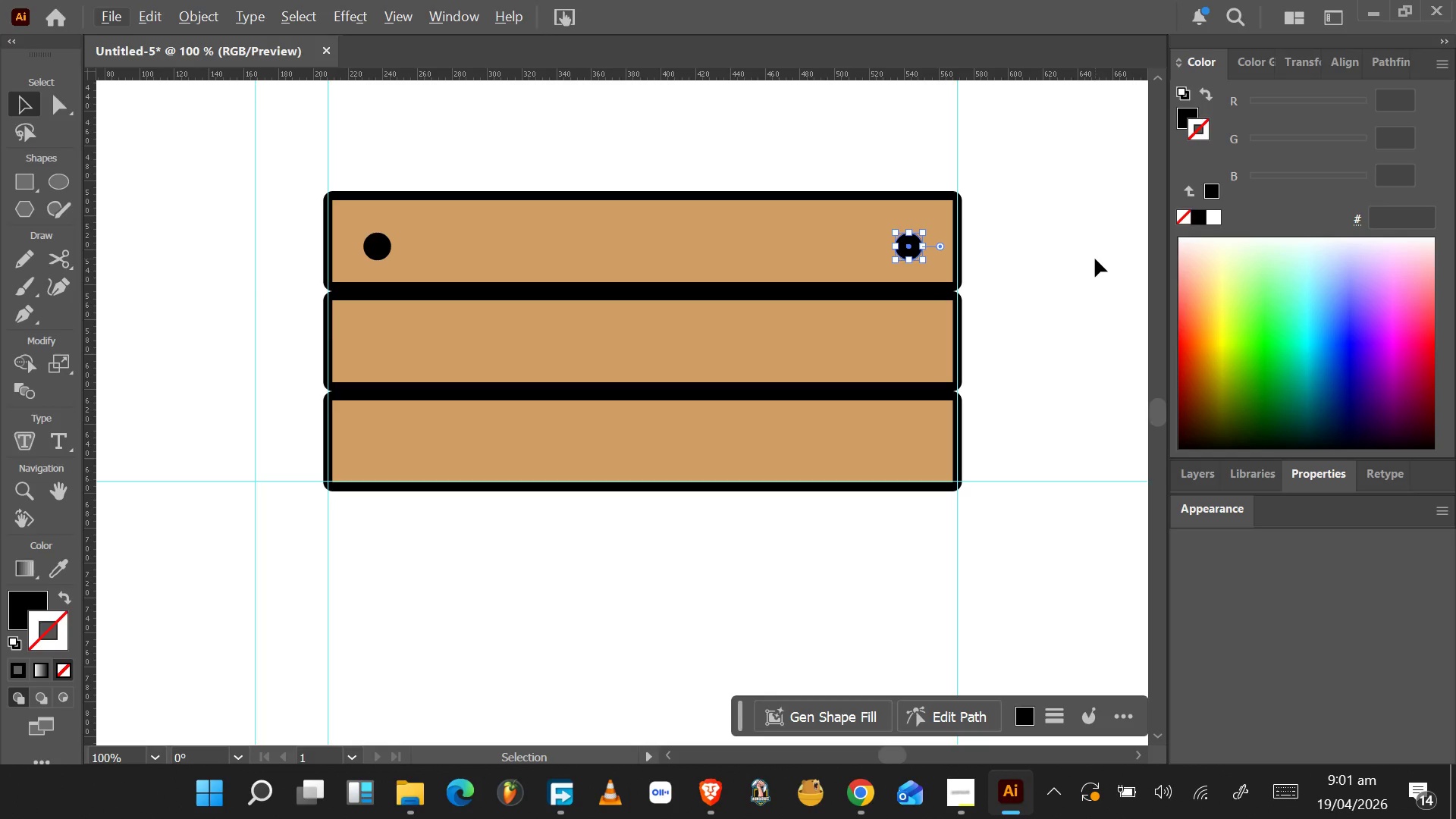 
wait(5.11)
 